 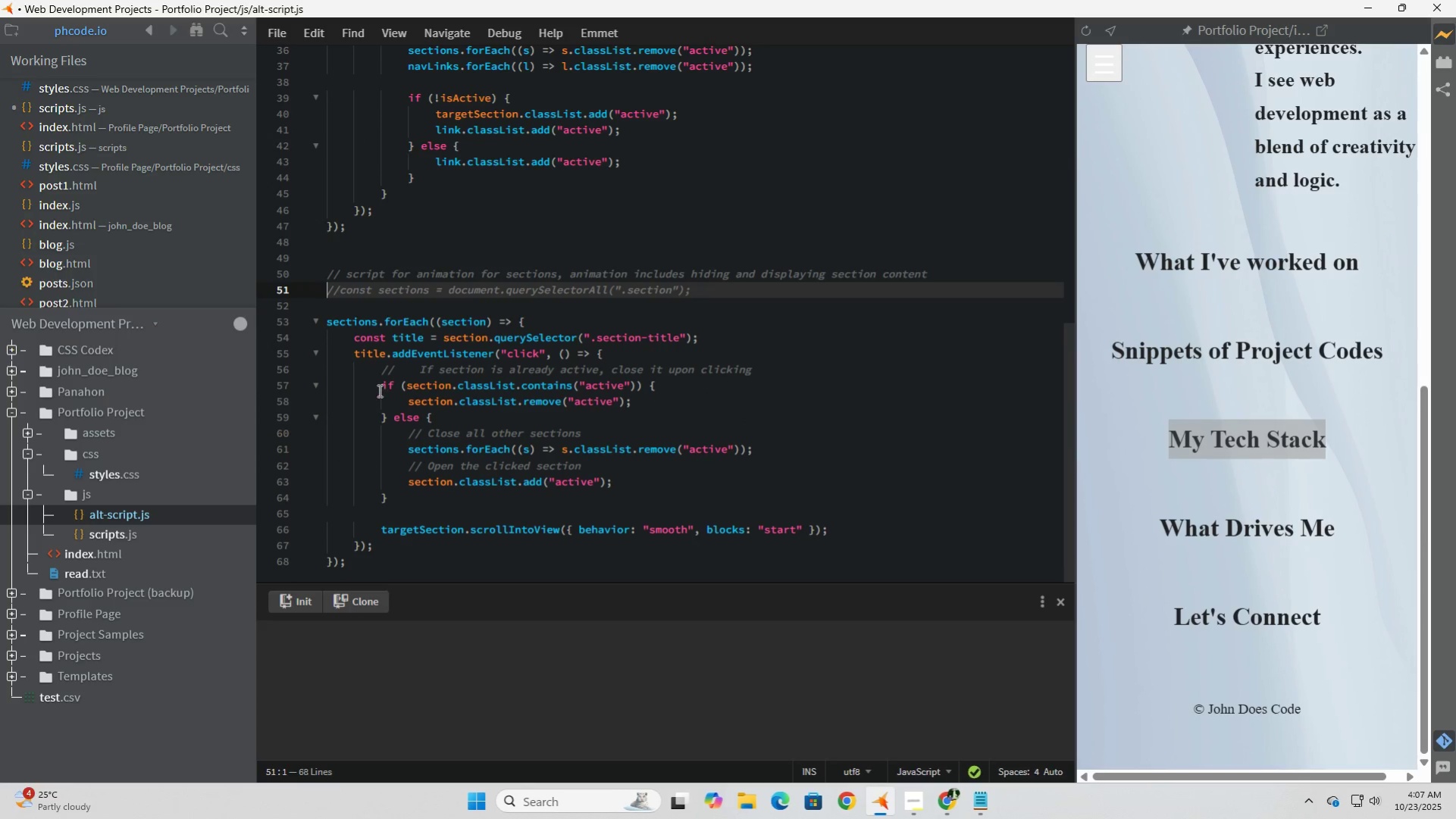 
key(Delete)
 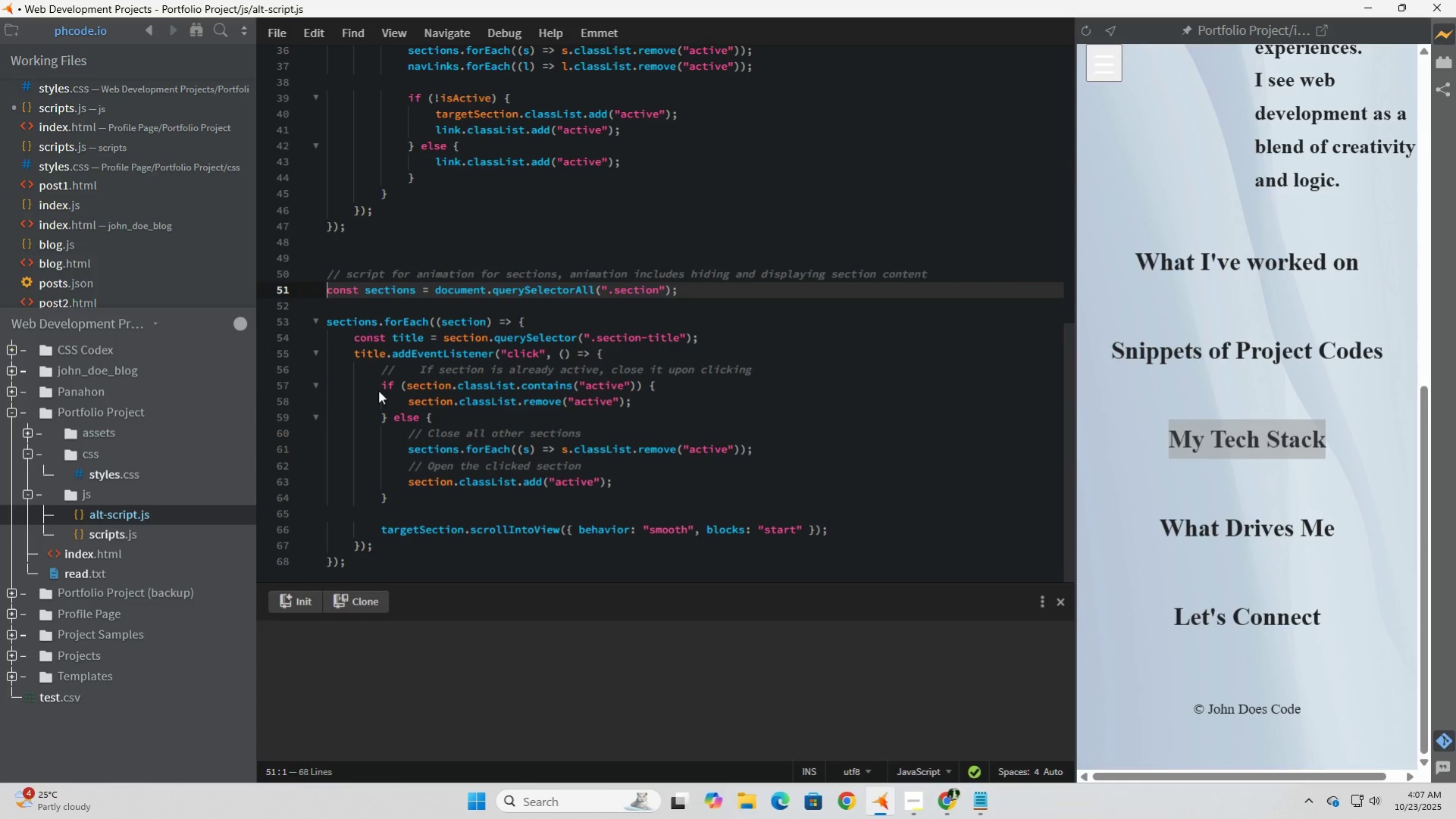 
key(Delete)
 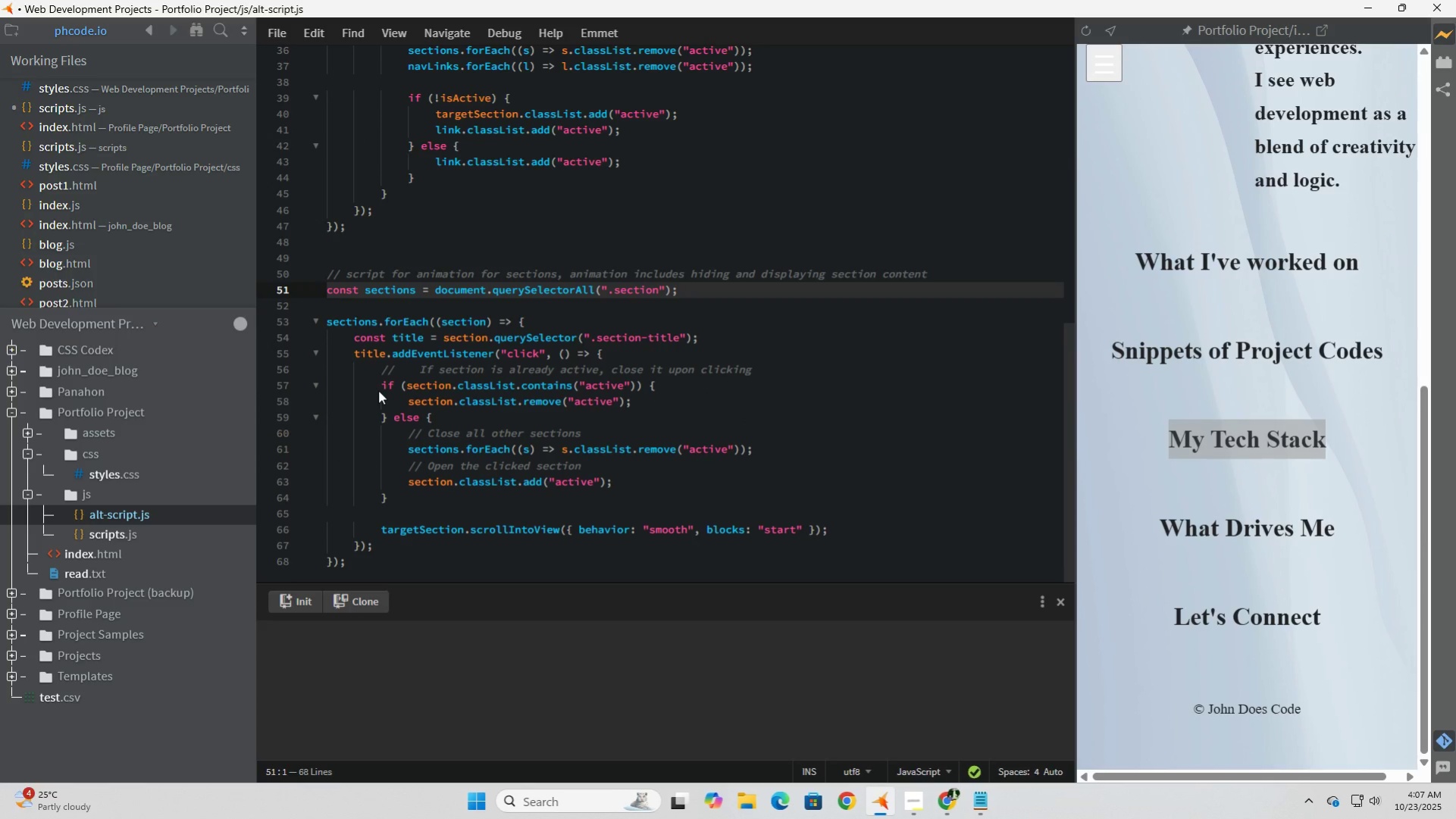 
key(ArrowDown)
 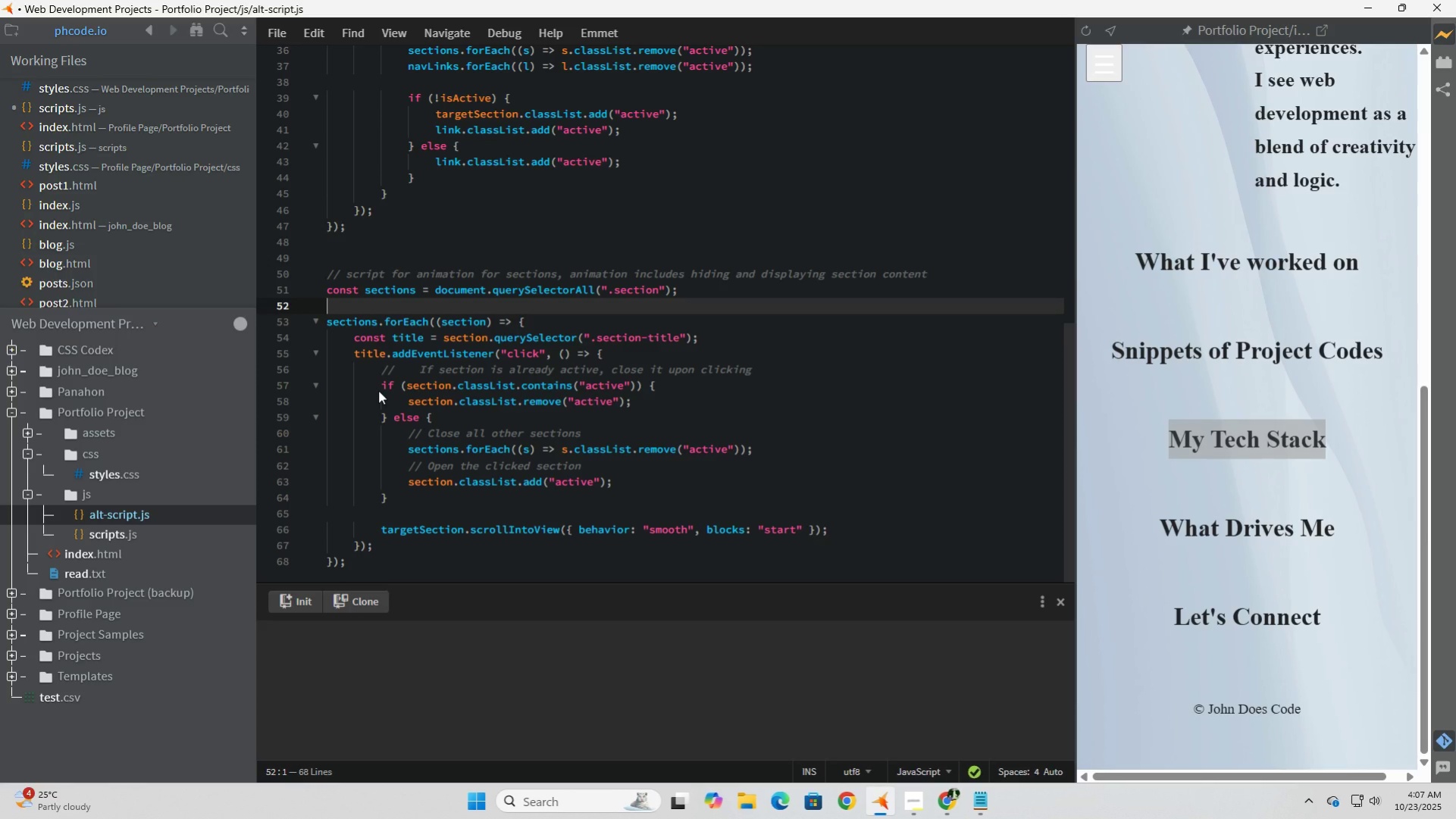 
wait(8.38)
 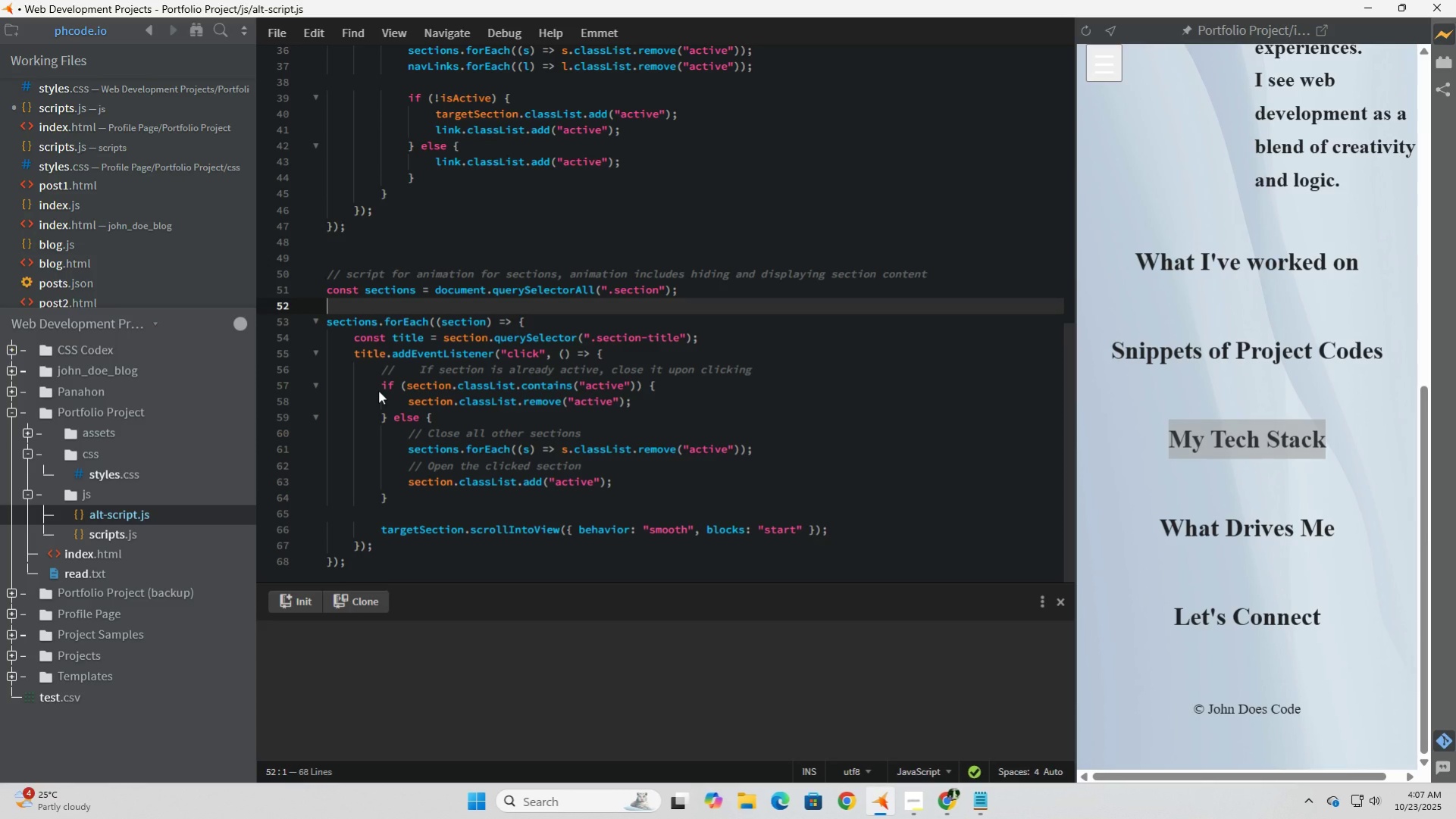 
scroll: coordinate [332, 286], scroll_direction: up, amount: 9.0
 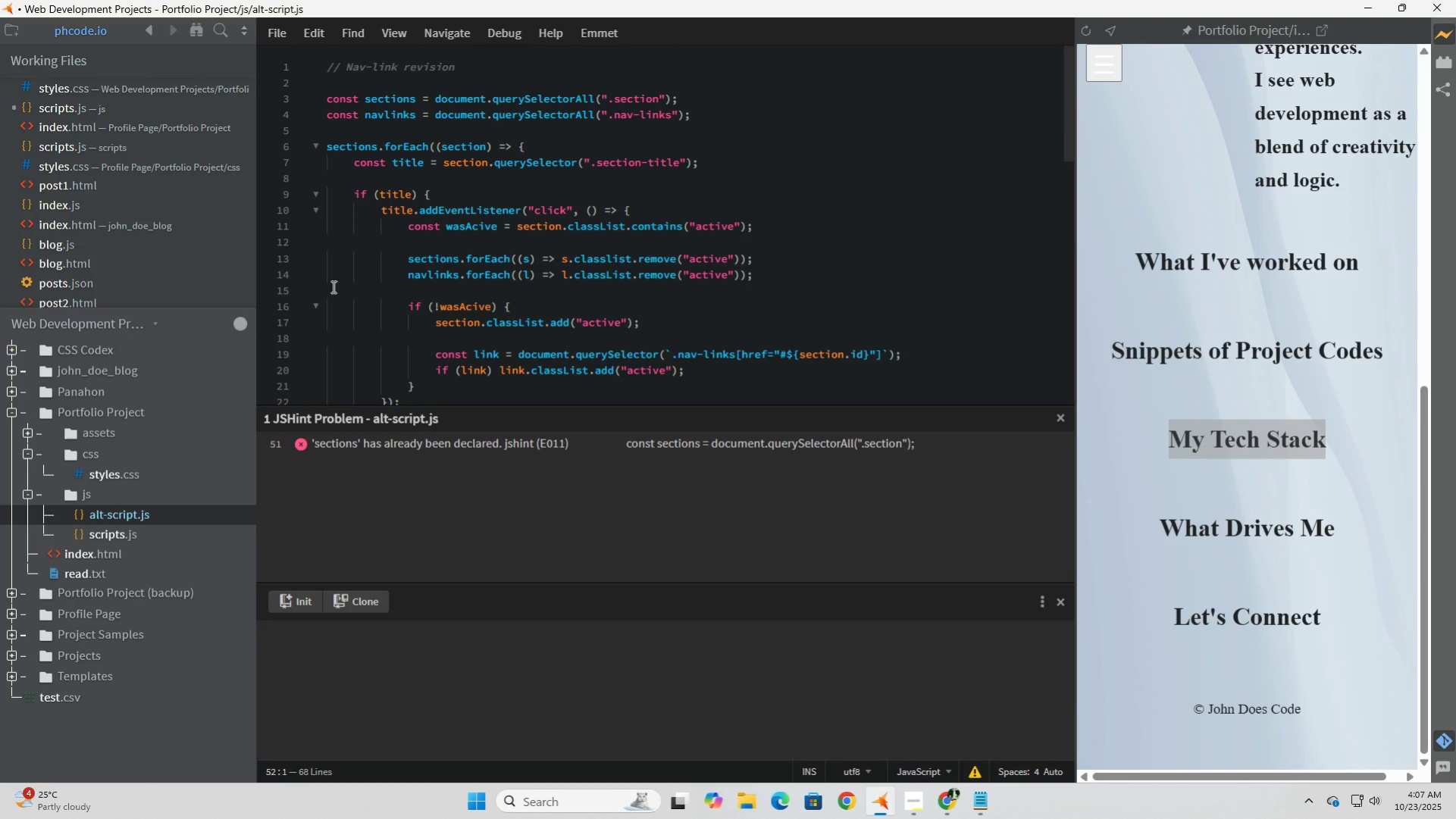 
scroll: coordinate [332, 286], scroll_direction: down, amount: 7.0
 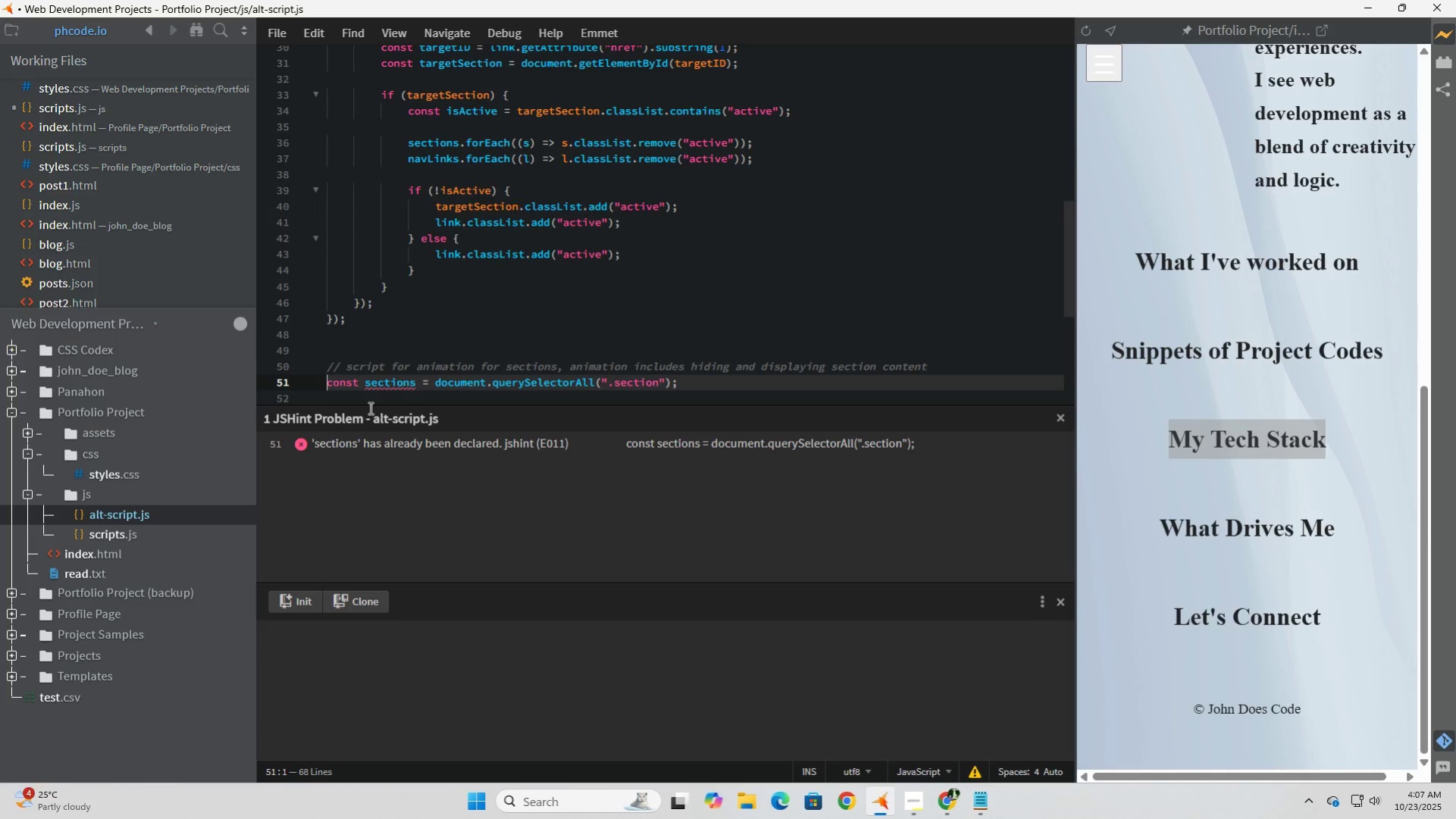 
key(NumpadDivide)
 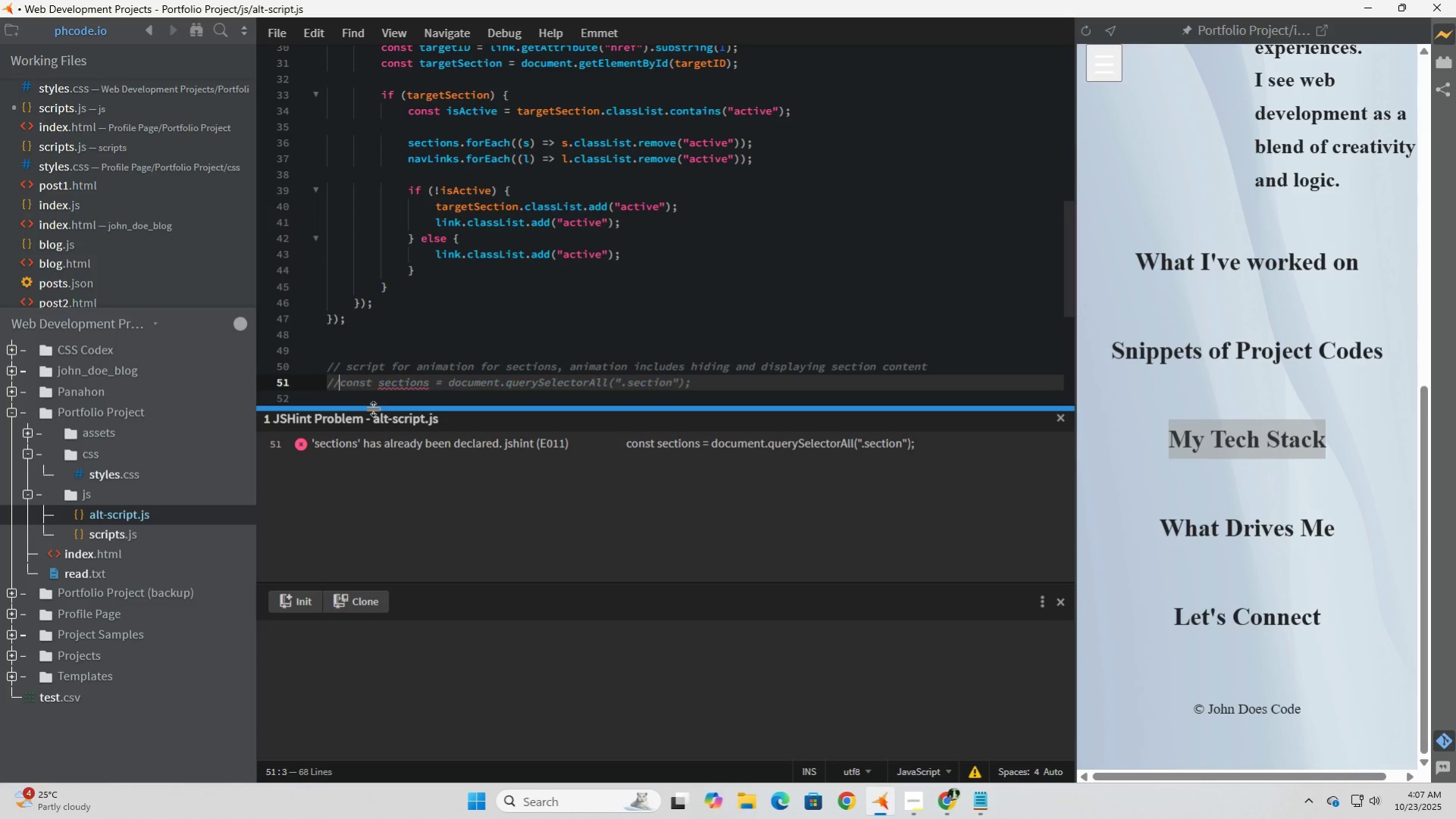 
key(NumpadDivide)
 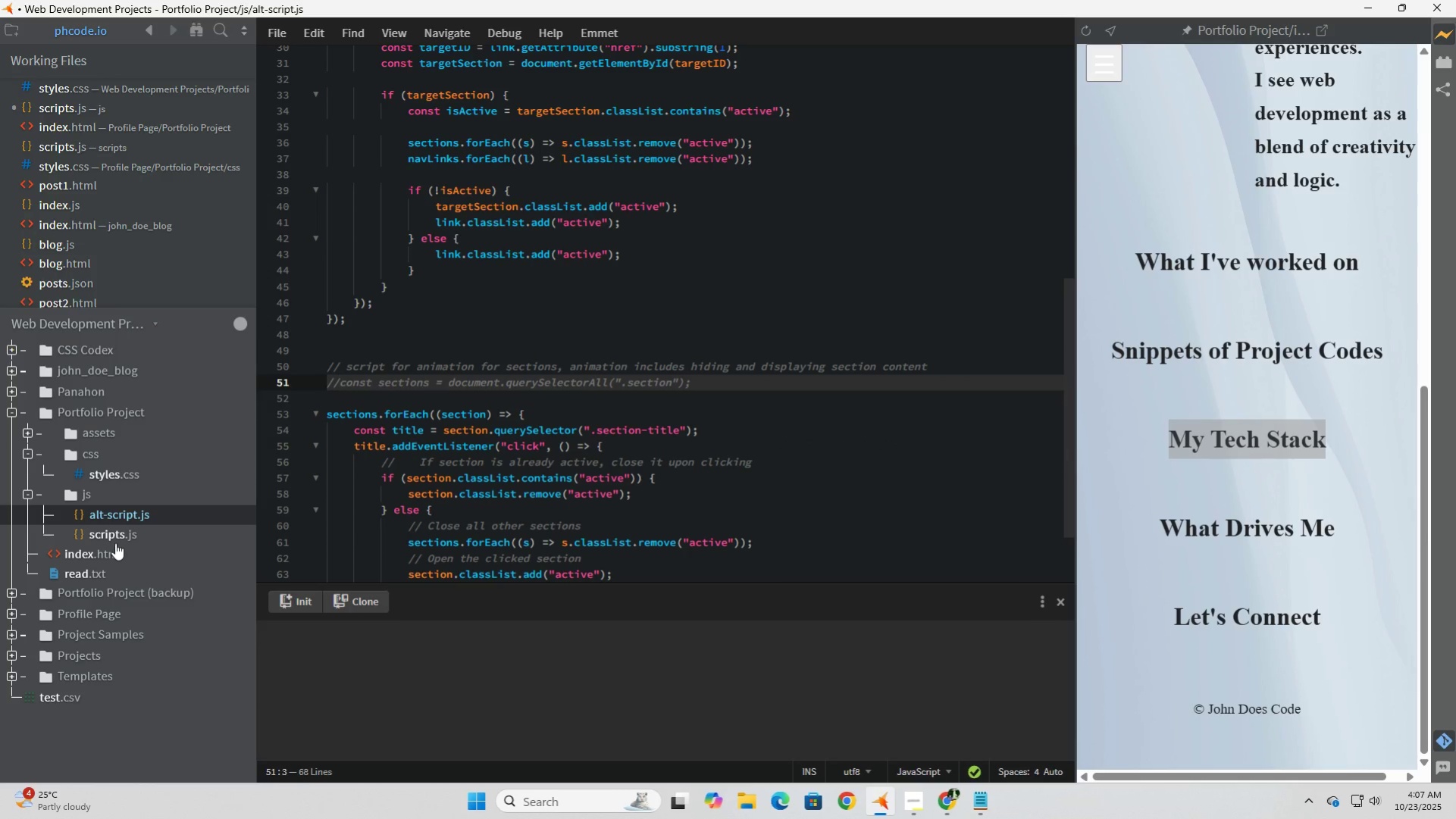 
left_click([113, 536])
 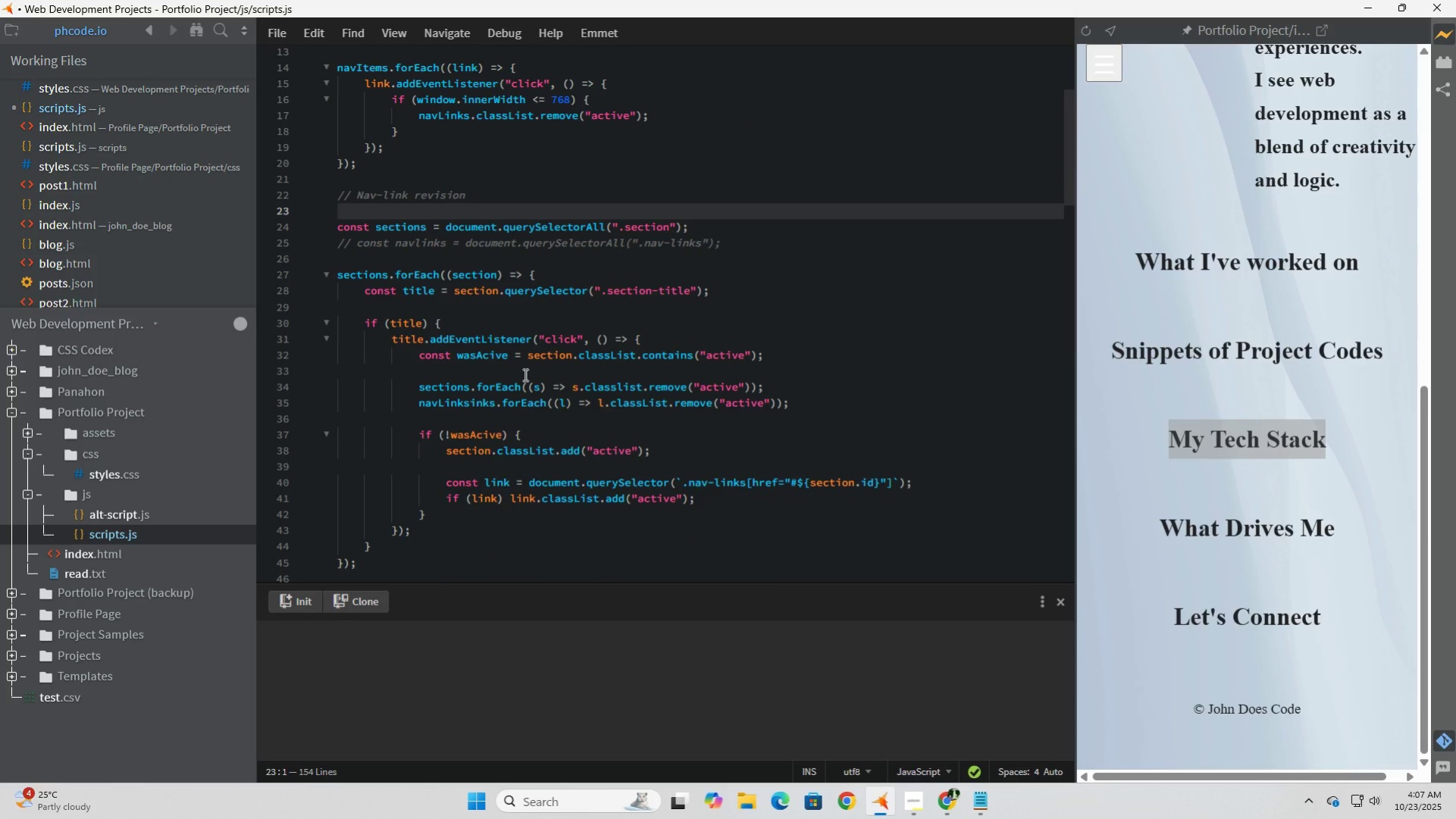 
scroll: coordinate [524, 374], scroll_direction: up, amount: 4.0
 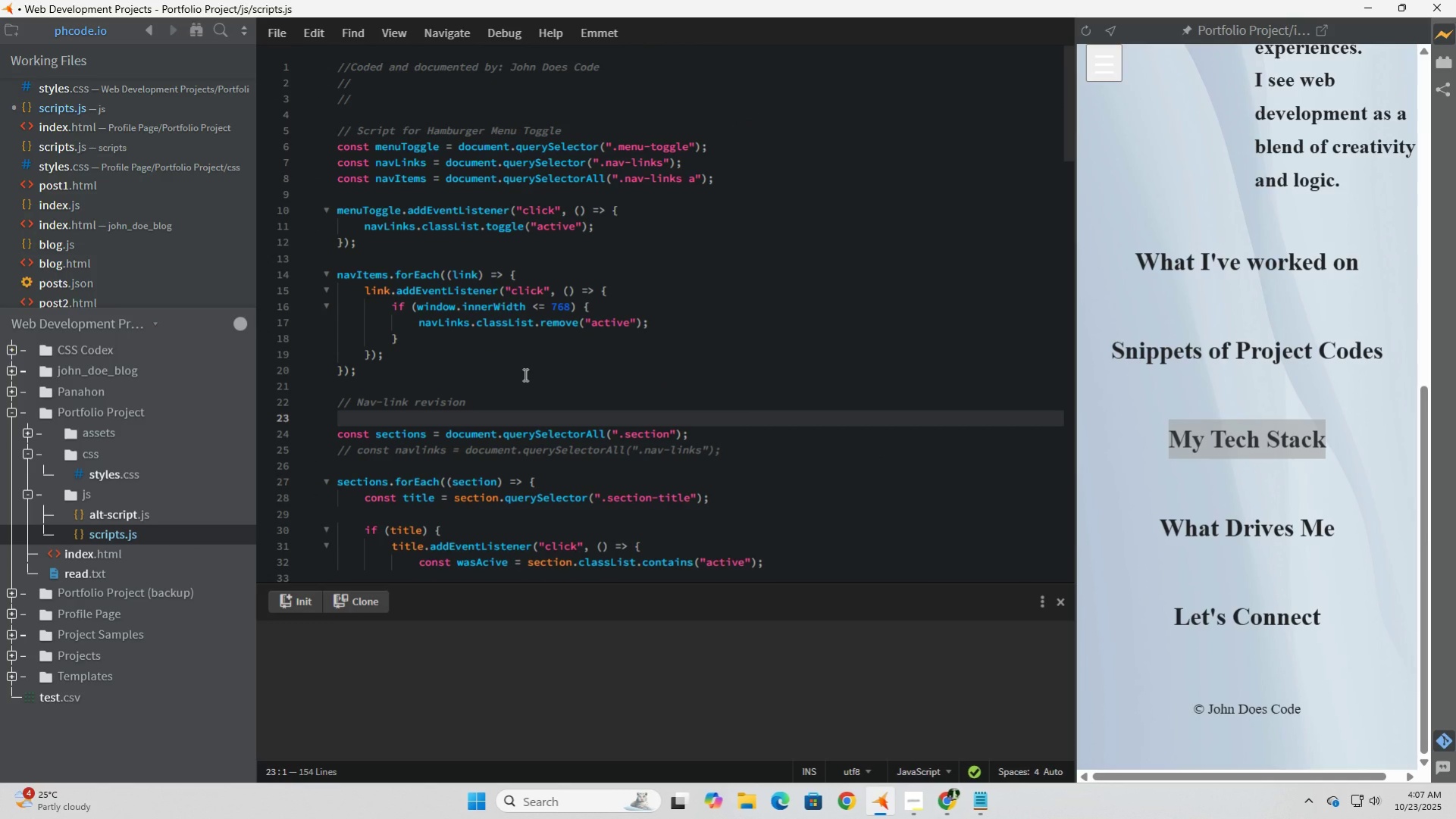 
scroll: coordinate [524, 374], scroll_direction: none, amount: 0.0
 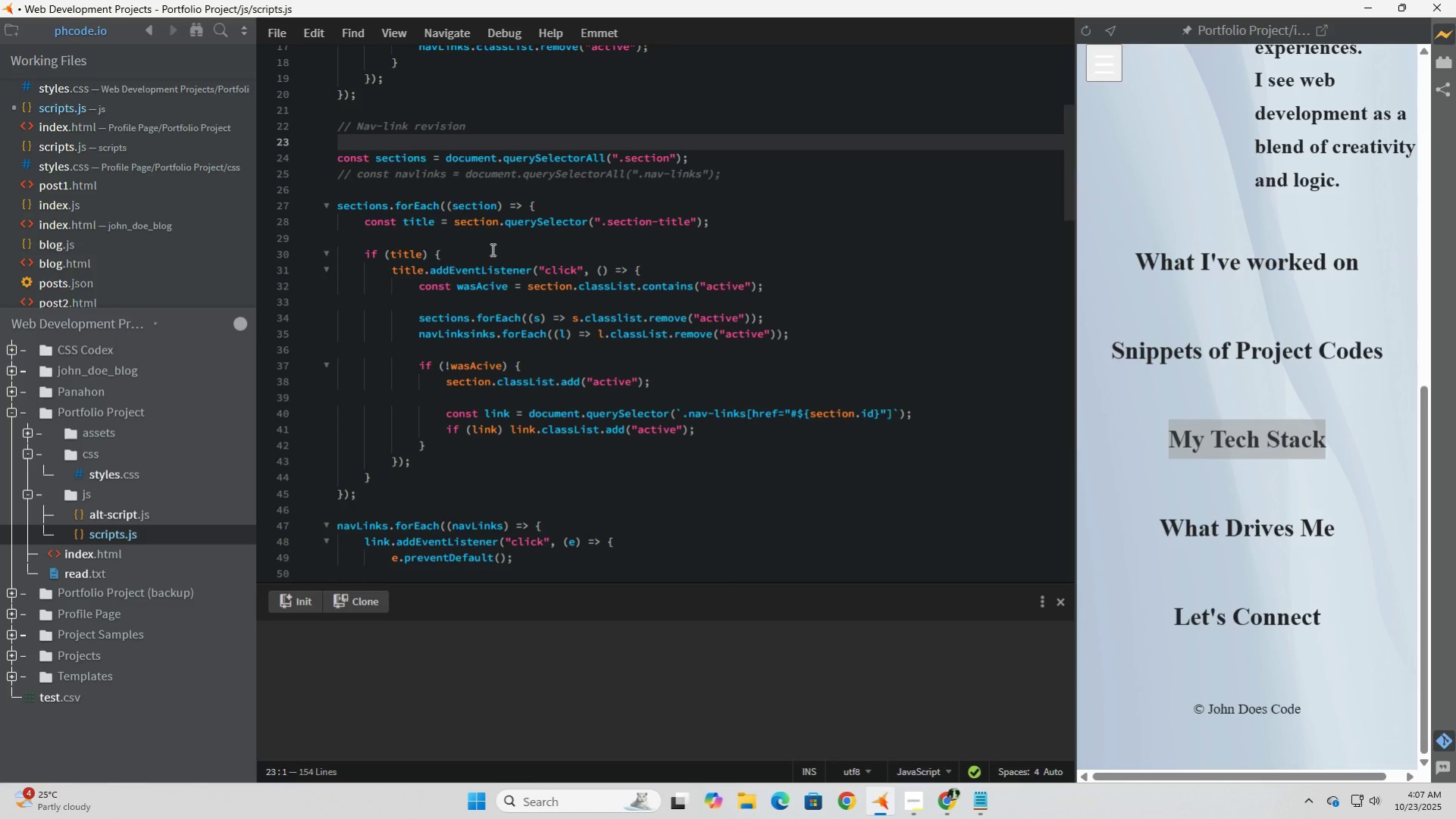 
left_click([491, 245])
 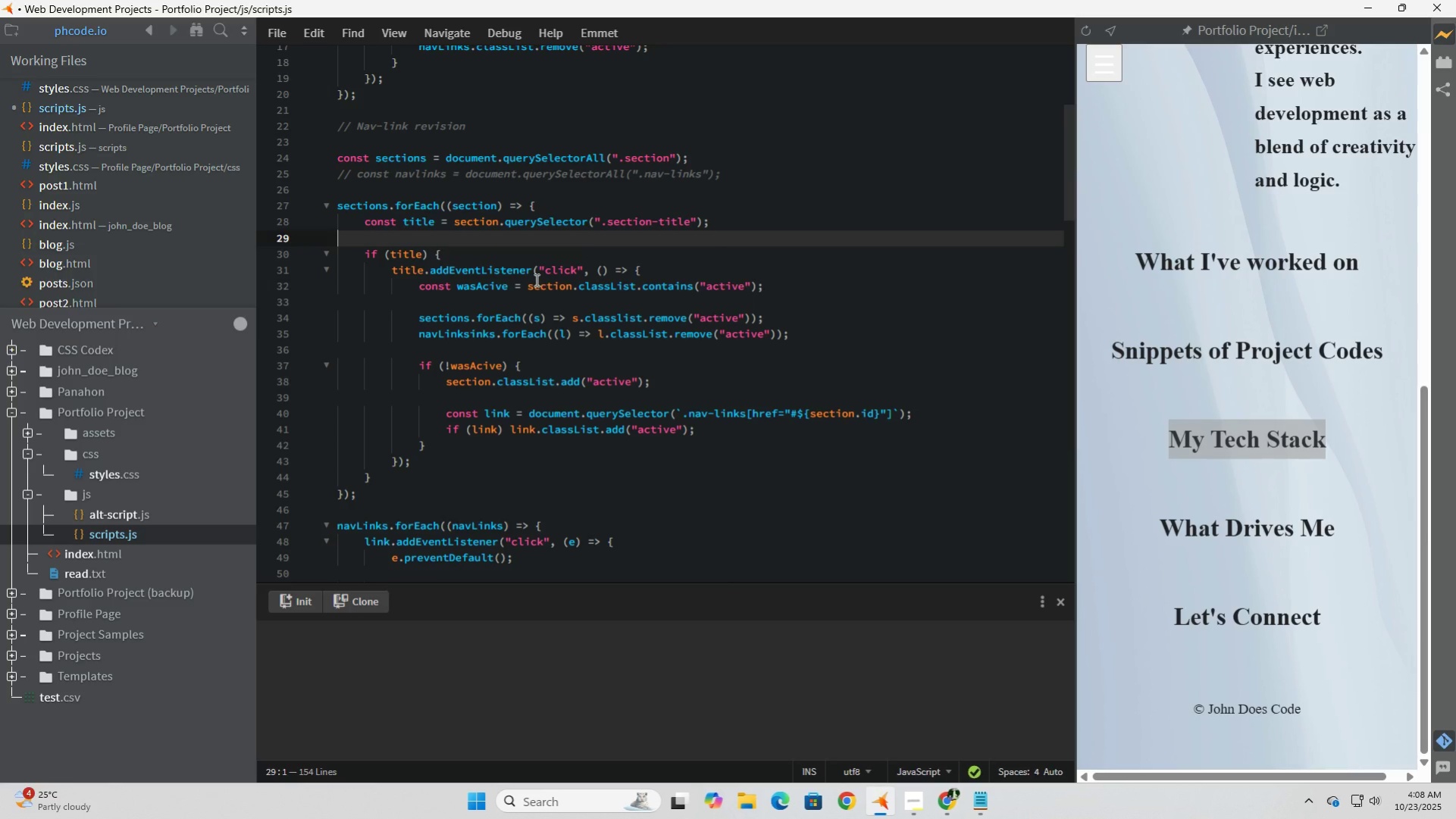 
wait(17.69)
 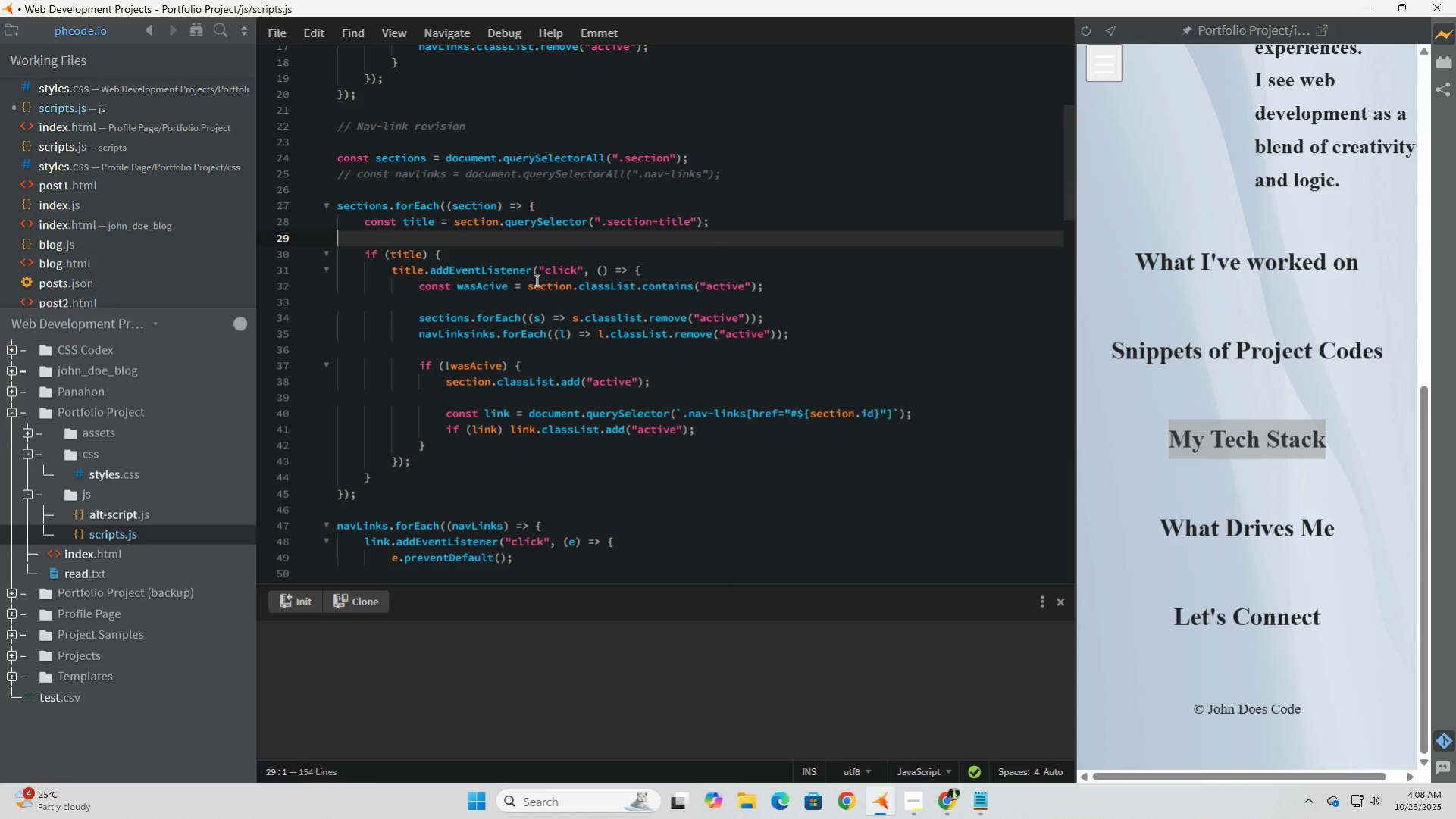 
left_click([490, 288])
 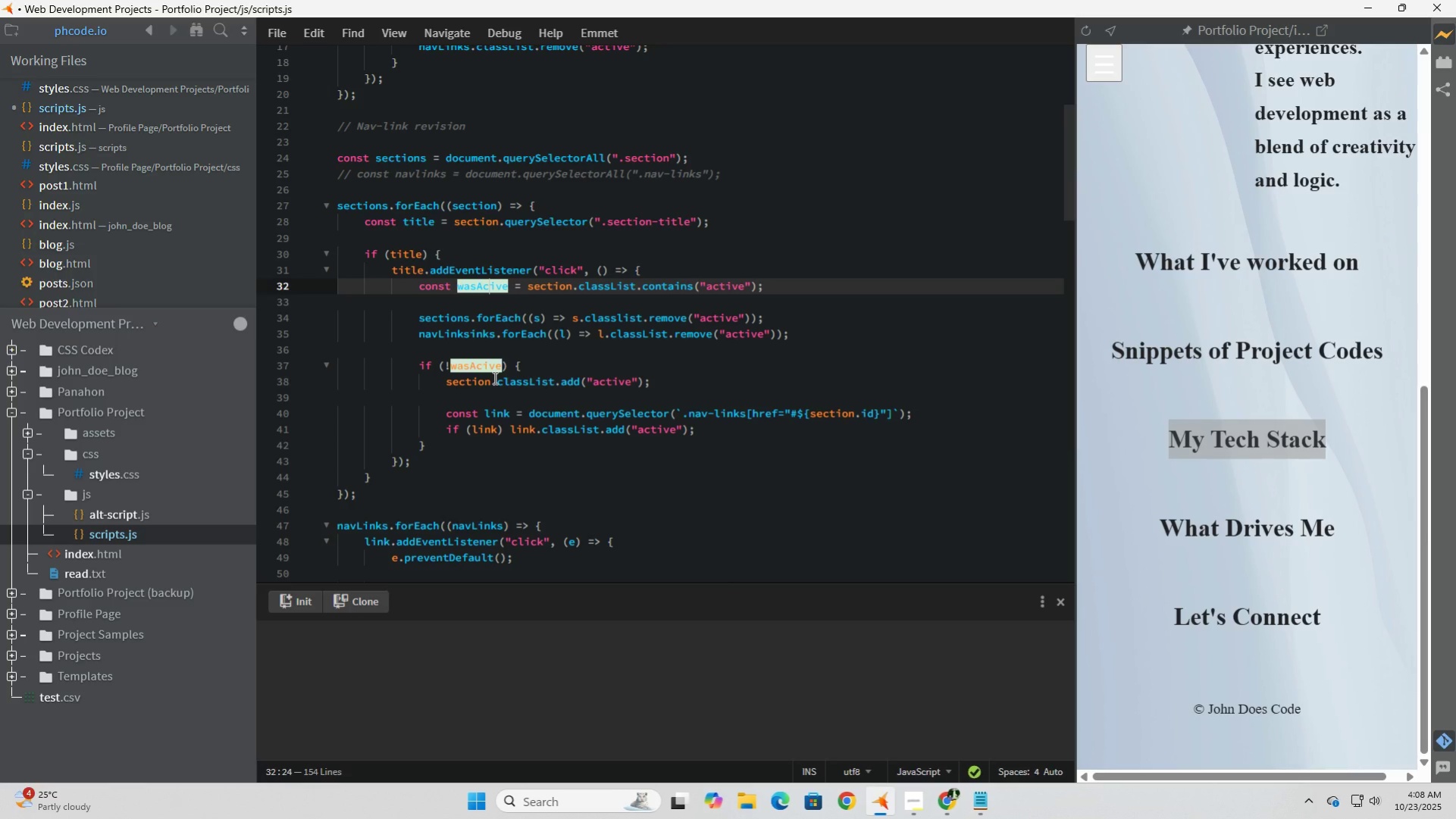 
key(T)
 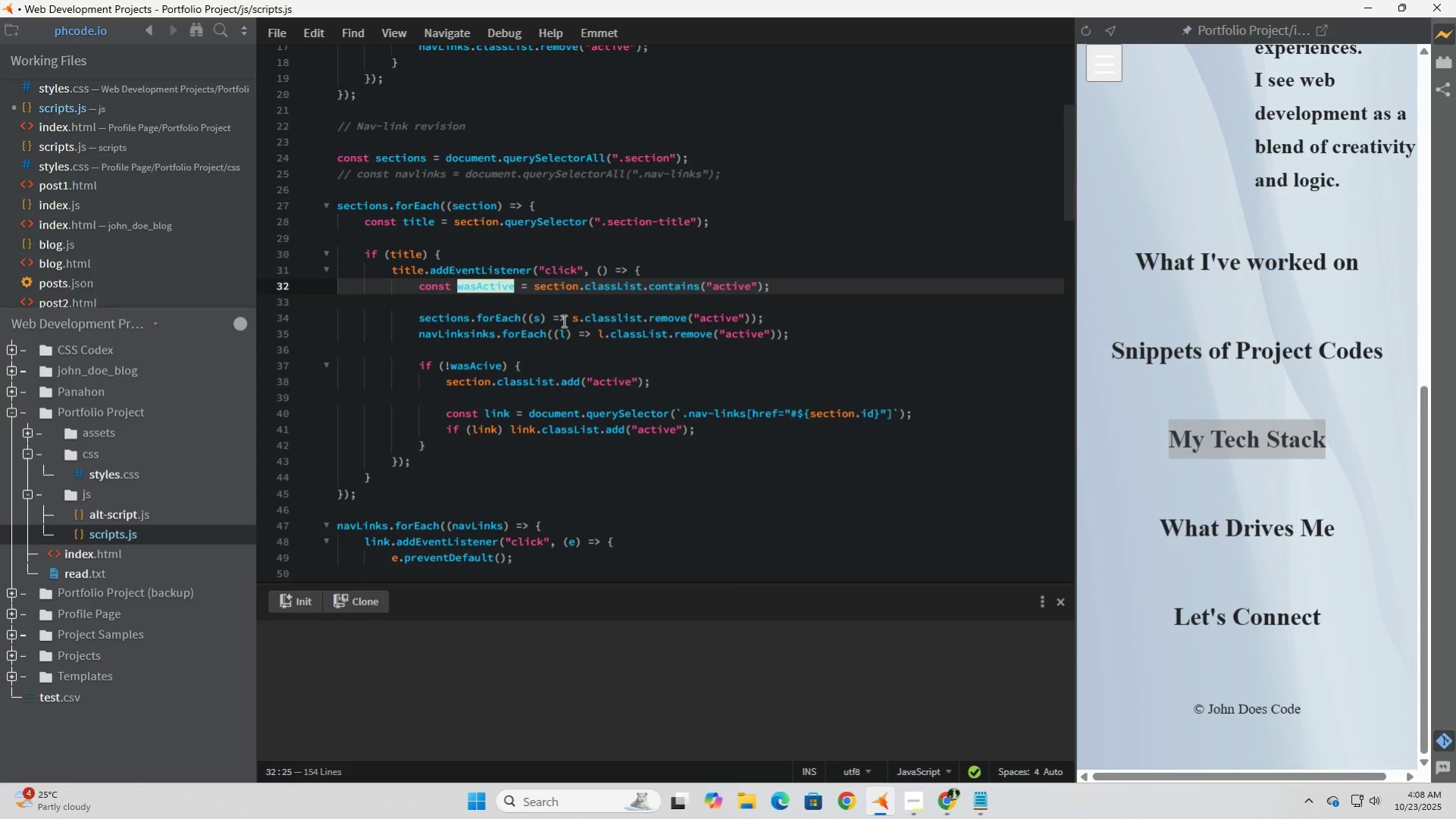 
left_click([562, 320])
 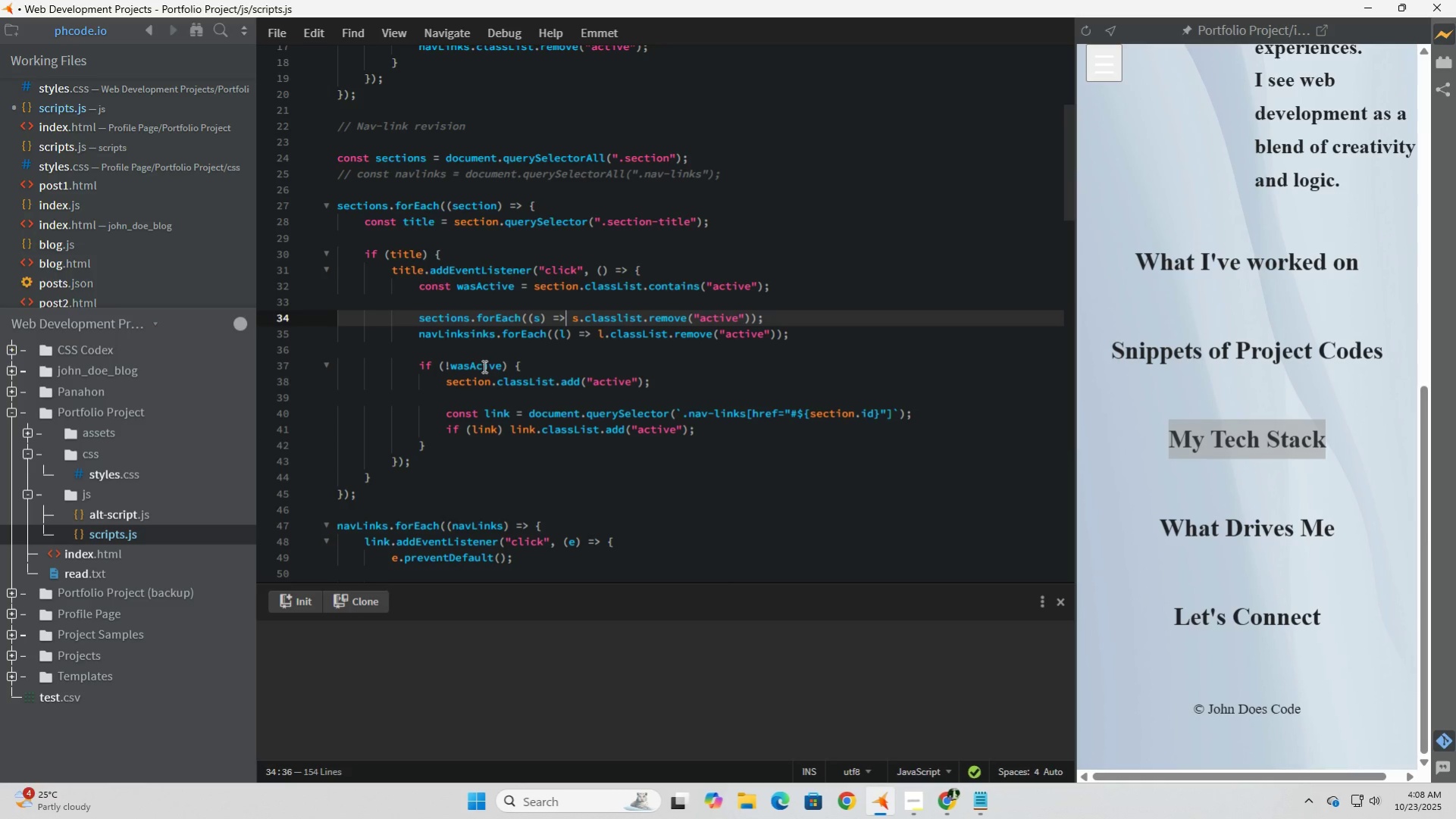 
wait(6.21)
 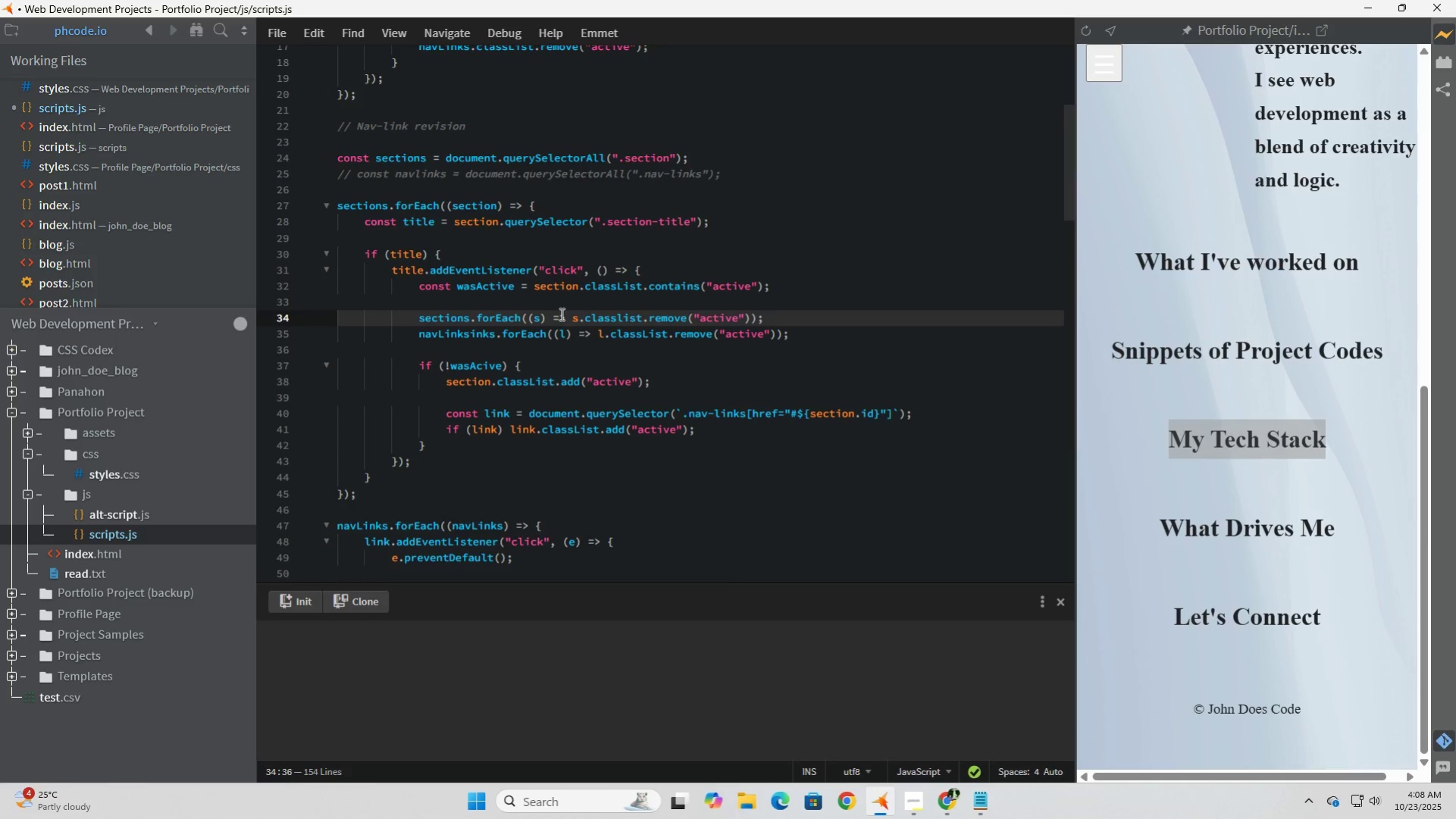 
left_click([483, 371])
 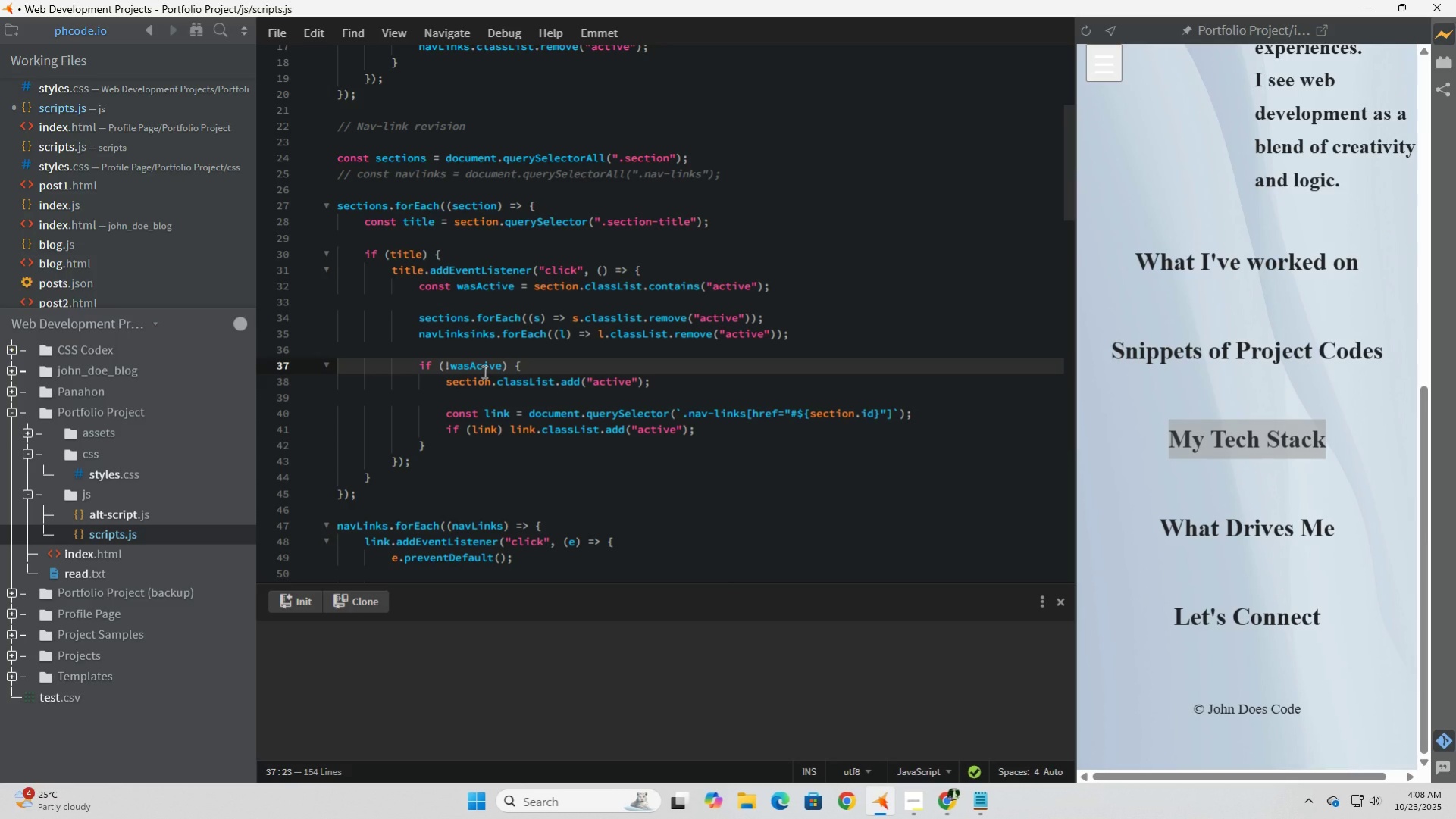 
key(T)
 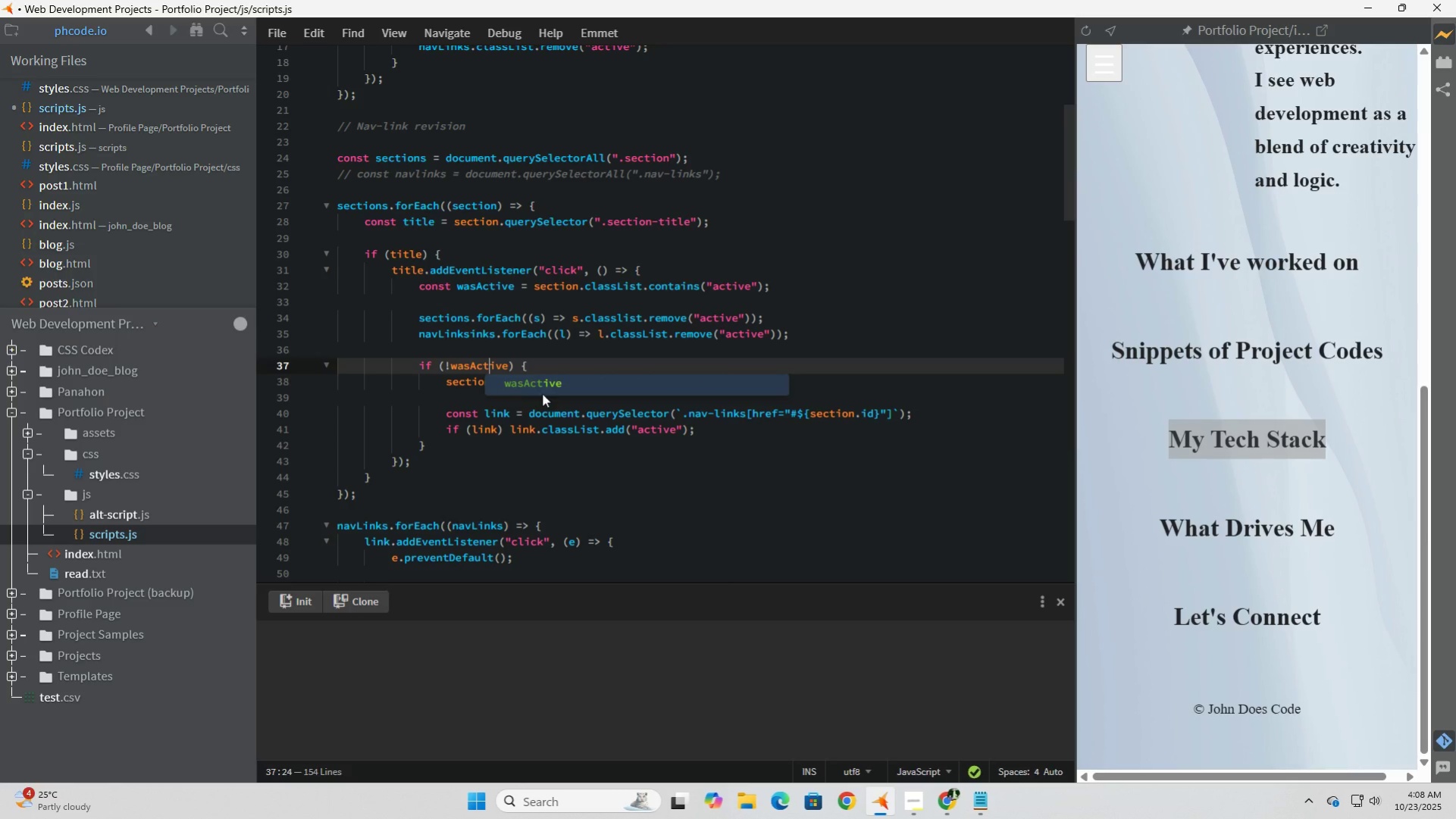 
left_click([543, 385])
 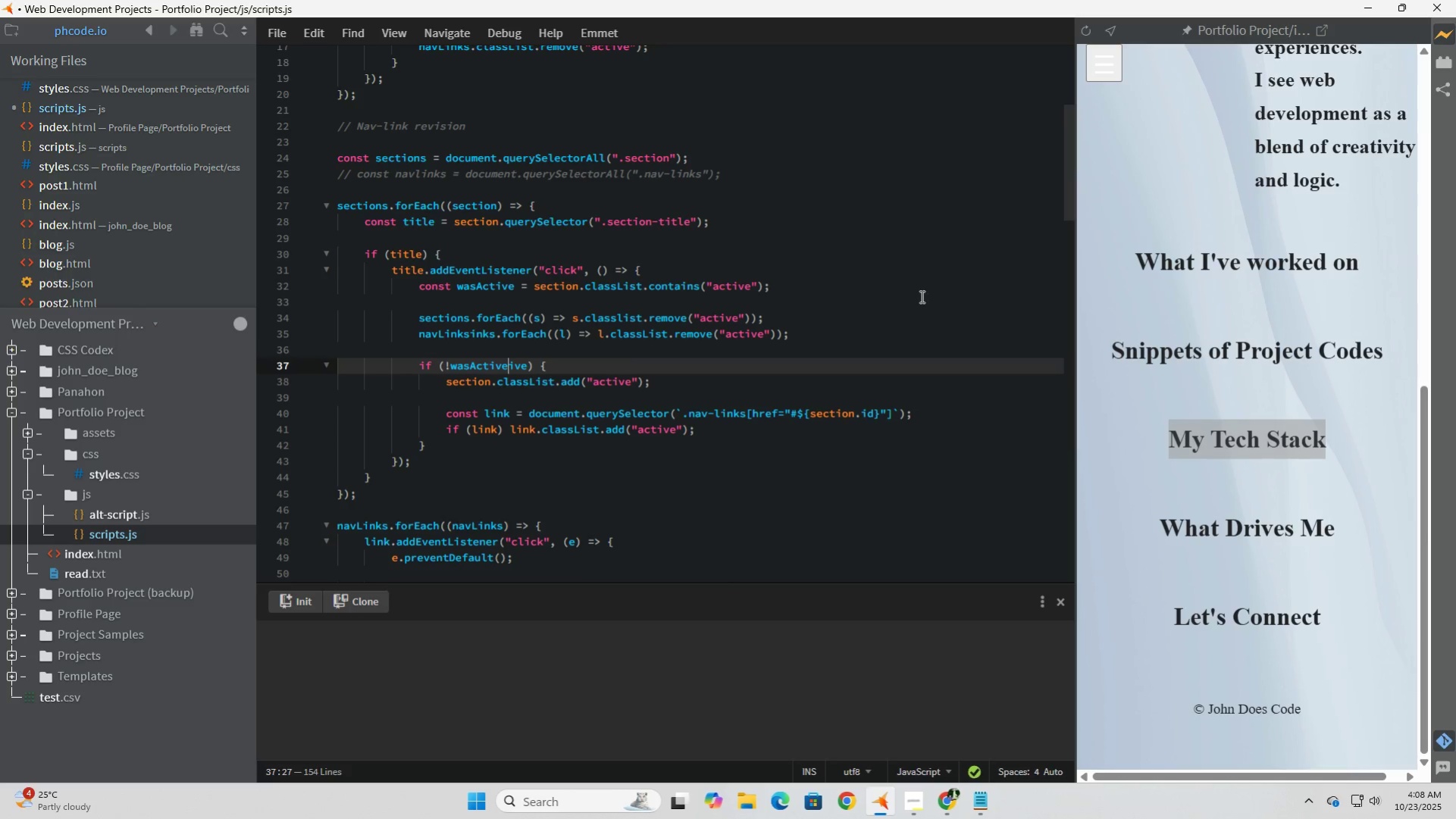 
left_click([1205, 259])
 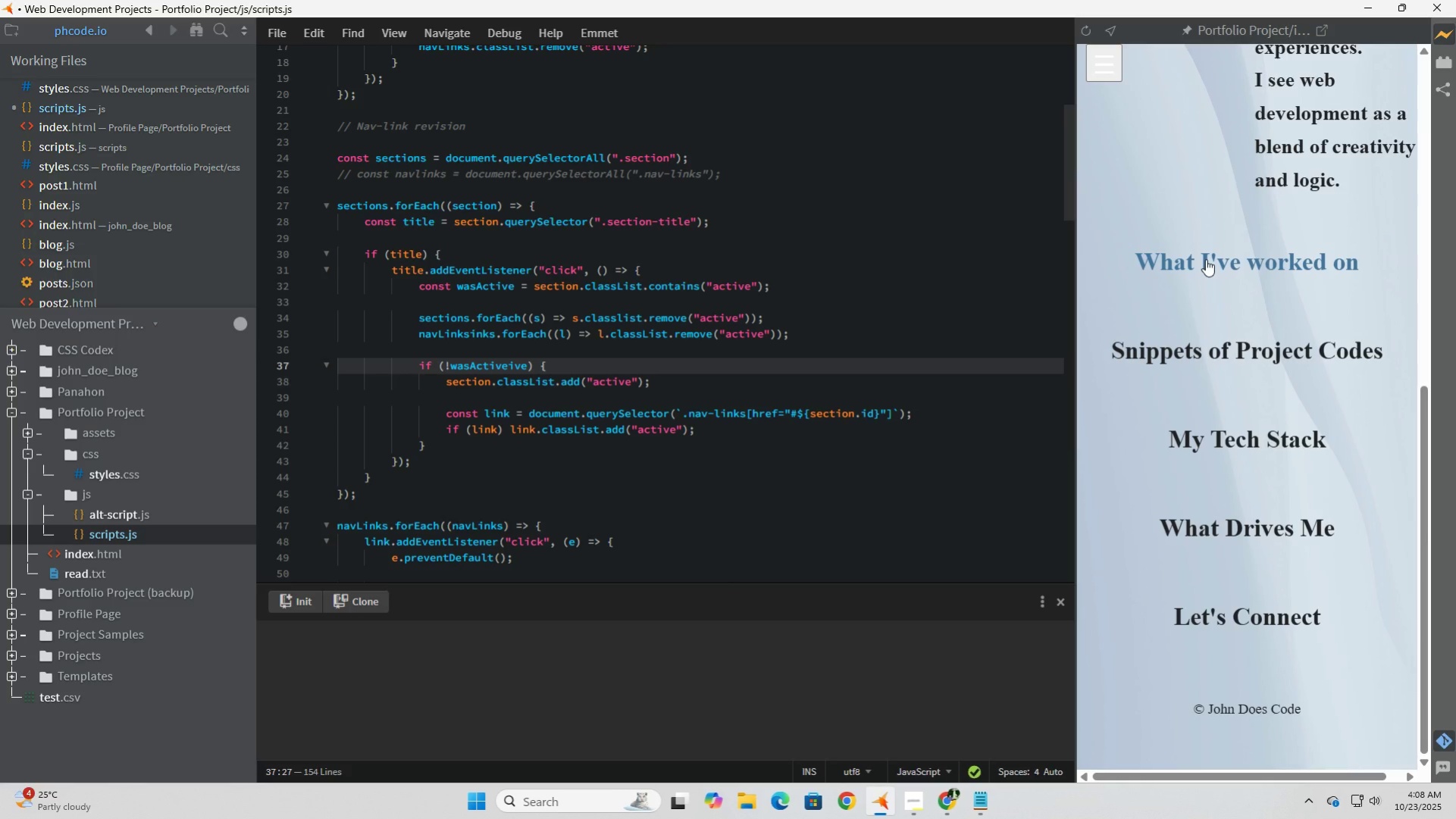 
left_click([1205, 259])
 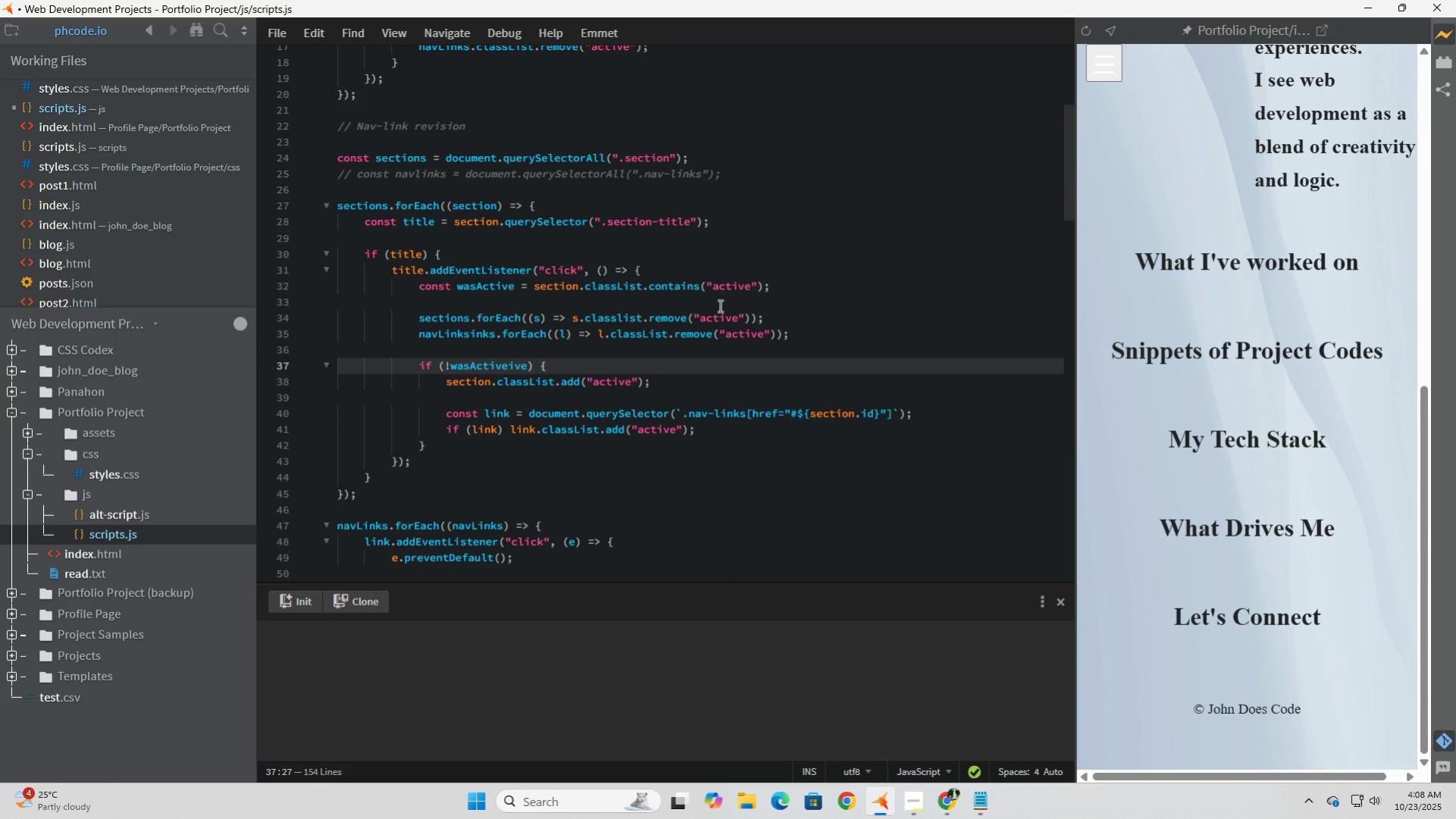 
wait(9.25)
 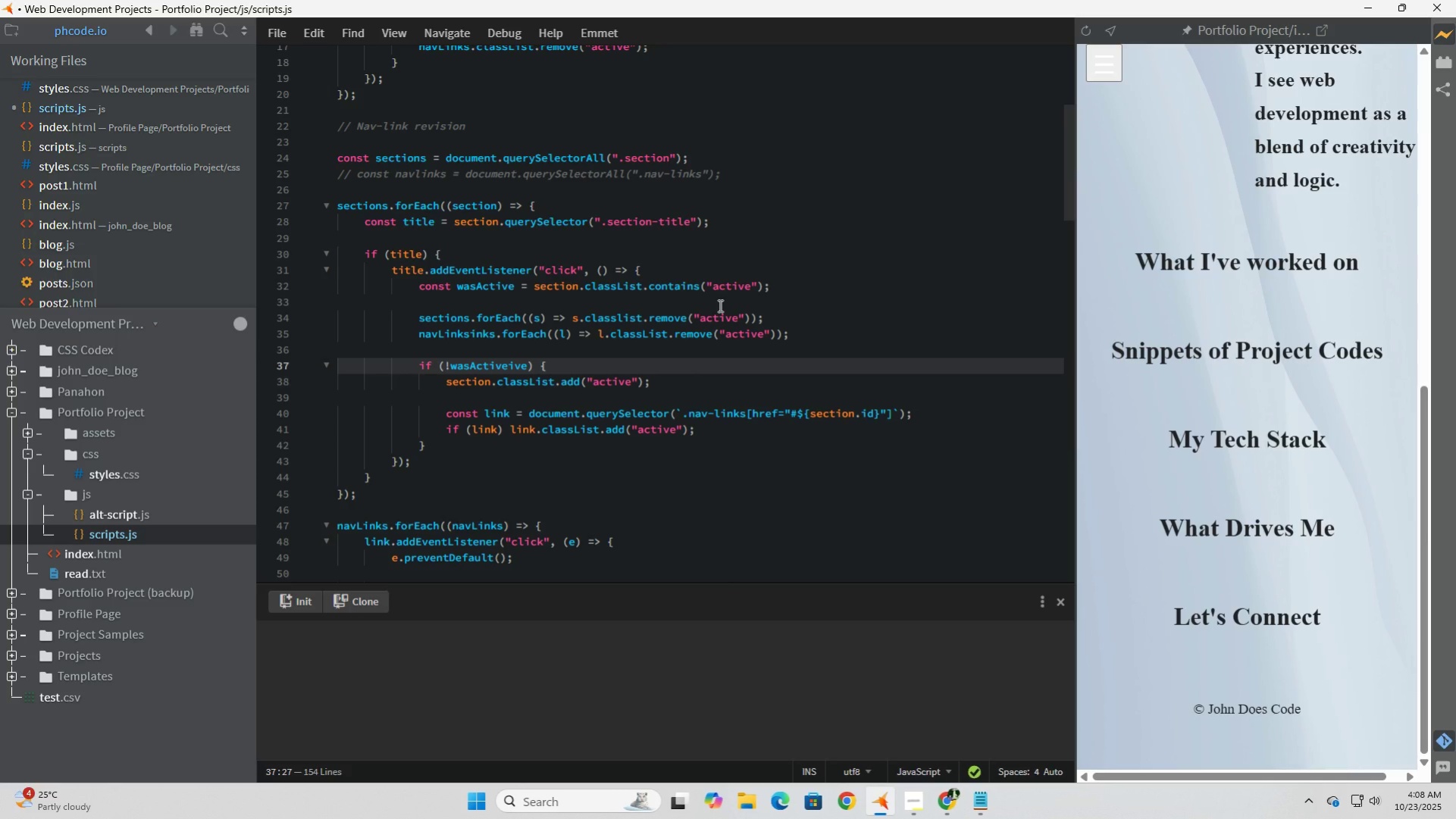 
left_click([496, 305])
 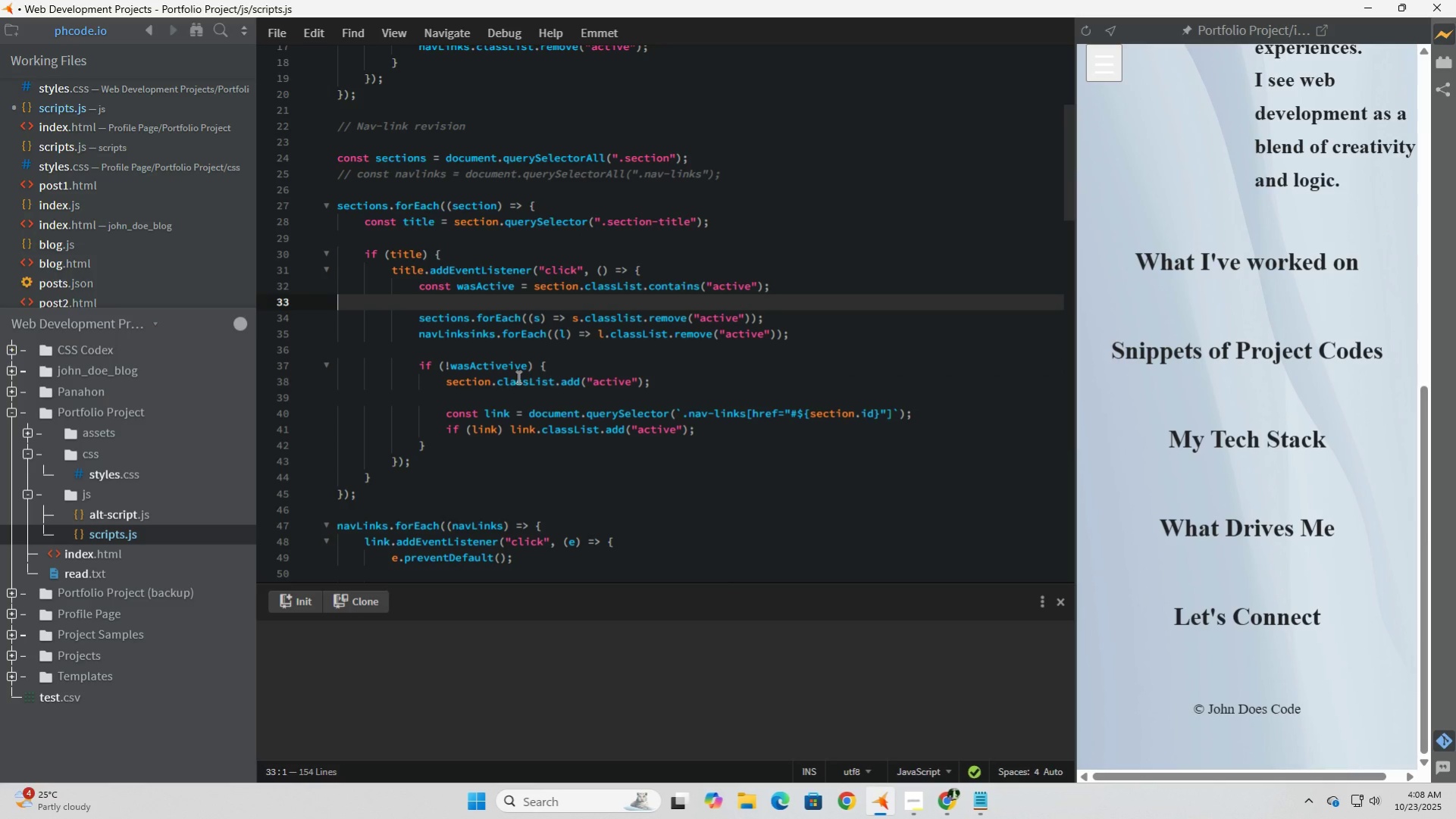 
left_click([525, 367])
 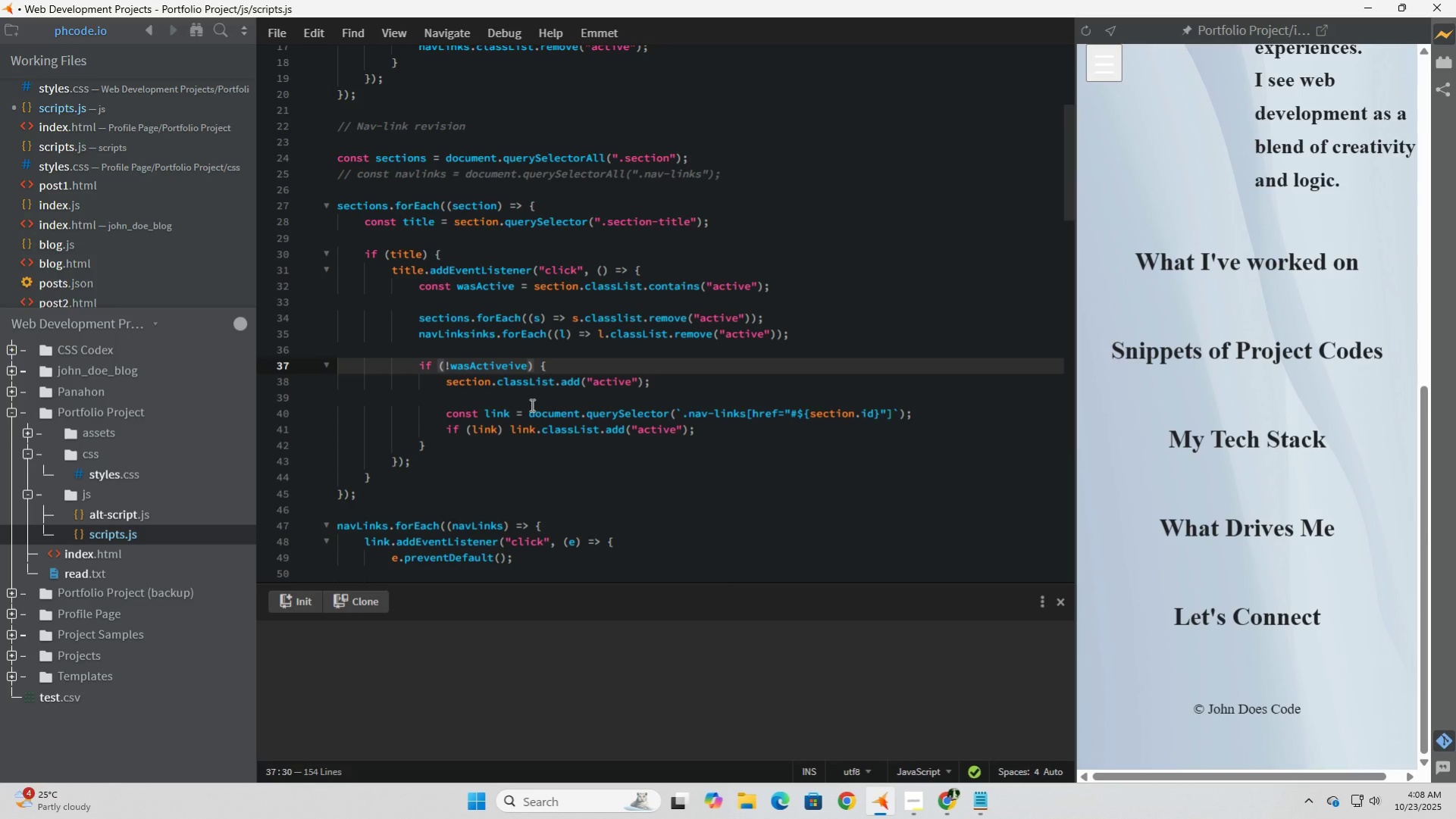 
key(Backspace)
 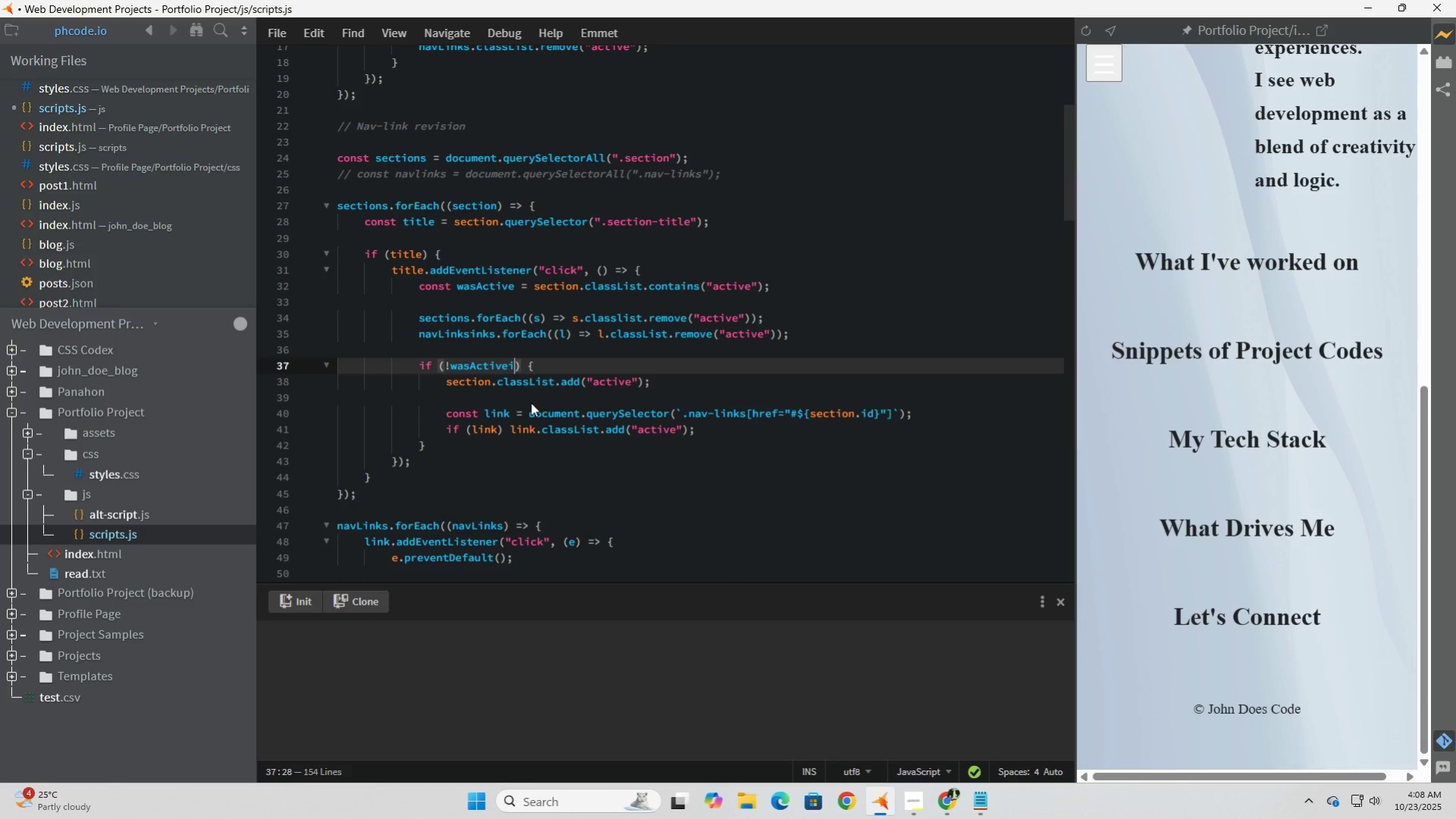 
key(Backspace)
 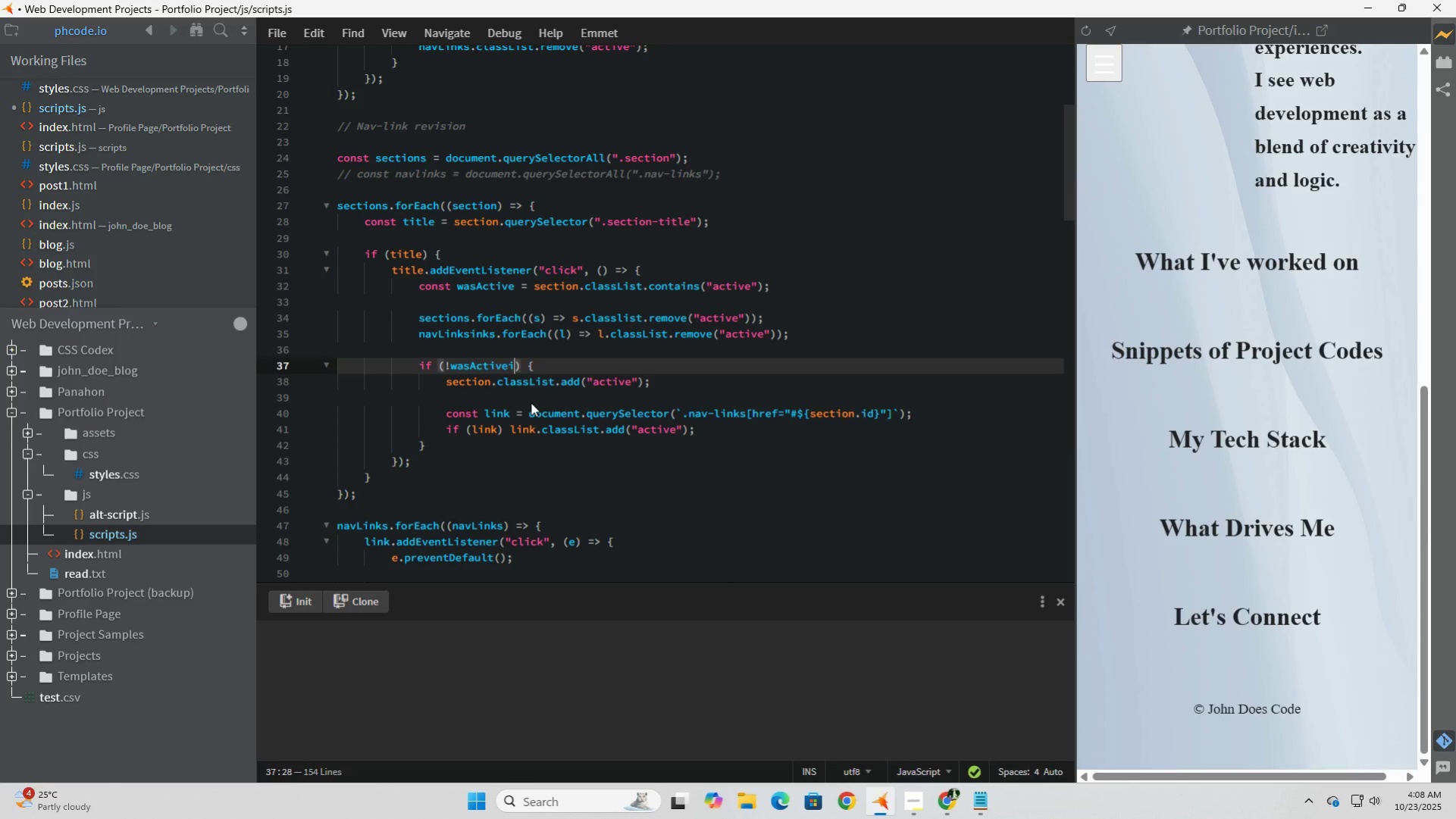 
key(Backspace)
 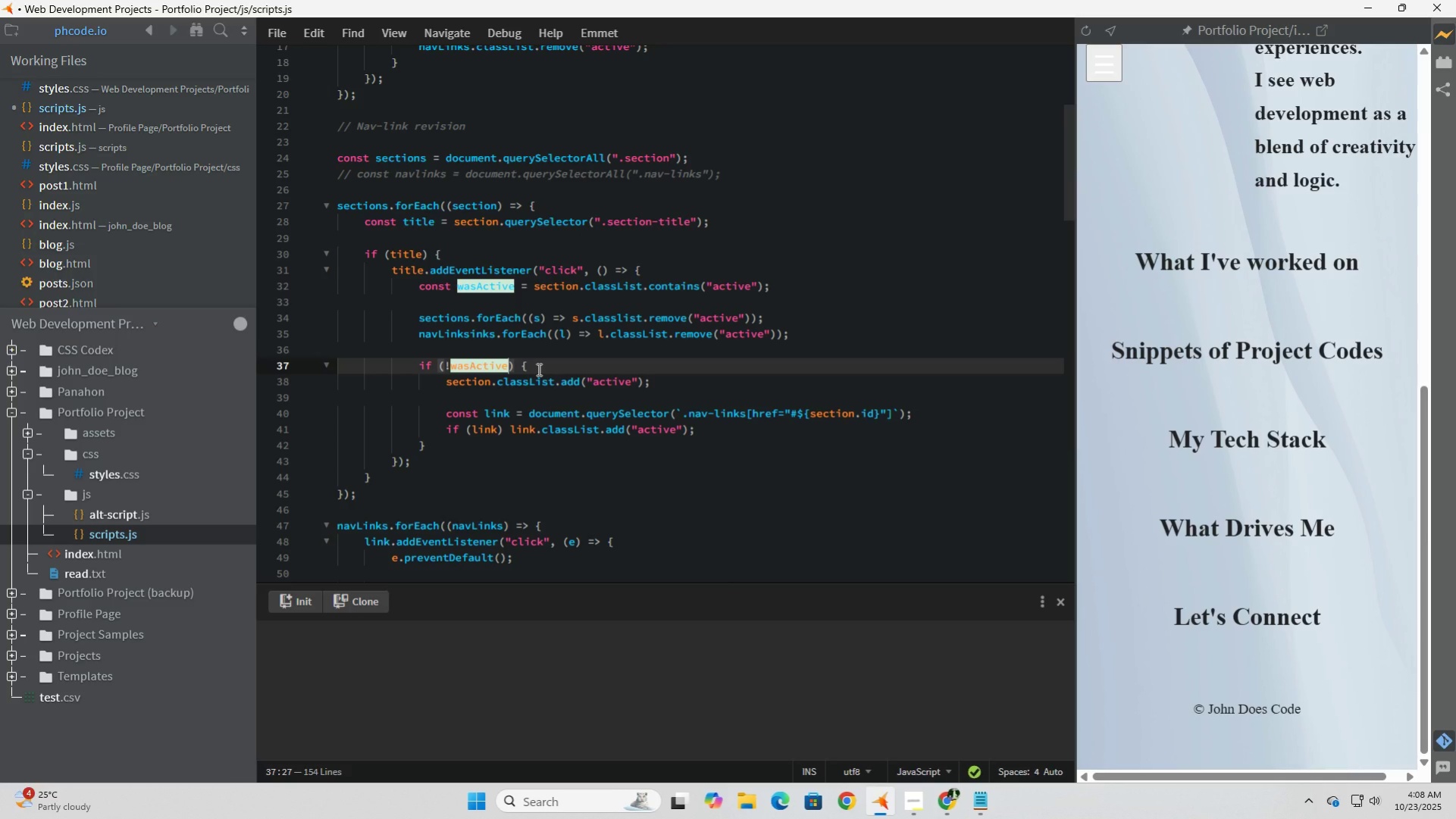 
left_click([537, 369])
 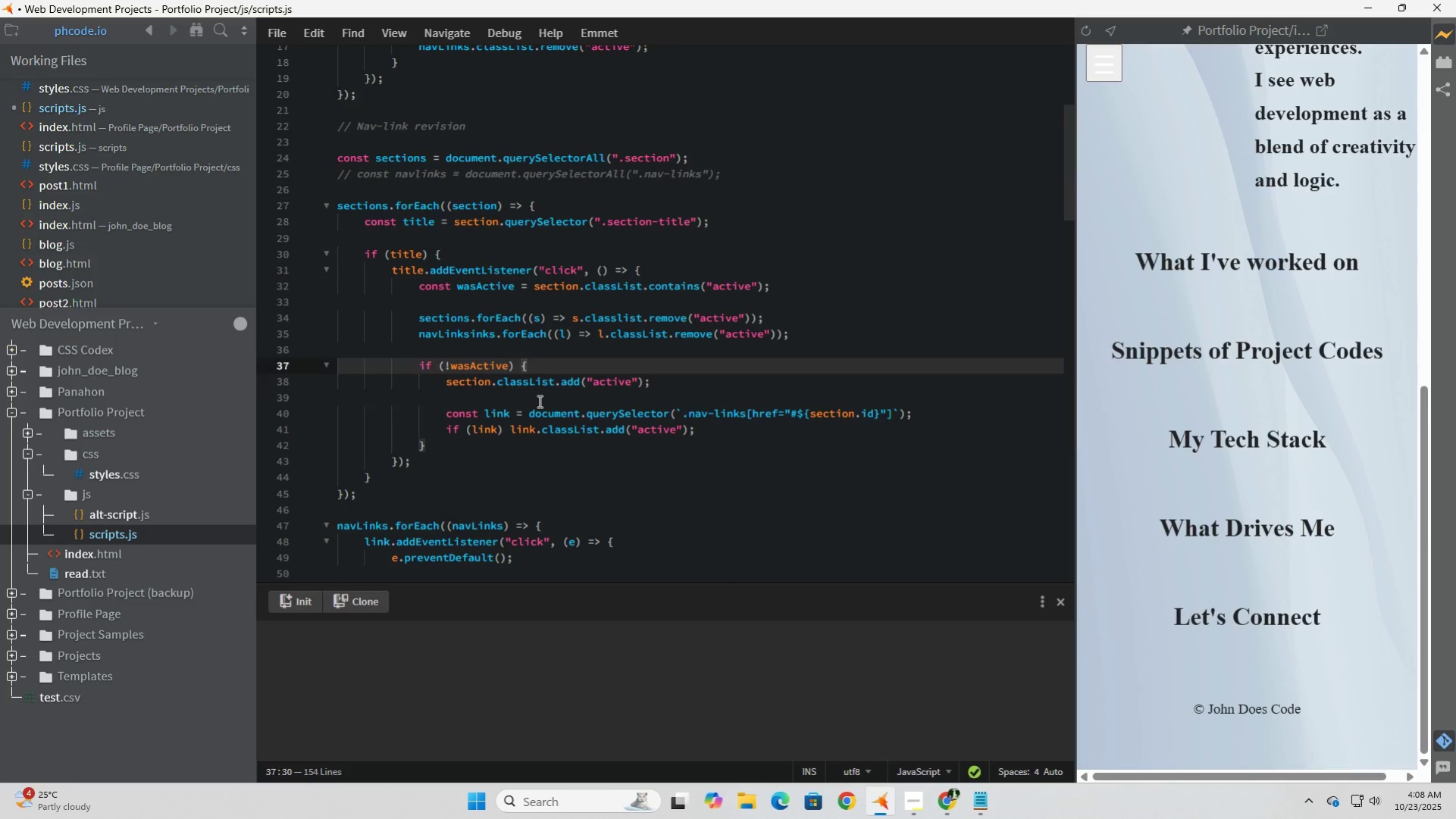 
left_click([538, 401])
 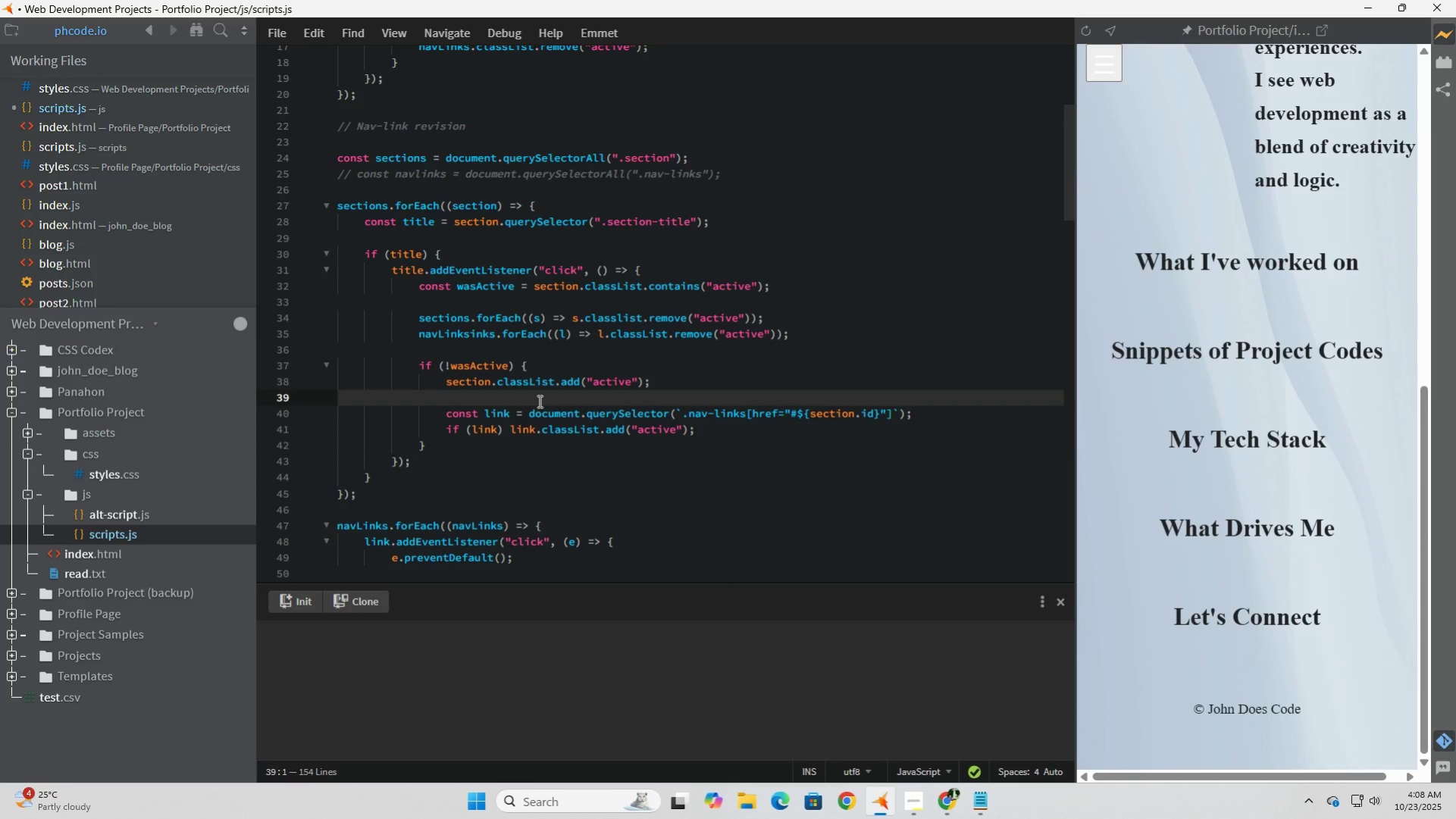 
scroll: coordinate [538, 401], scroll_direction: down, amount: 5.0
 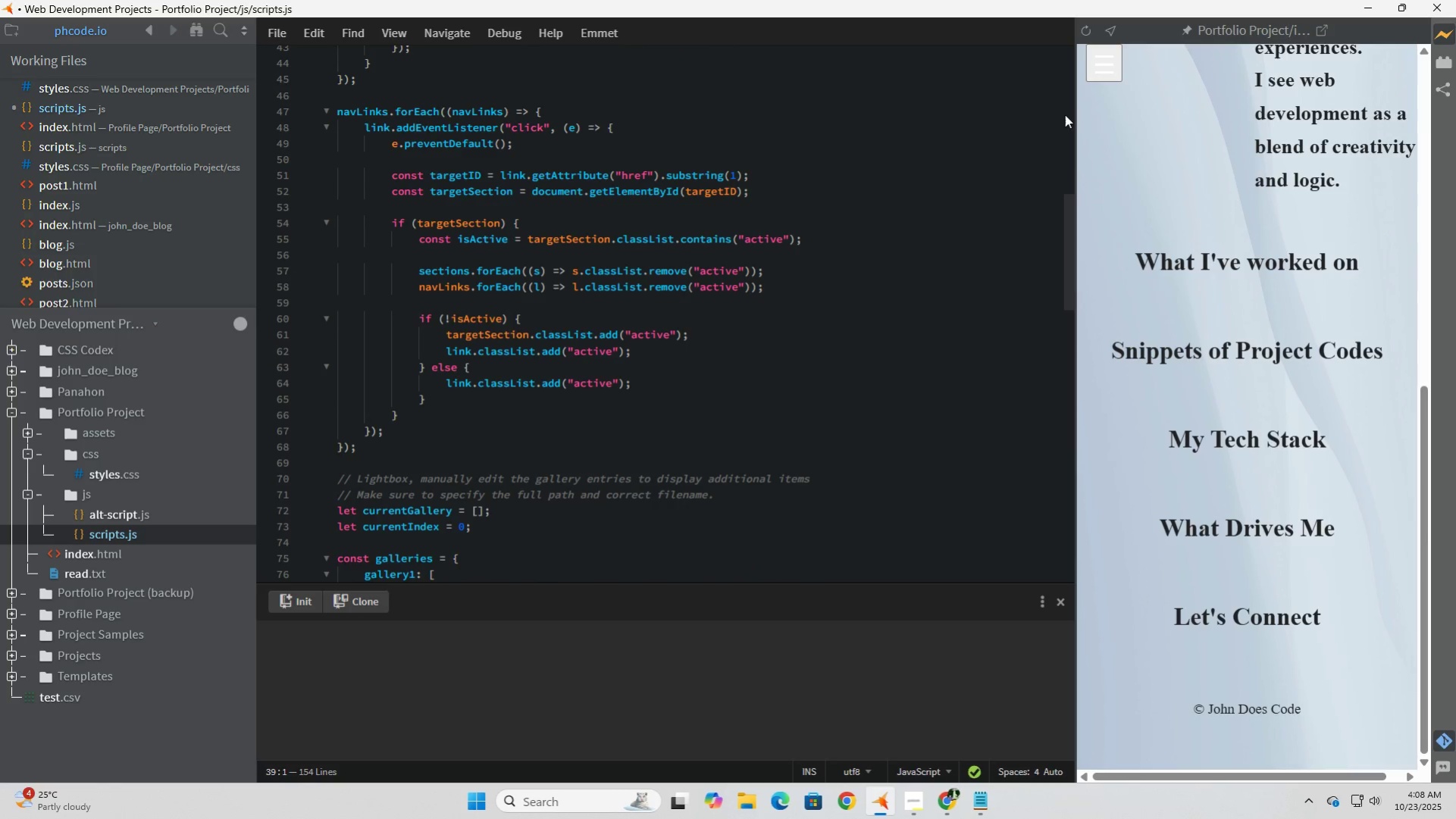 
left_click([1206, 249])
 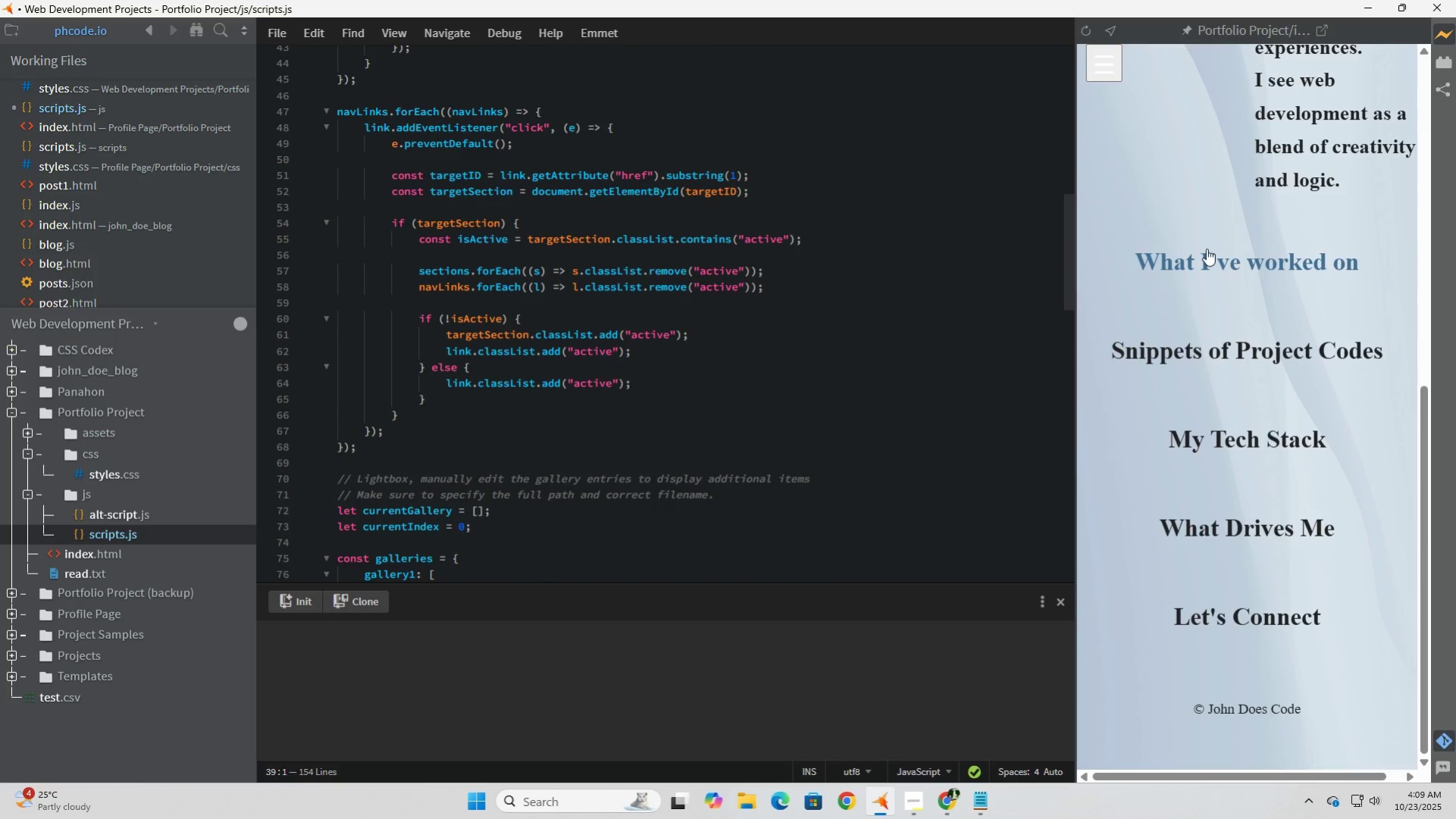 
left_click([1206, 249])
 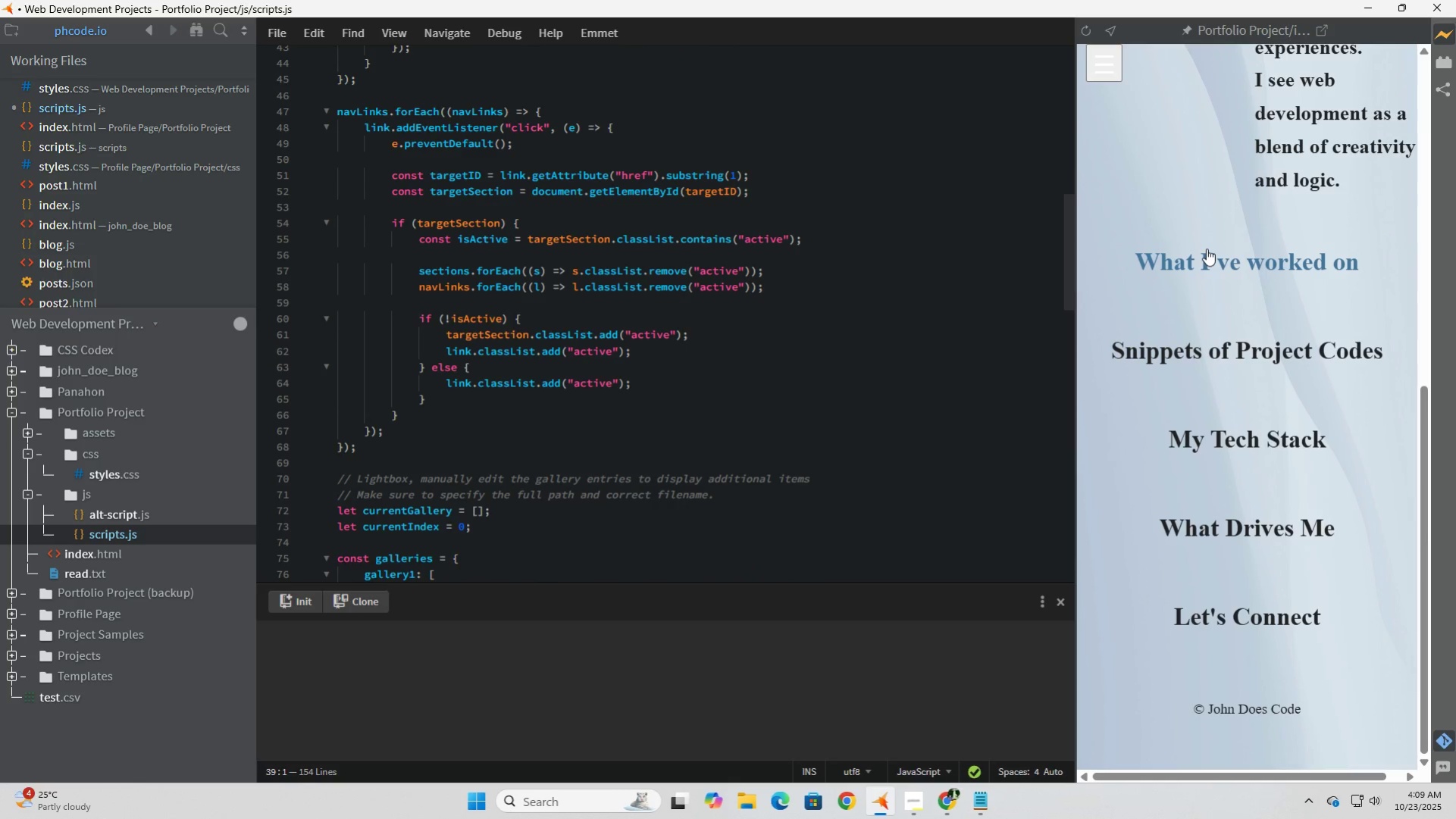 
left_click([1206, 249])
 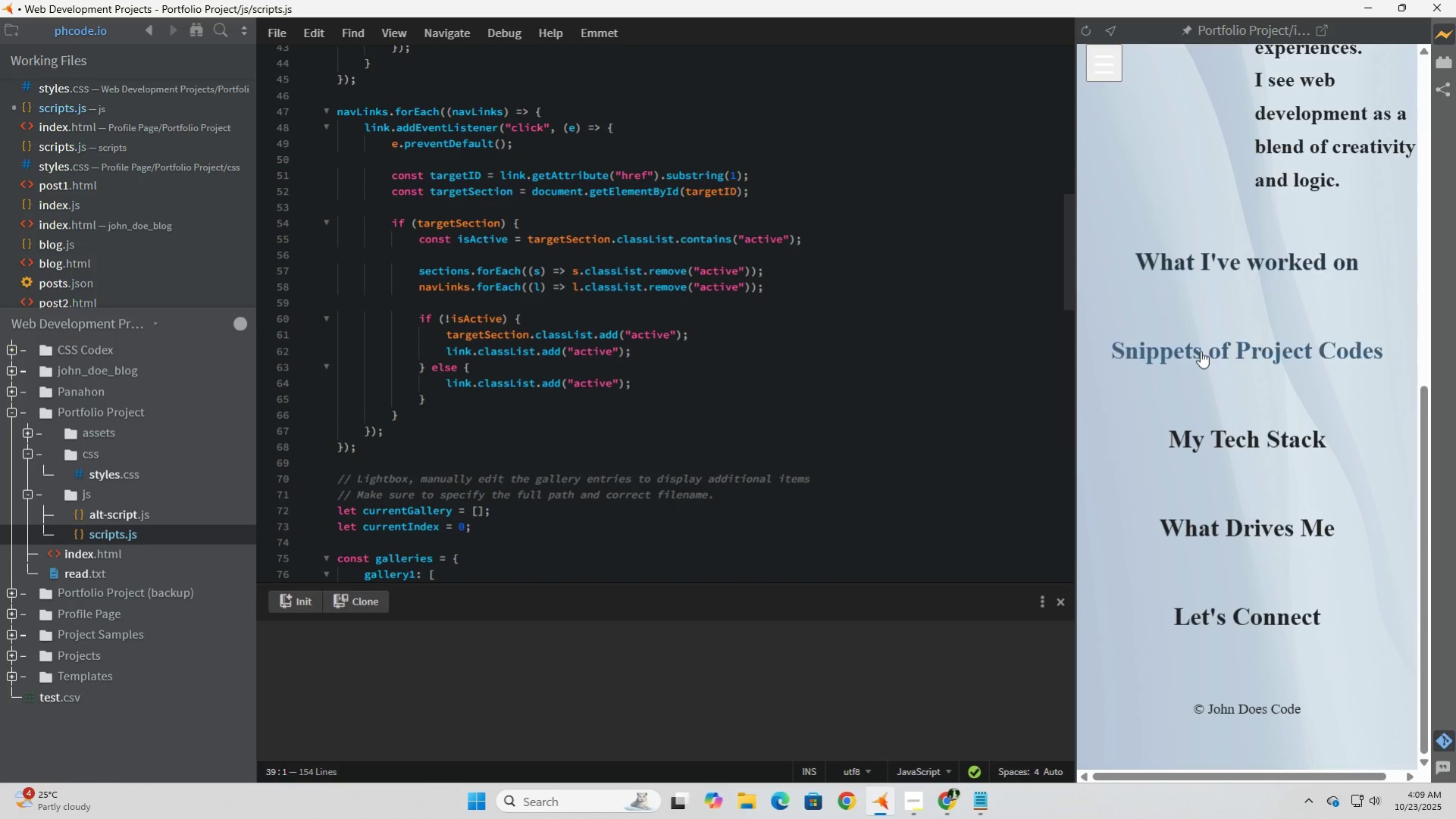 
double_click([1201, 351])
 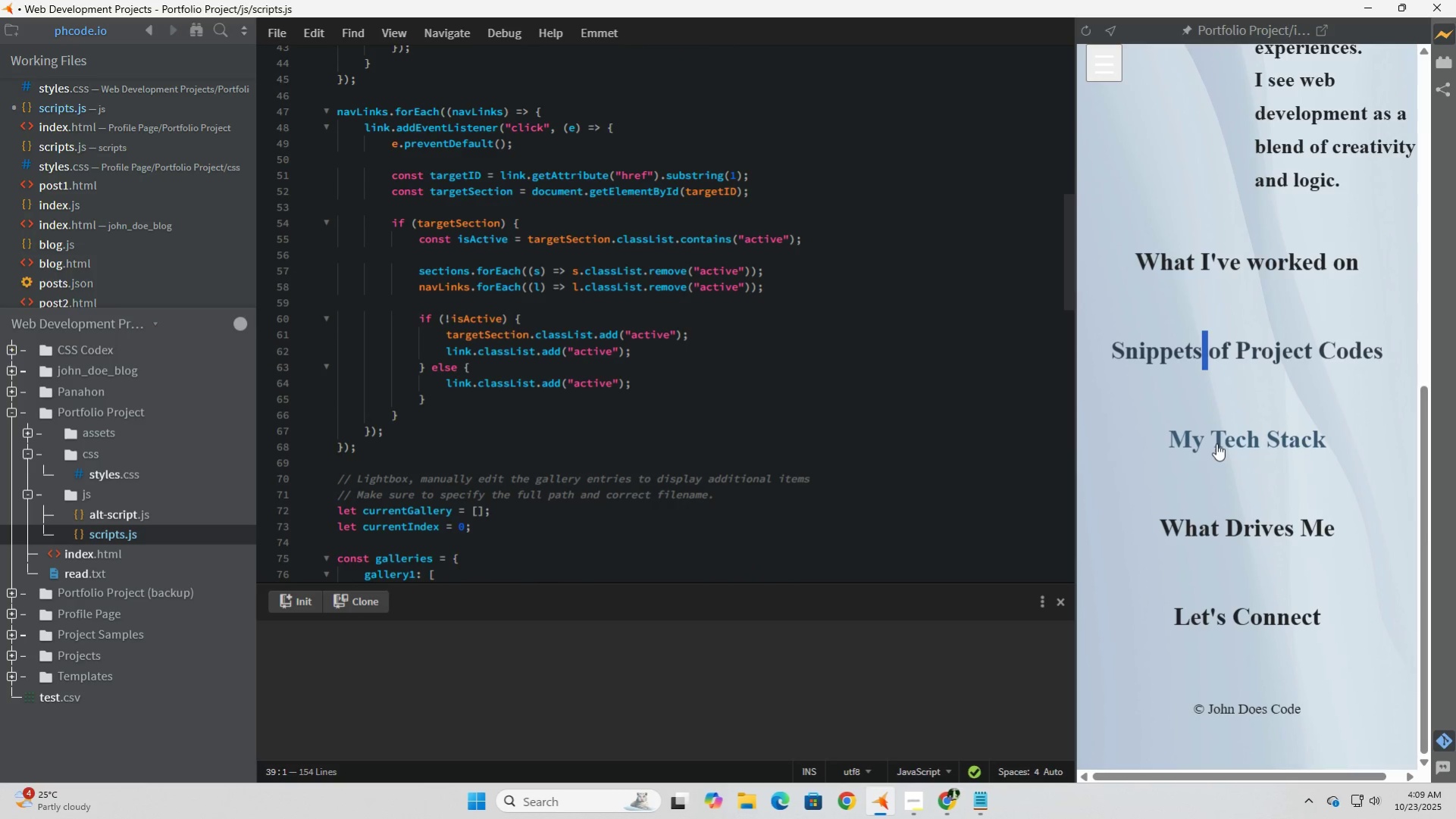 
double_click([1217, 439])
 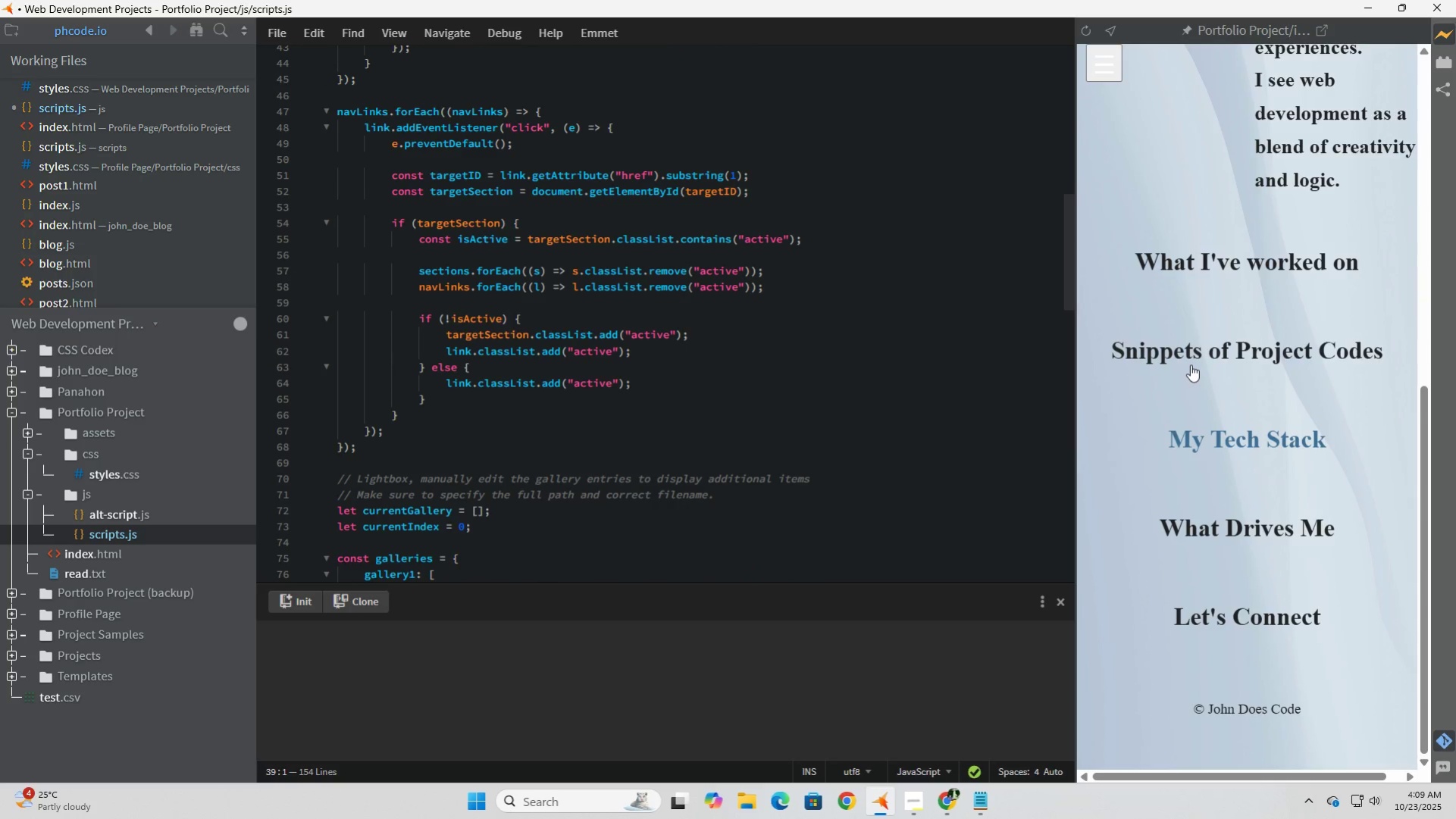 
scroll: coordinate [1235, 246], scroll_direction: up, amount: 12.0
 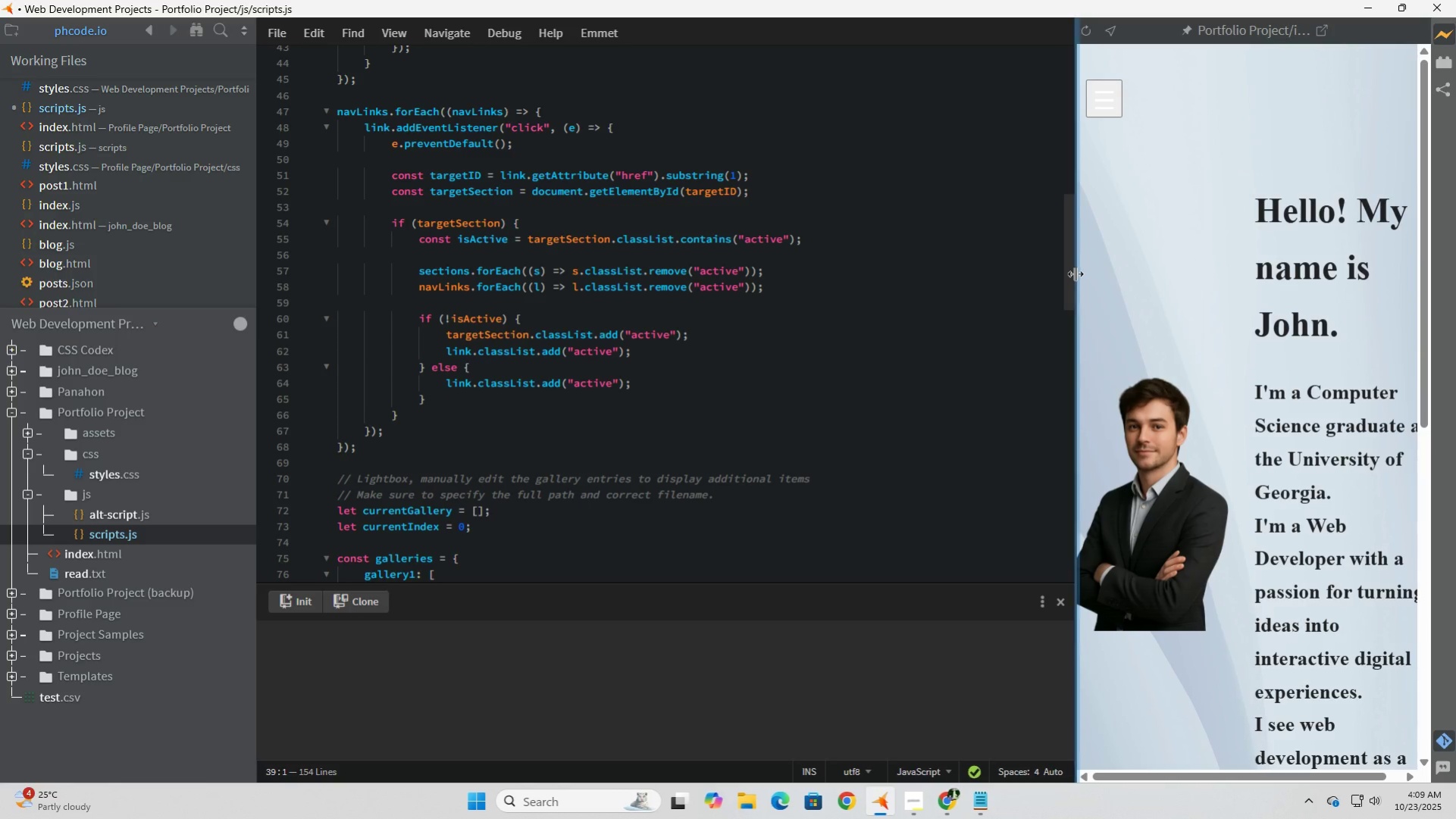 
left_click_drag(start_coordinate=[1075, 274], to_coordinate=[1000, 260])
 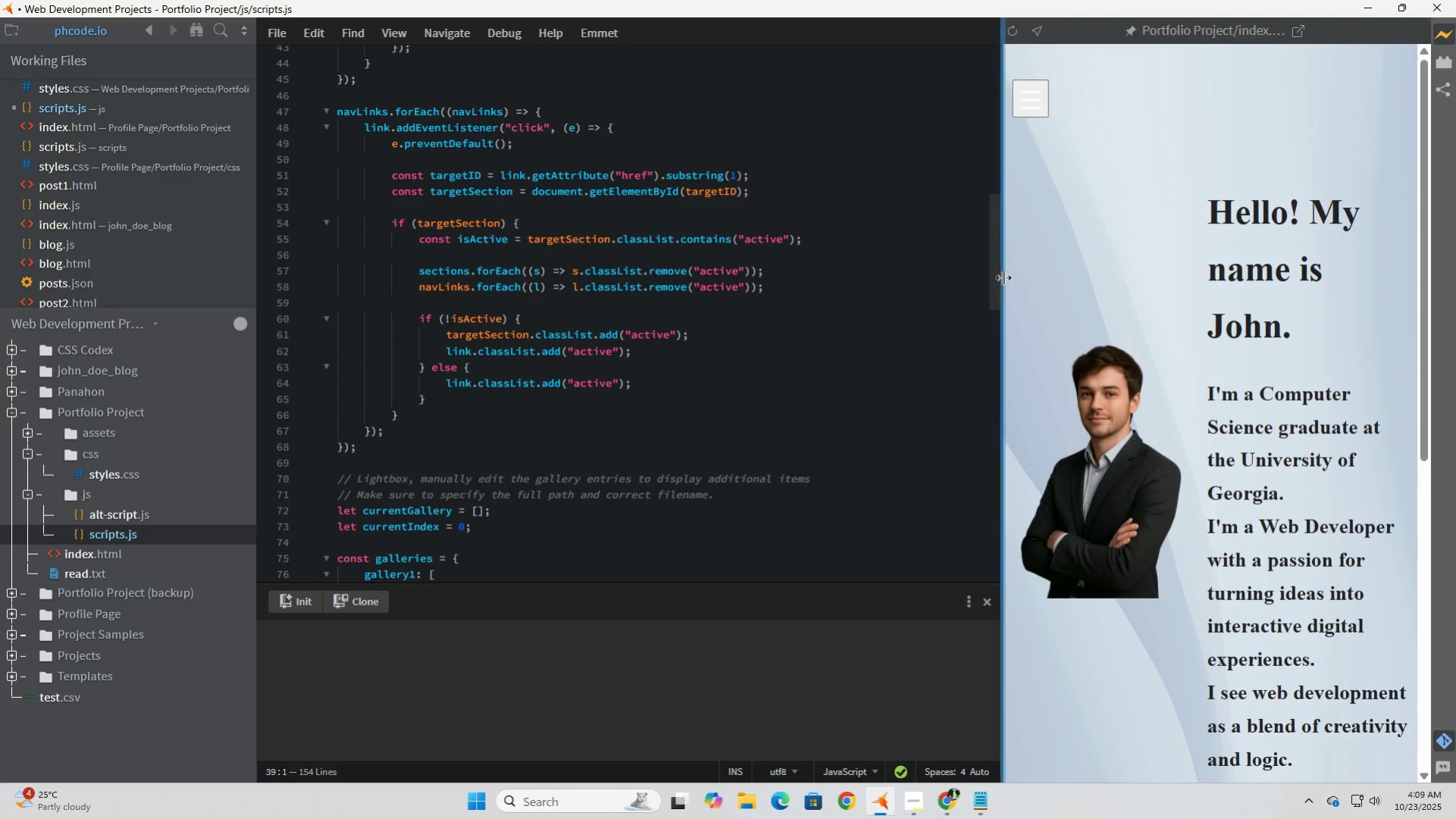 
left_click_drag(start_coordinate=[1003, 277], to_coordinate=[679, 245])
 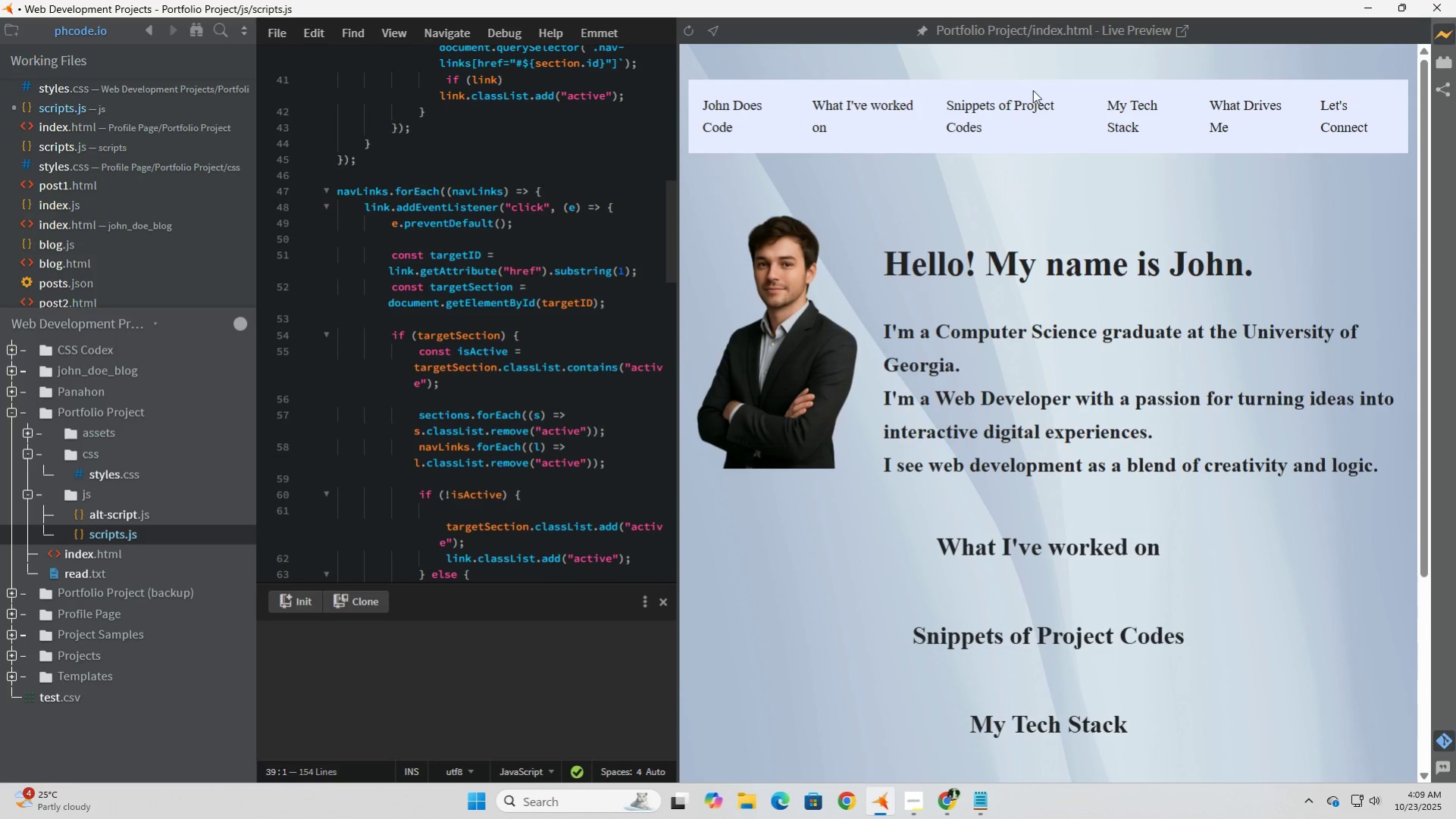 
left_click([1032, 90])
 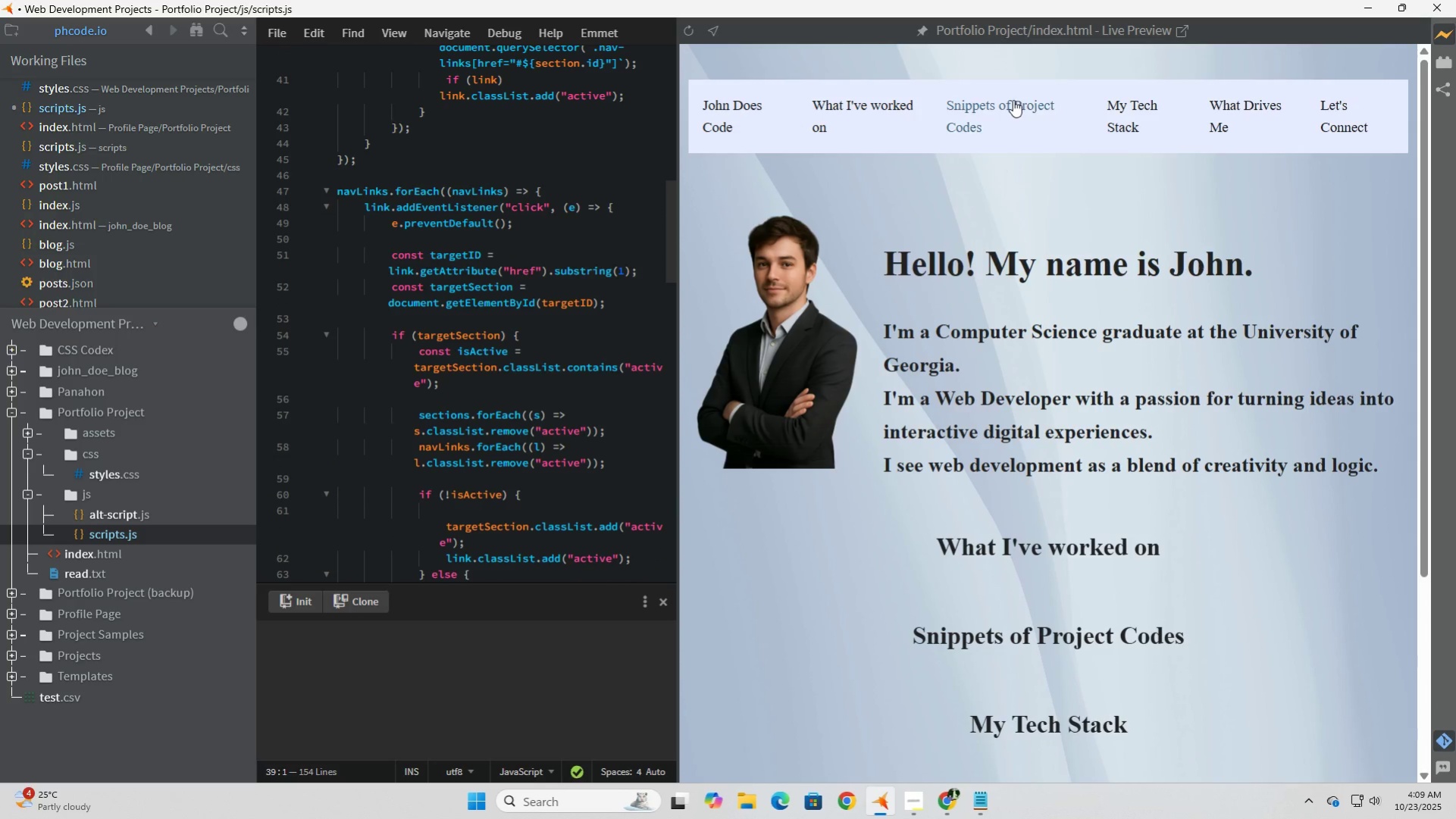 
left_click([1013, 100])
 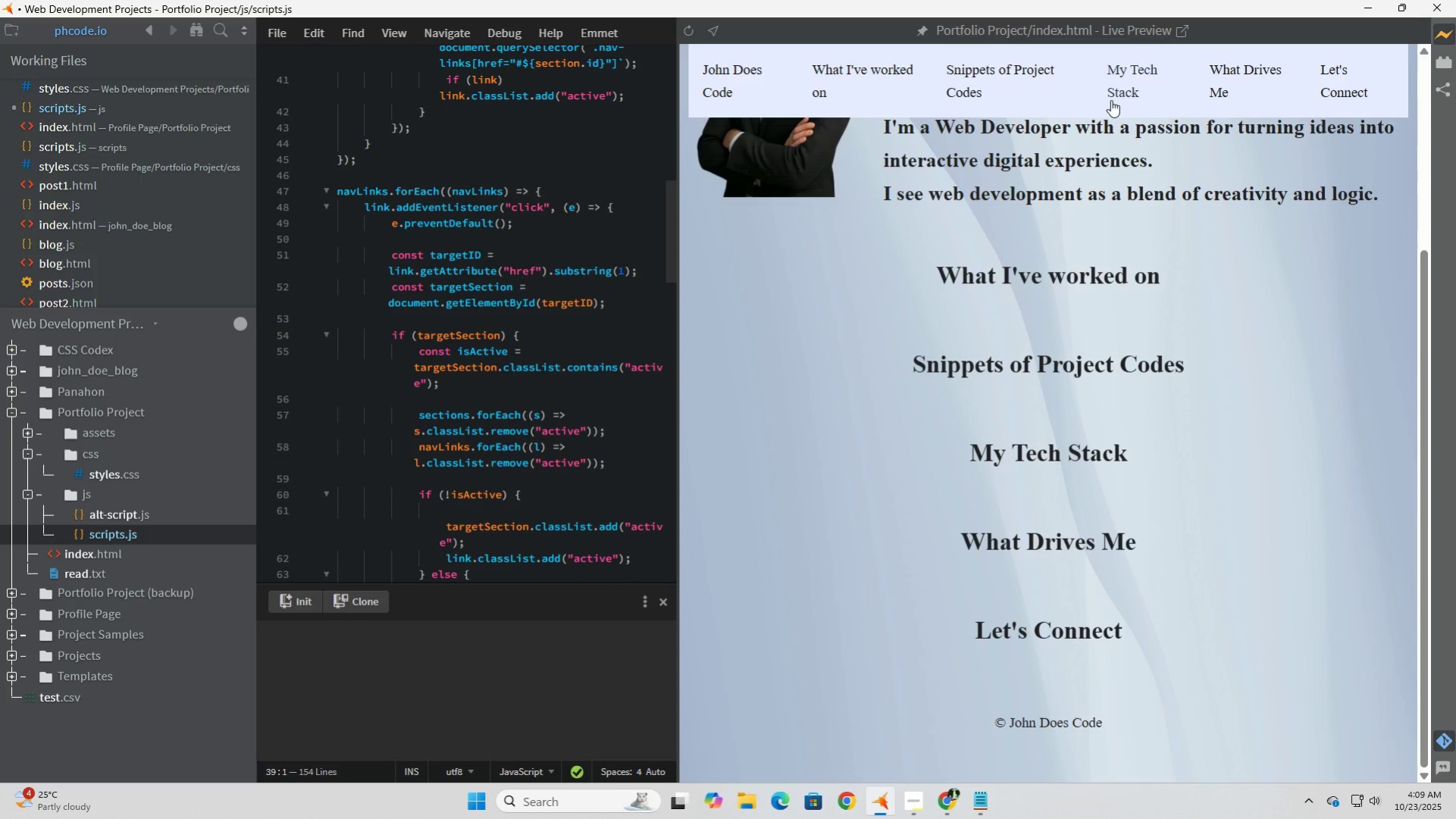 
left_click([1118, 98])
 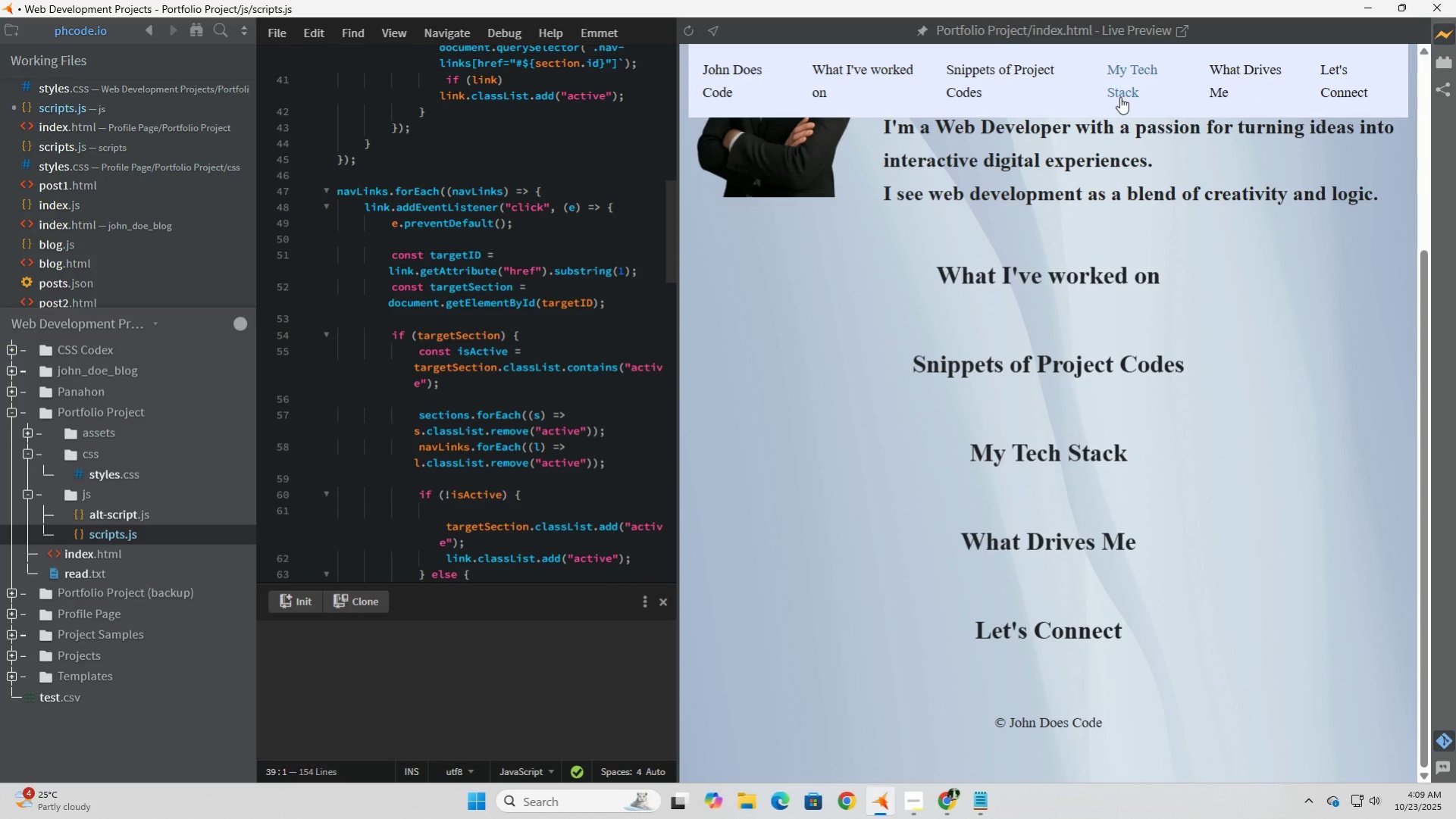 
left_click([1118, 98])
 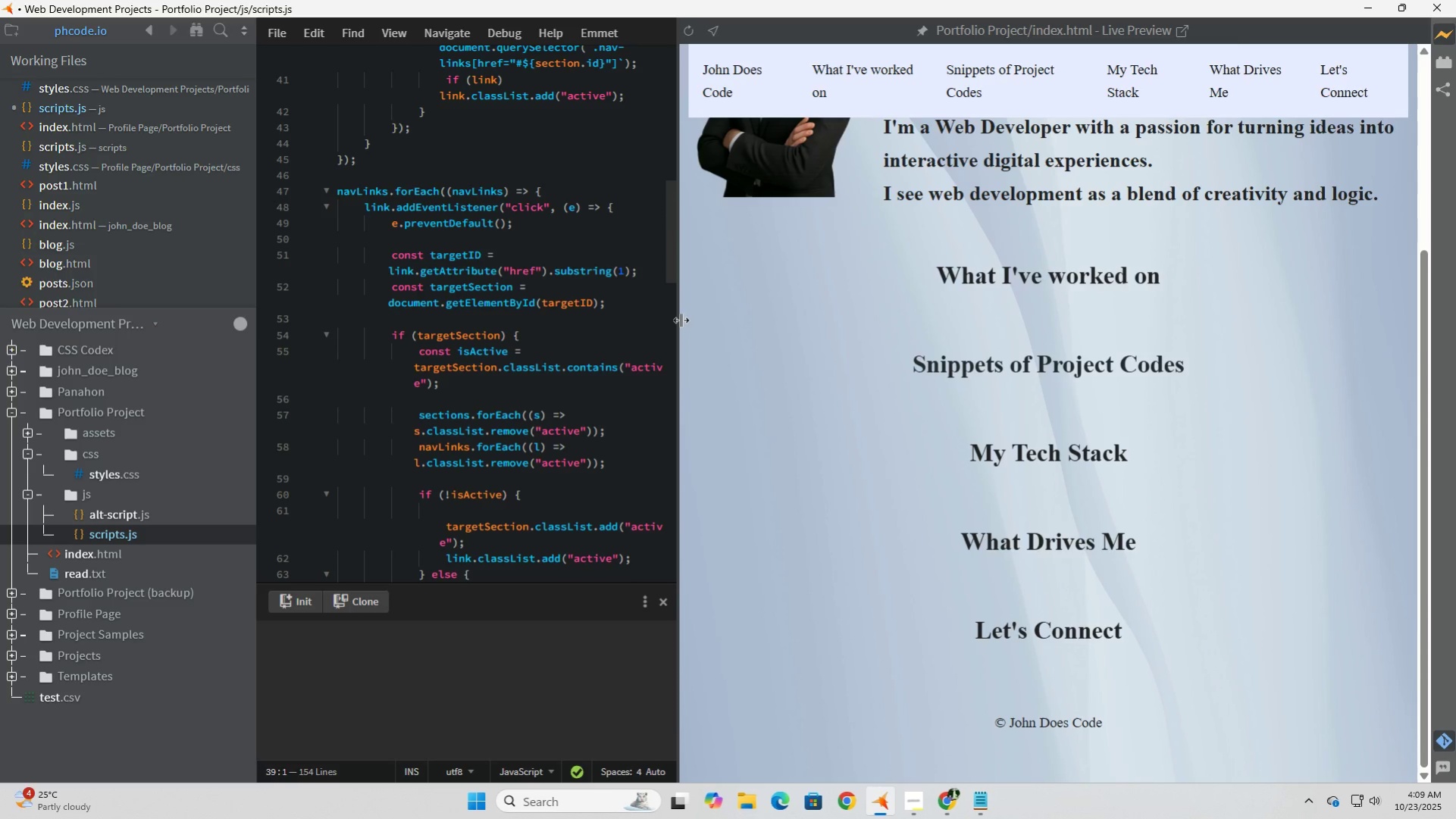 
left_click_drag(start_coordinate=[681, 320], to_coordinate=[1078, 308])
 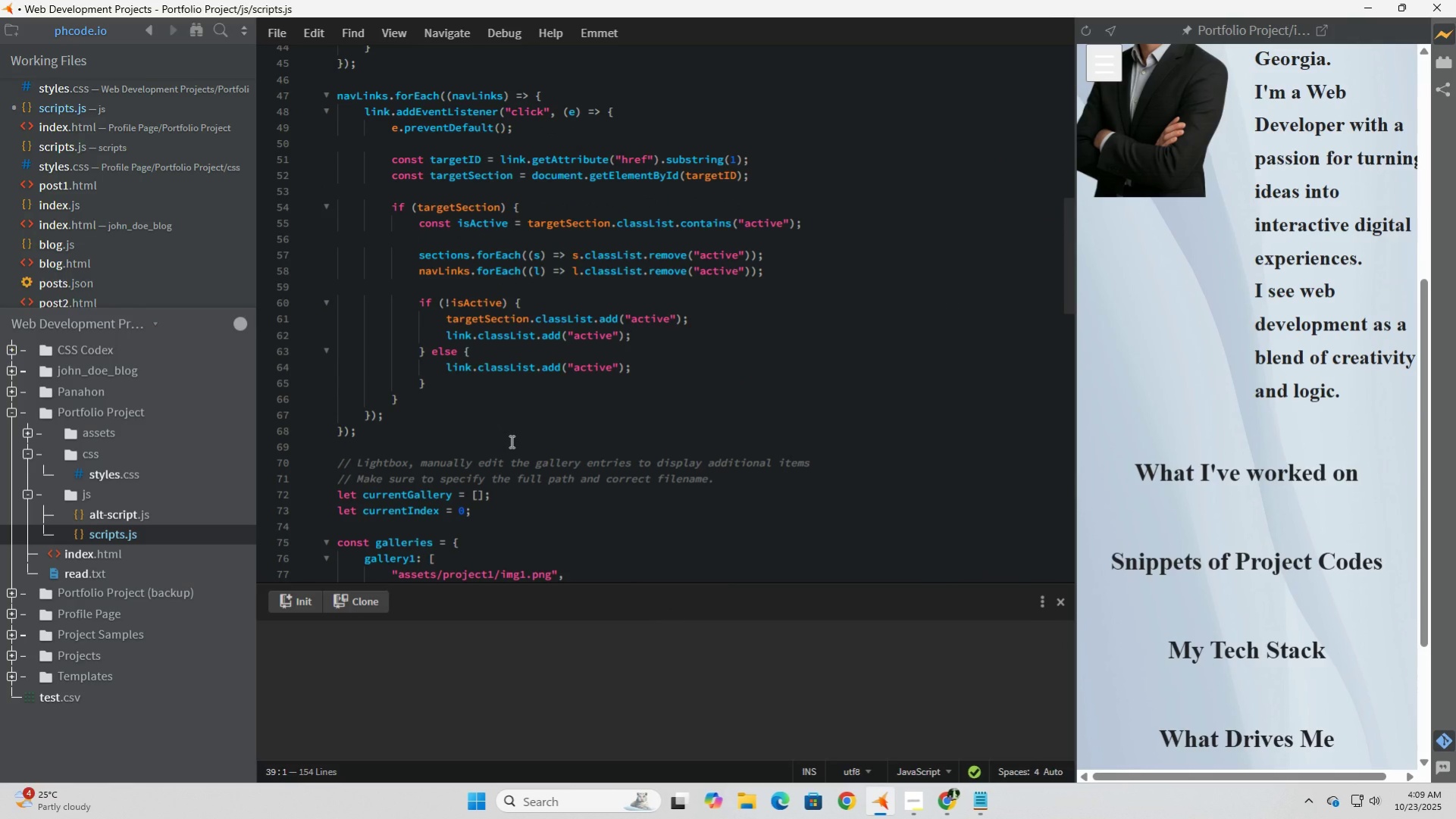 
scroll: coordinate [510, 441], scroll_direction: down, amount: 1.0
 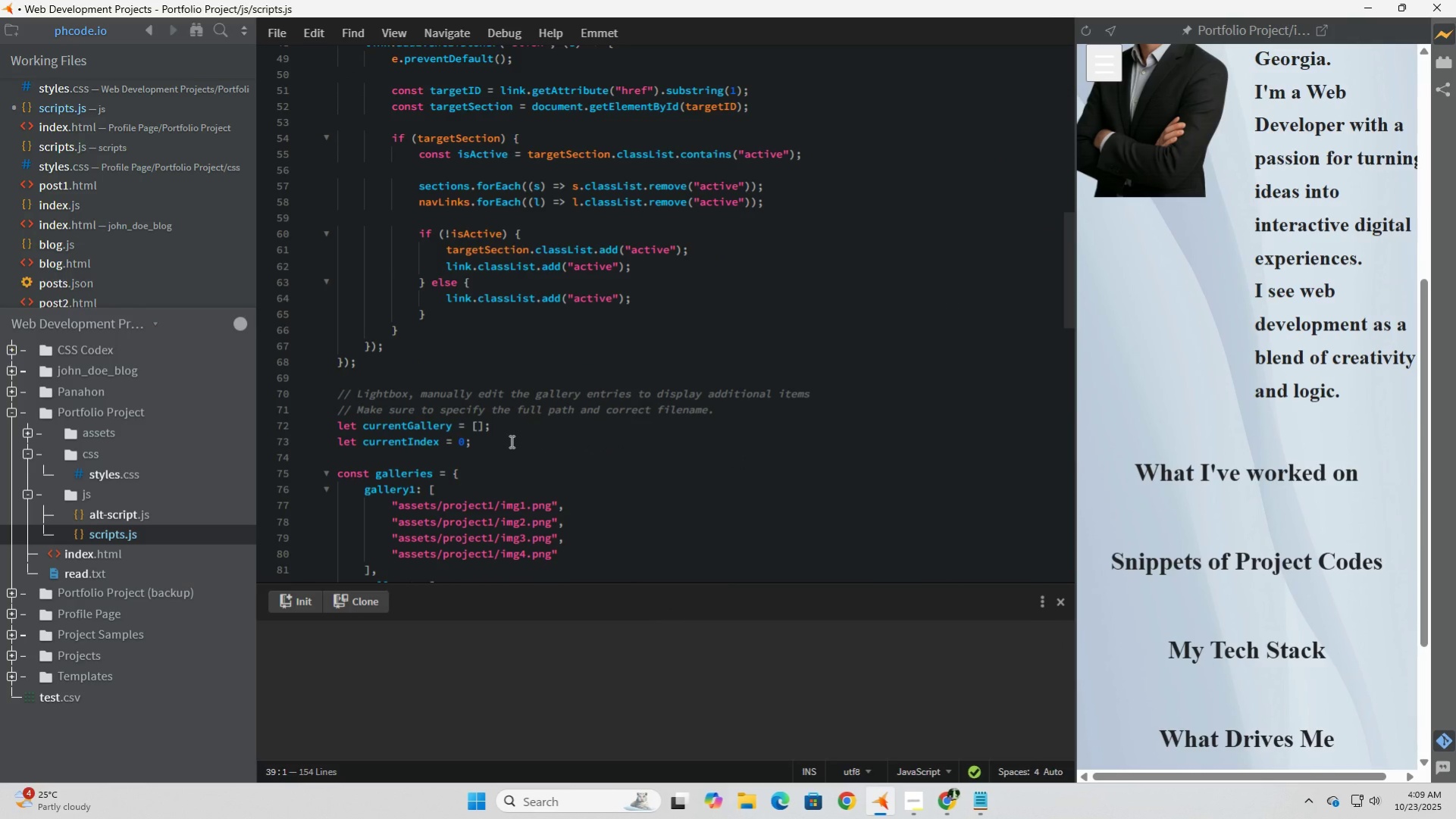 
scroll: coordinate [510, 441], scroll_direction: up, amount: 3.0
 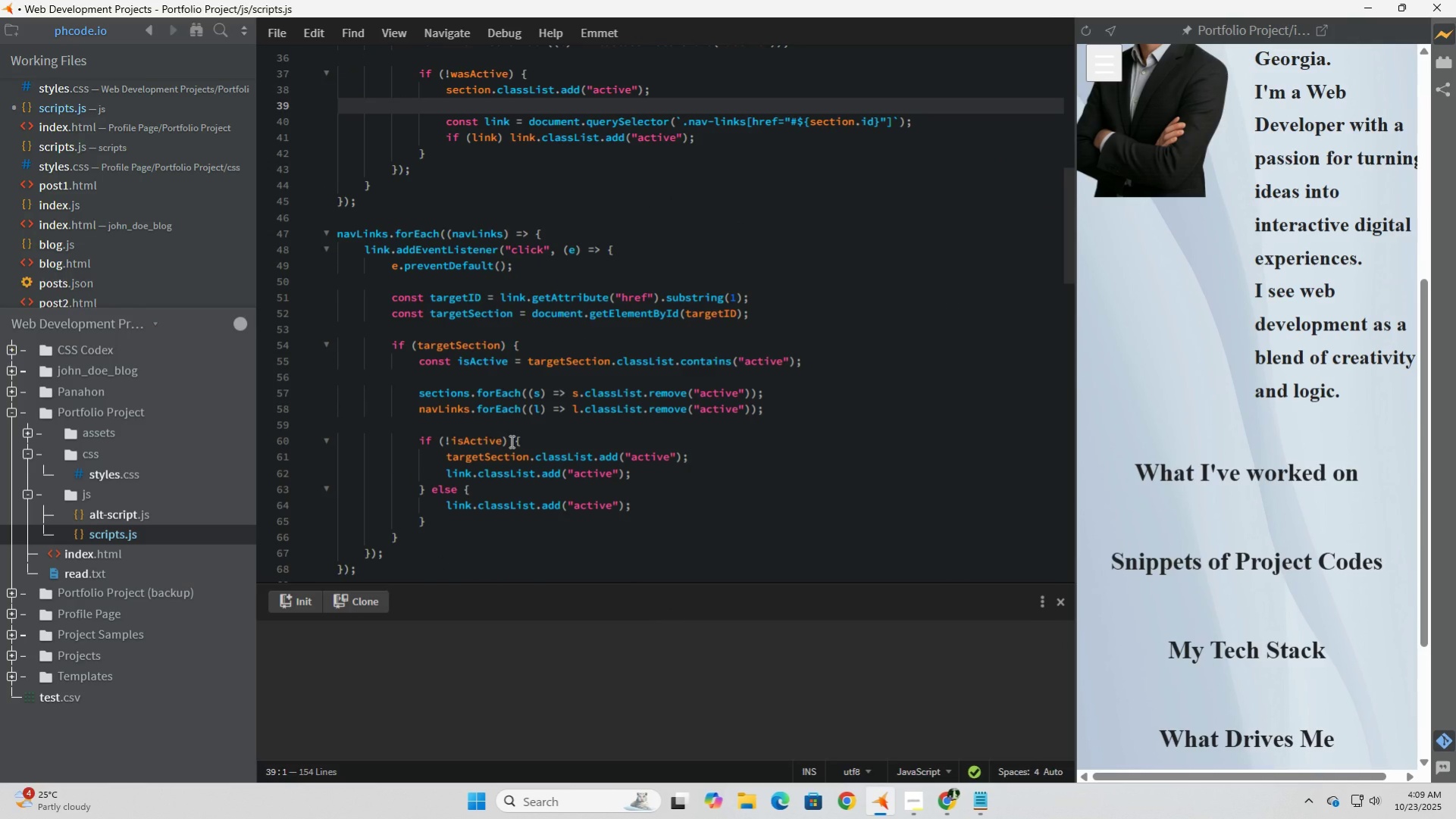 
wait(5.23)
 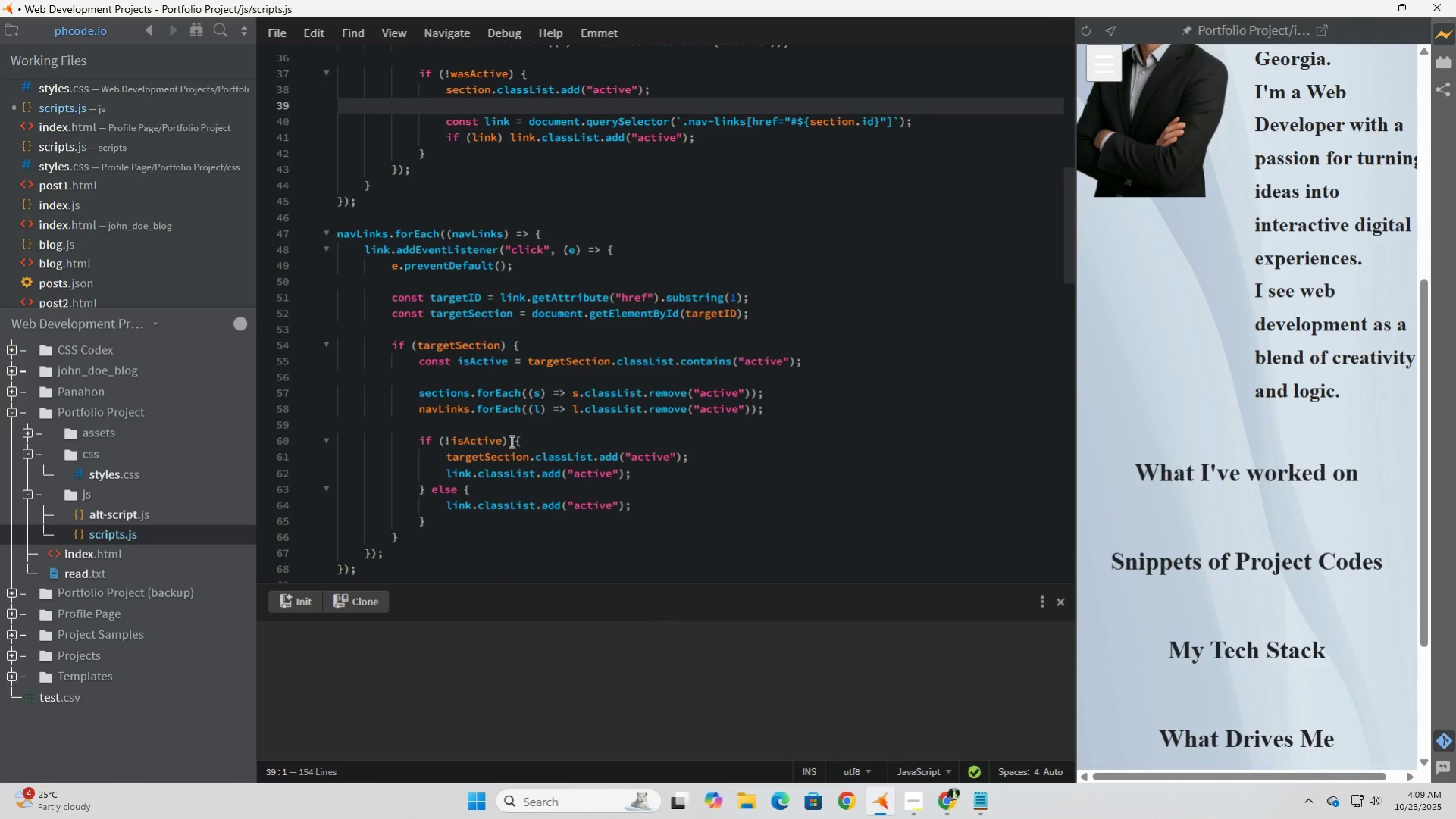 
scroll: coordinate [510, 442], scroll_direction: up, amount: 5.0
 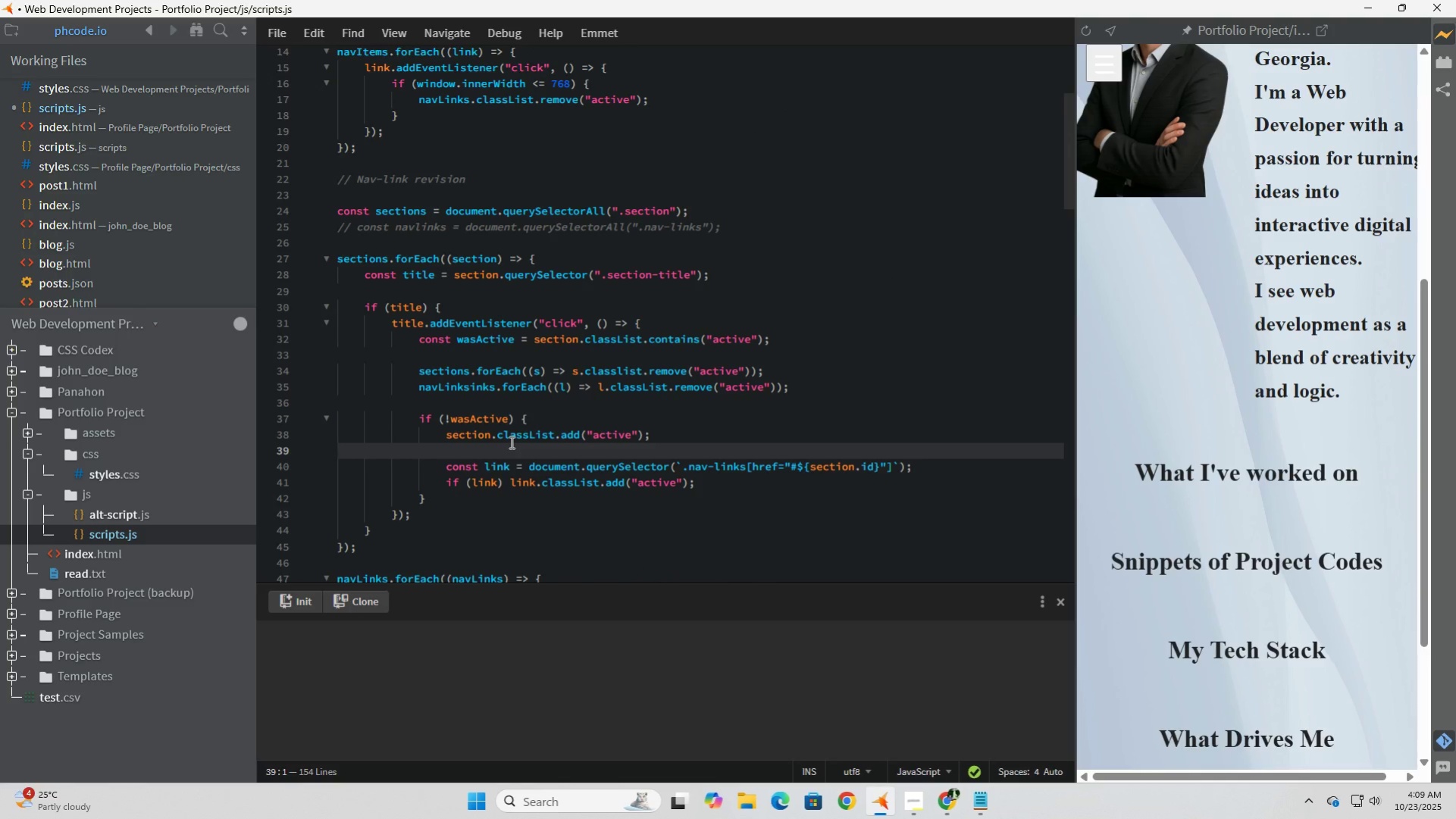 
wait(12.05)
 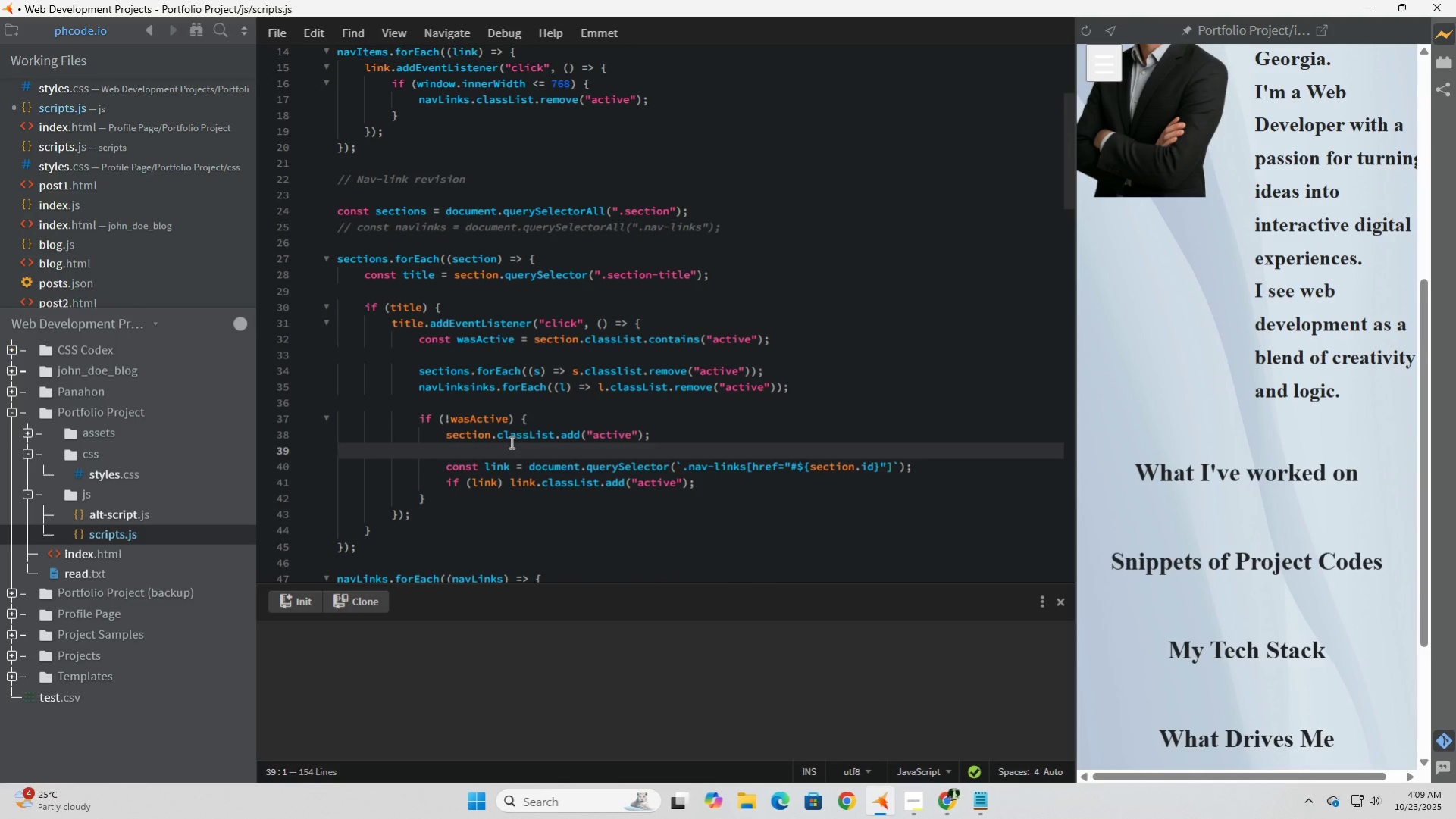 
left_click([467, 307])
 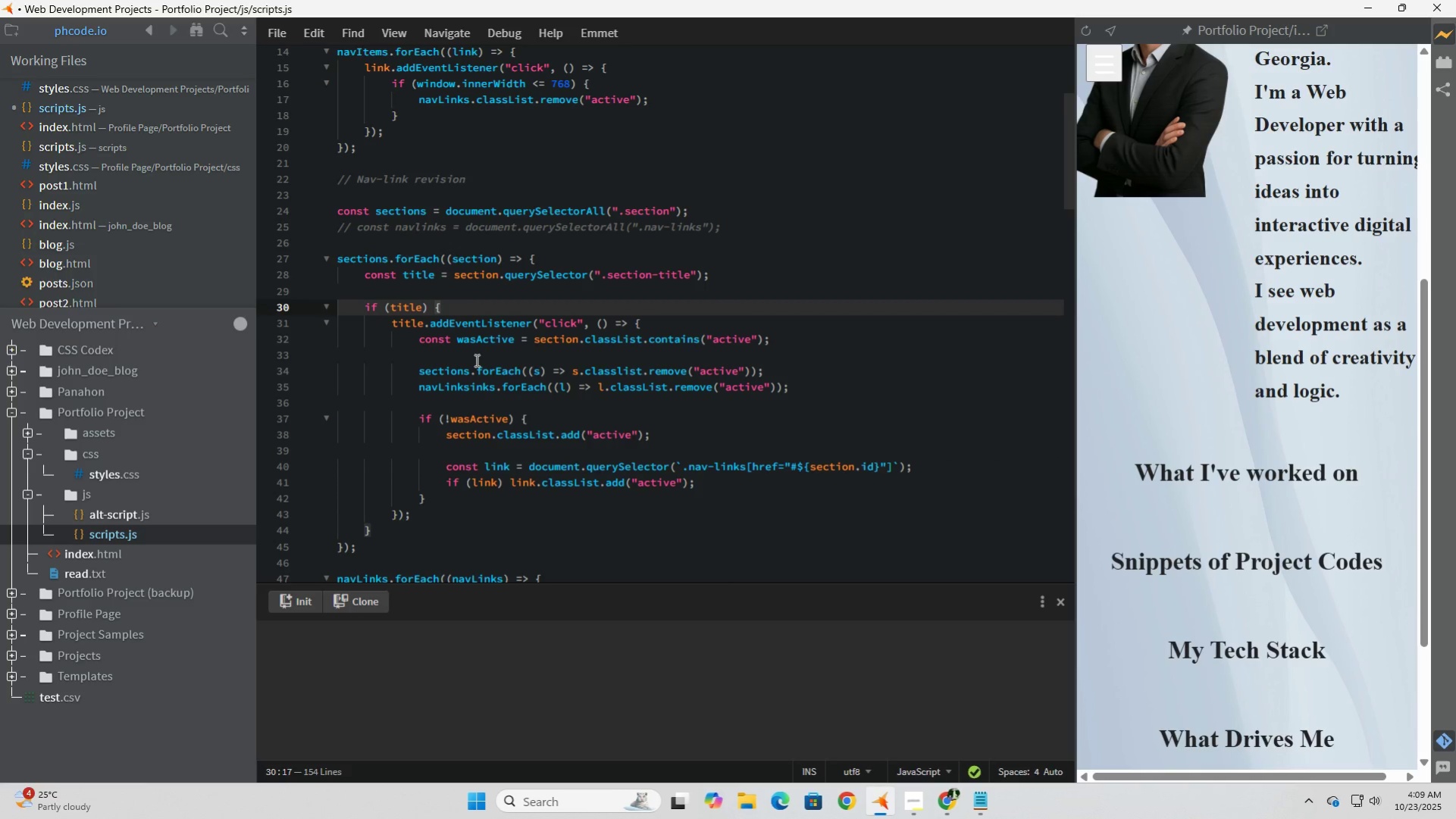 
left_click([476, 361])
 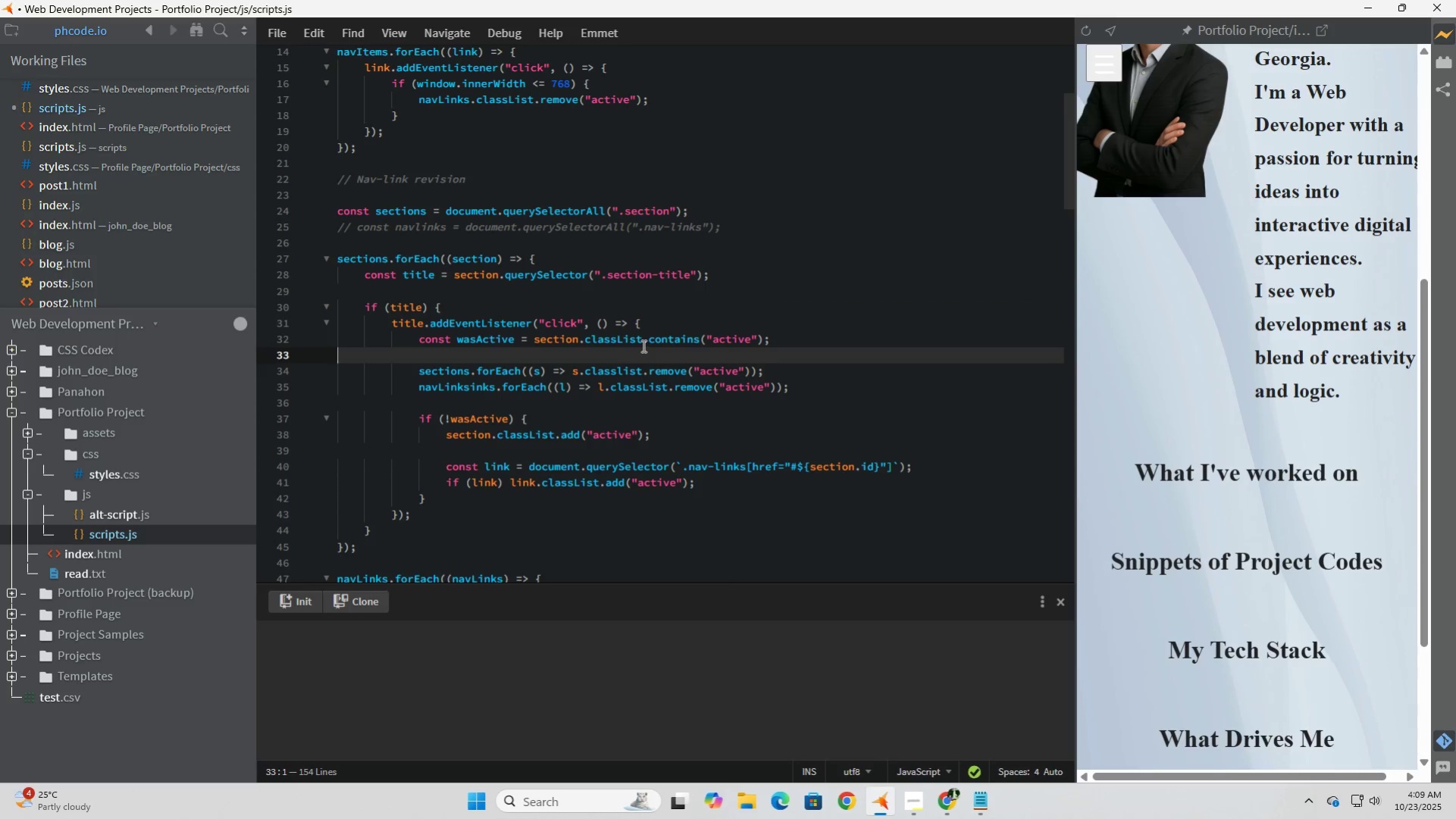 
wait(8.02)
 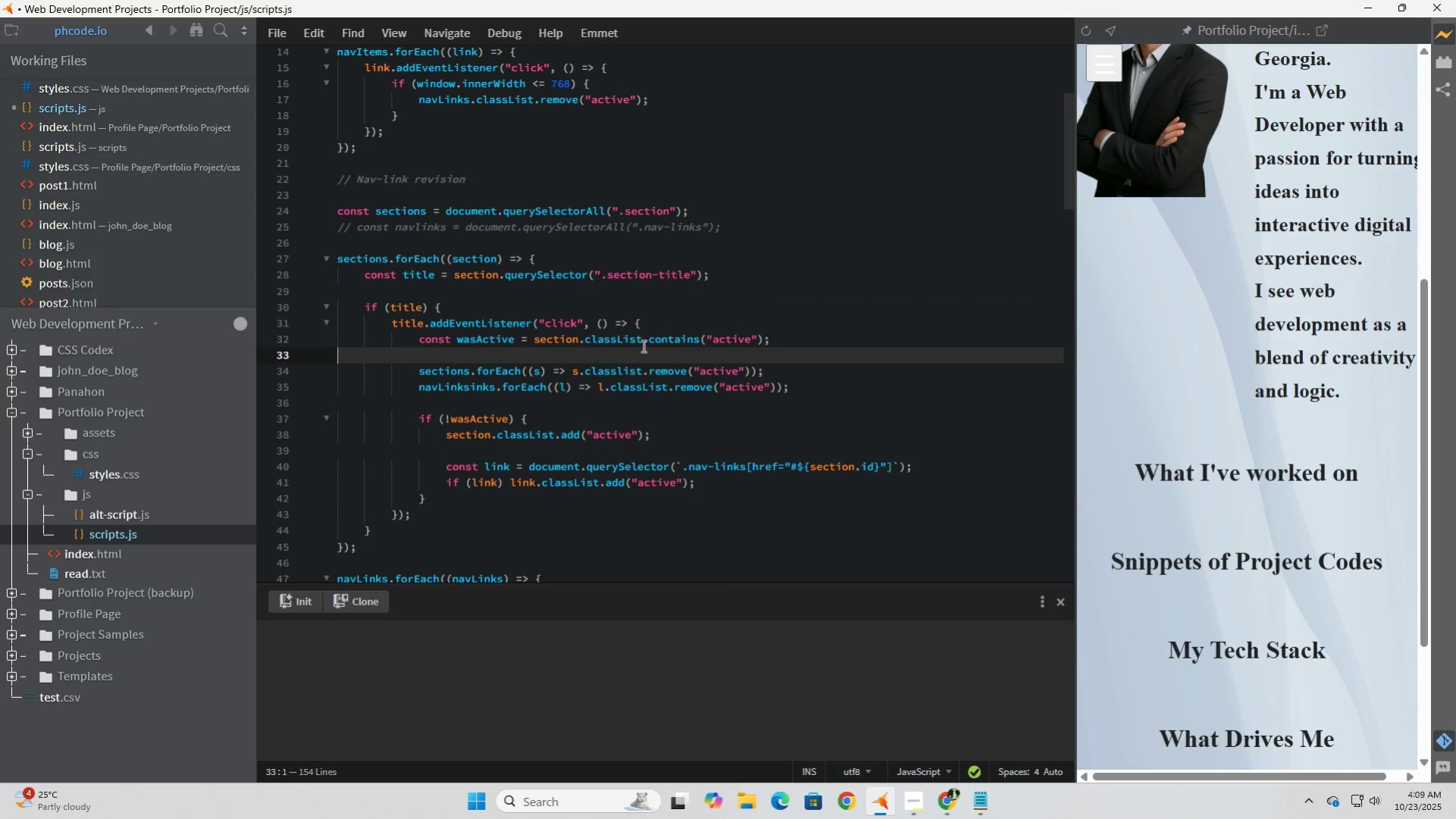 
left_click([799, 336])
 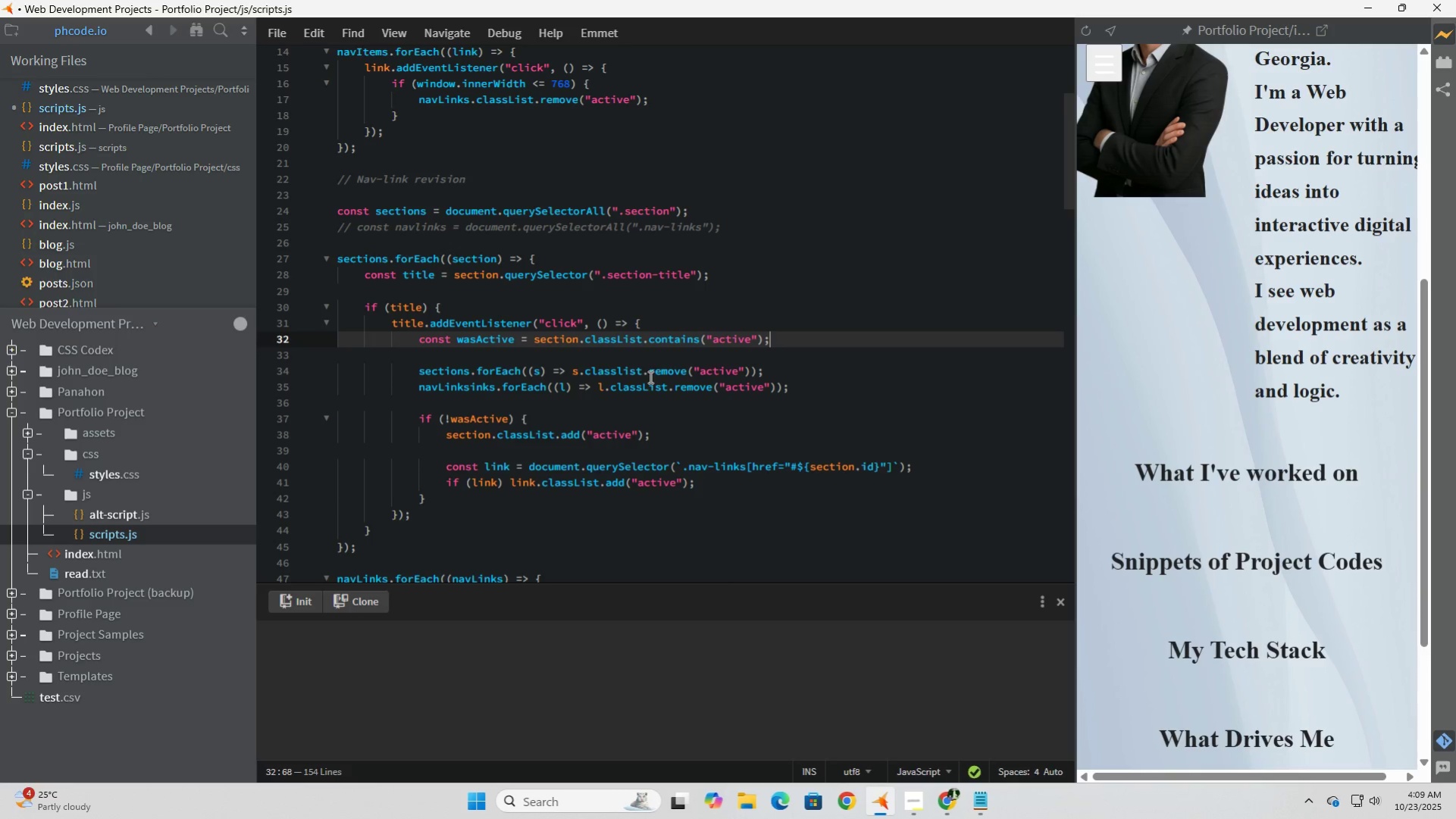 
left_click([643, 389])
 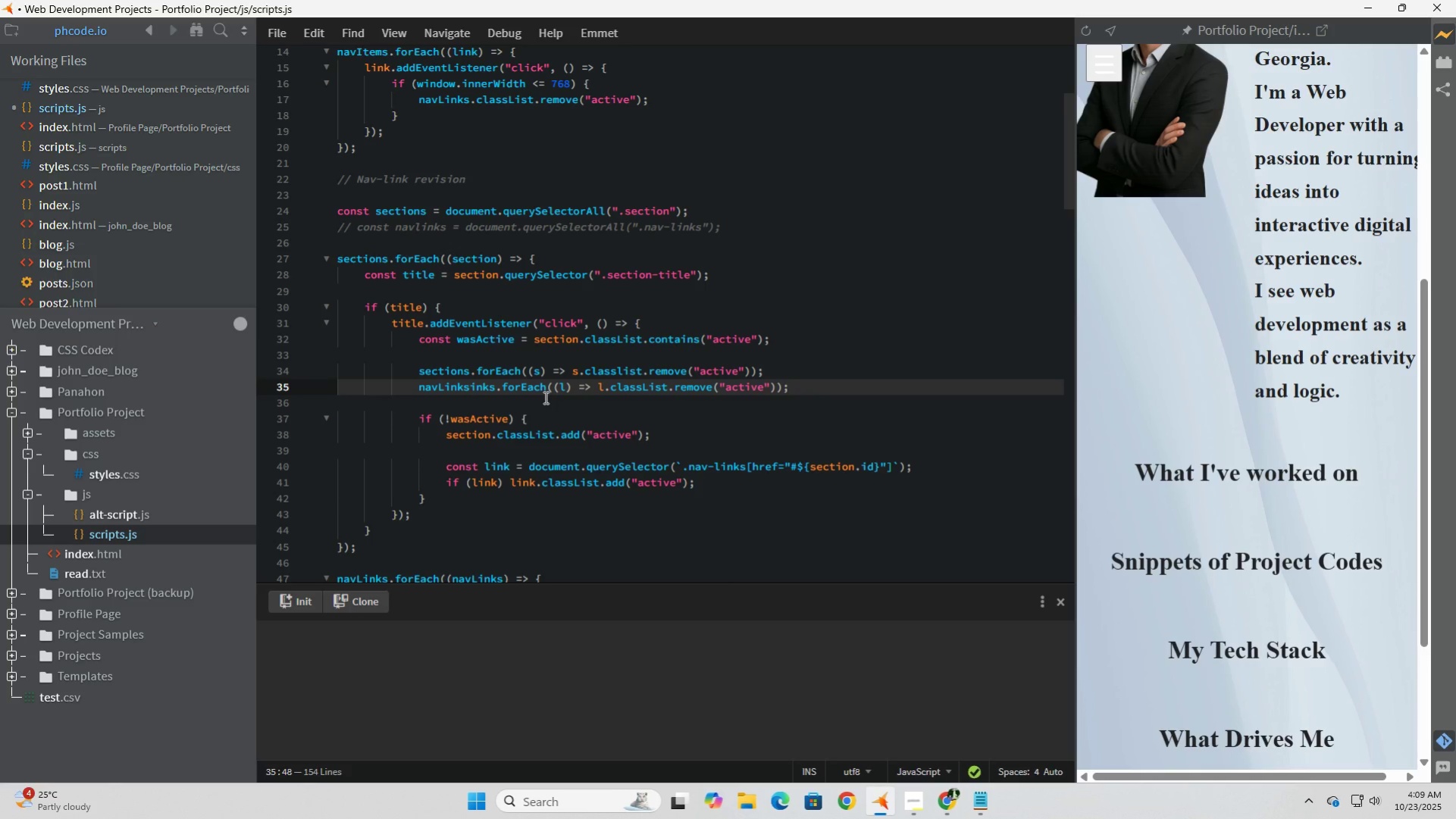 
wait(9.98)
 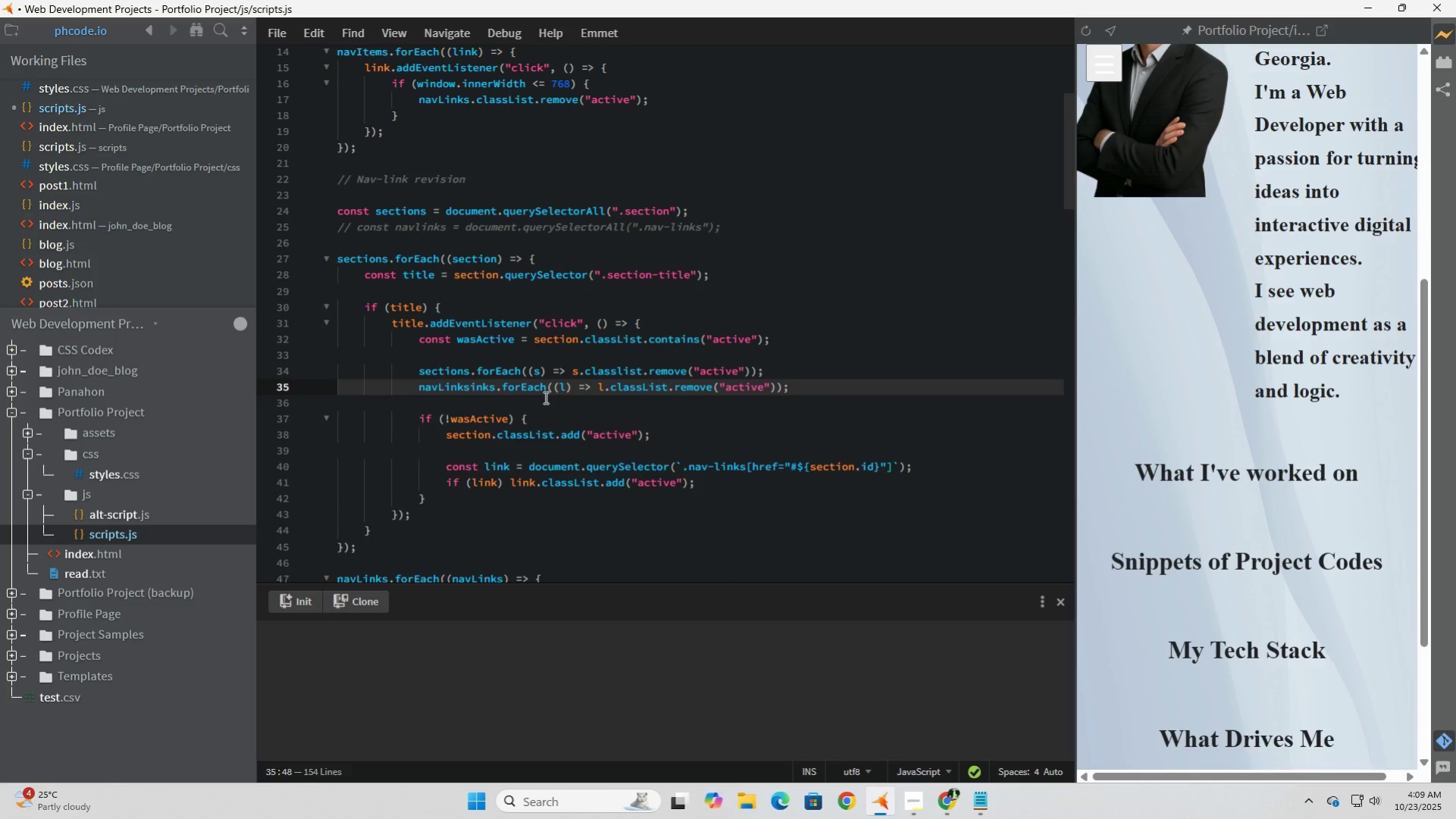 
left_click([495, 389])
 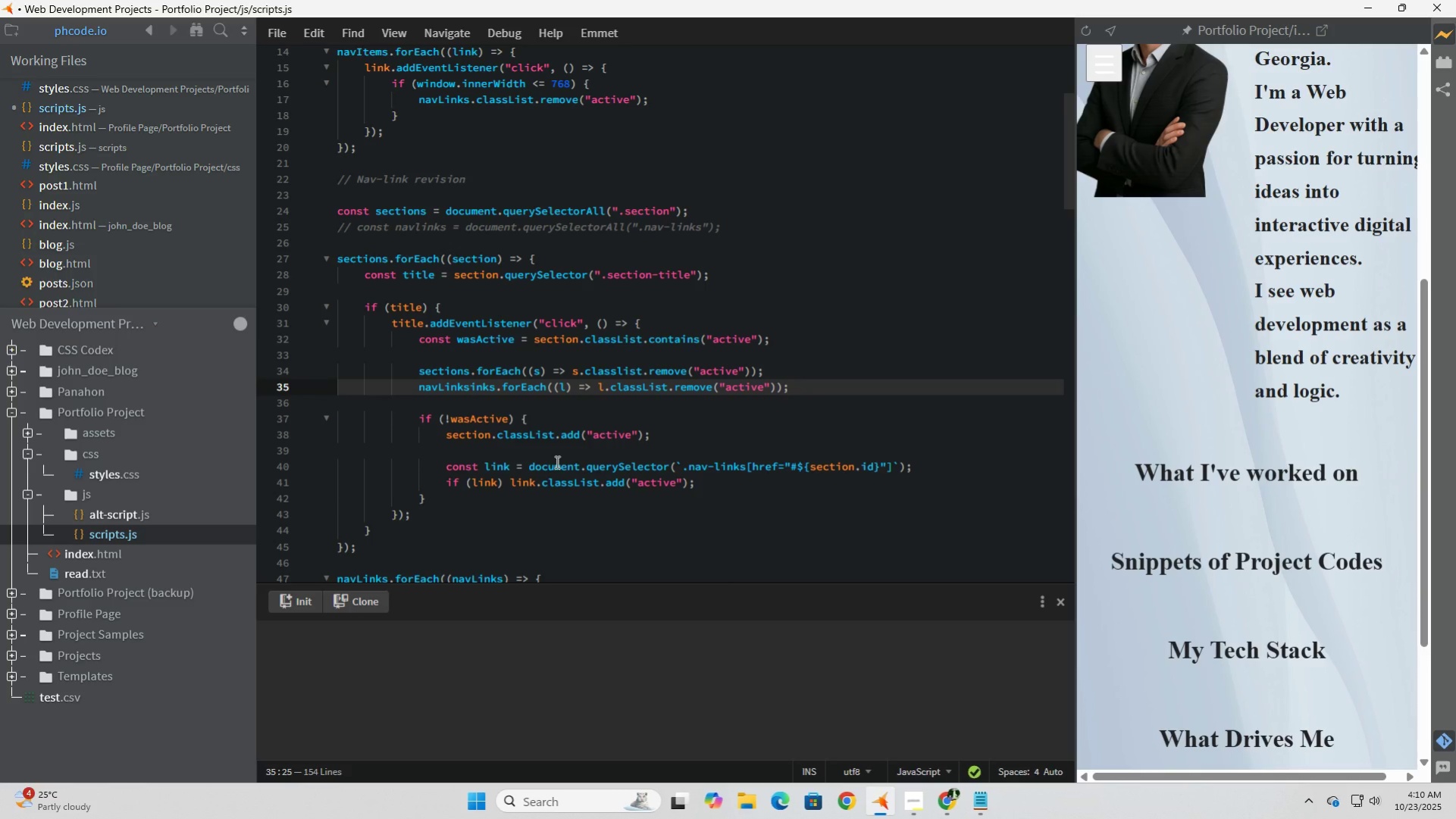 
key(Backspace)
 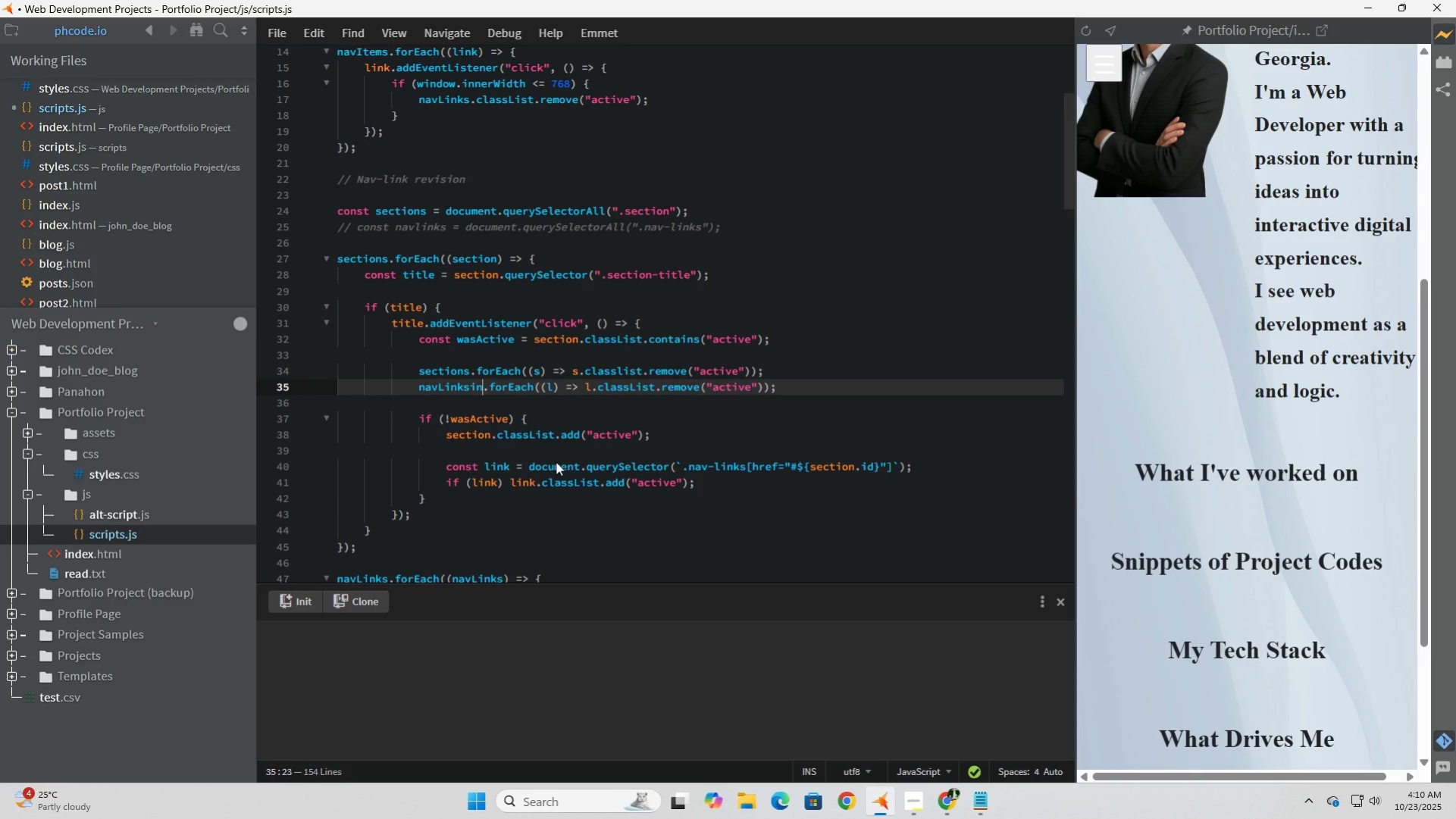 
key(Backspace)
 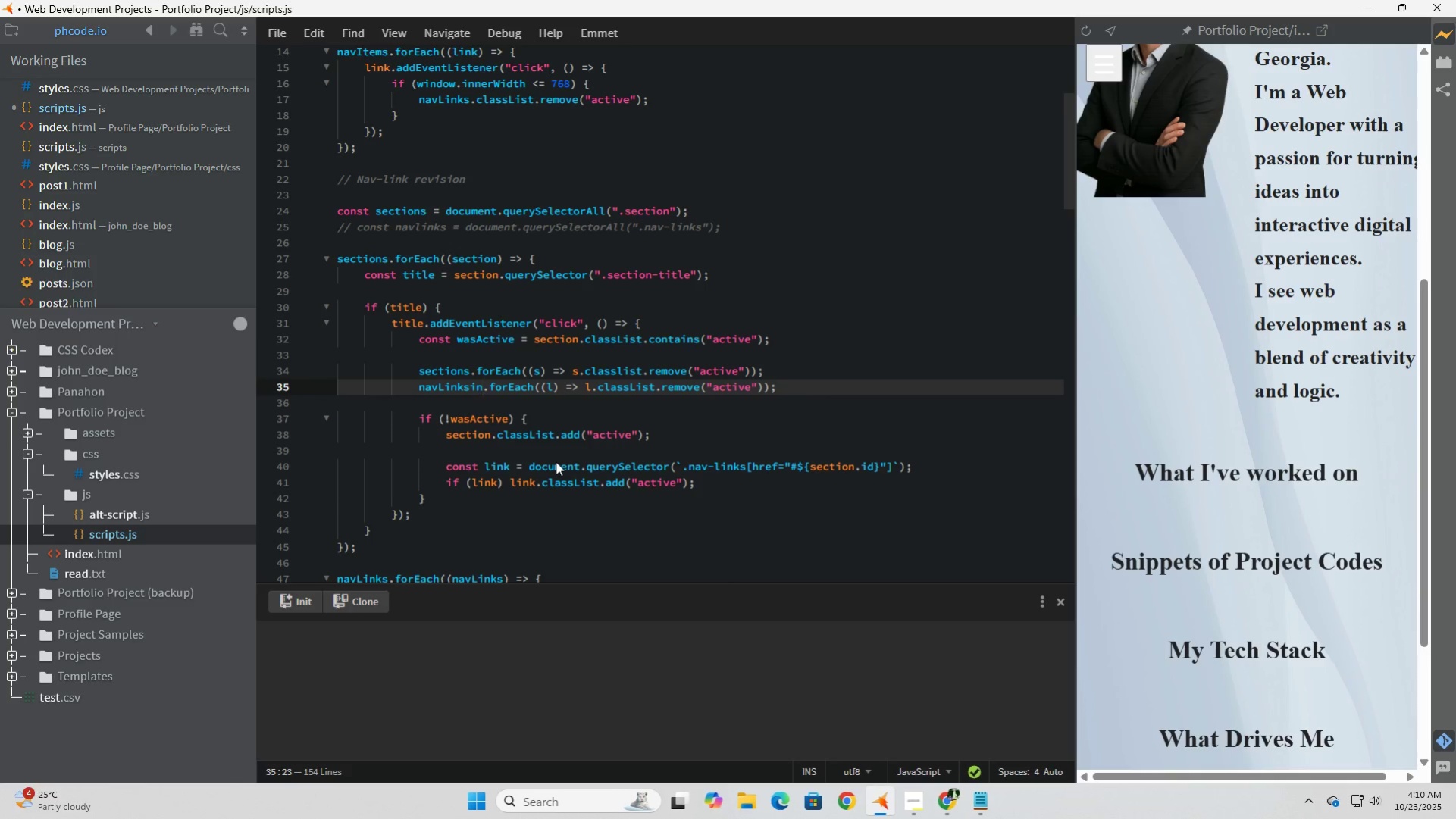 
key(Backspace)
 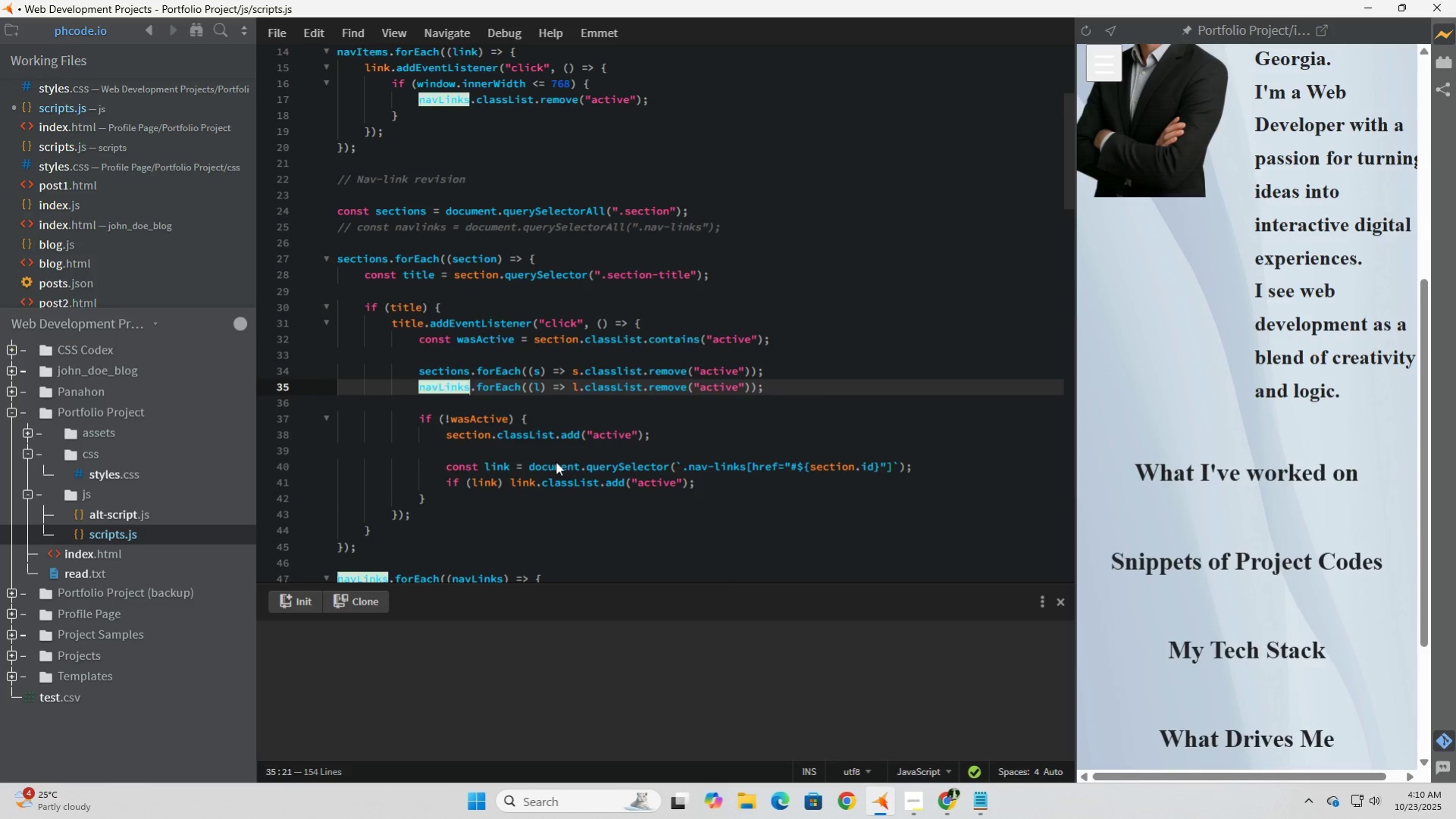 
key(Backspace)
 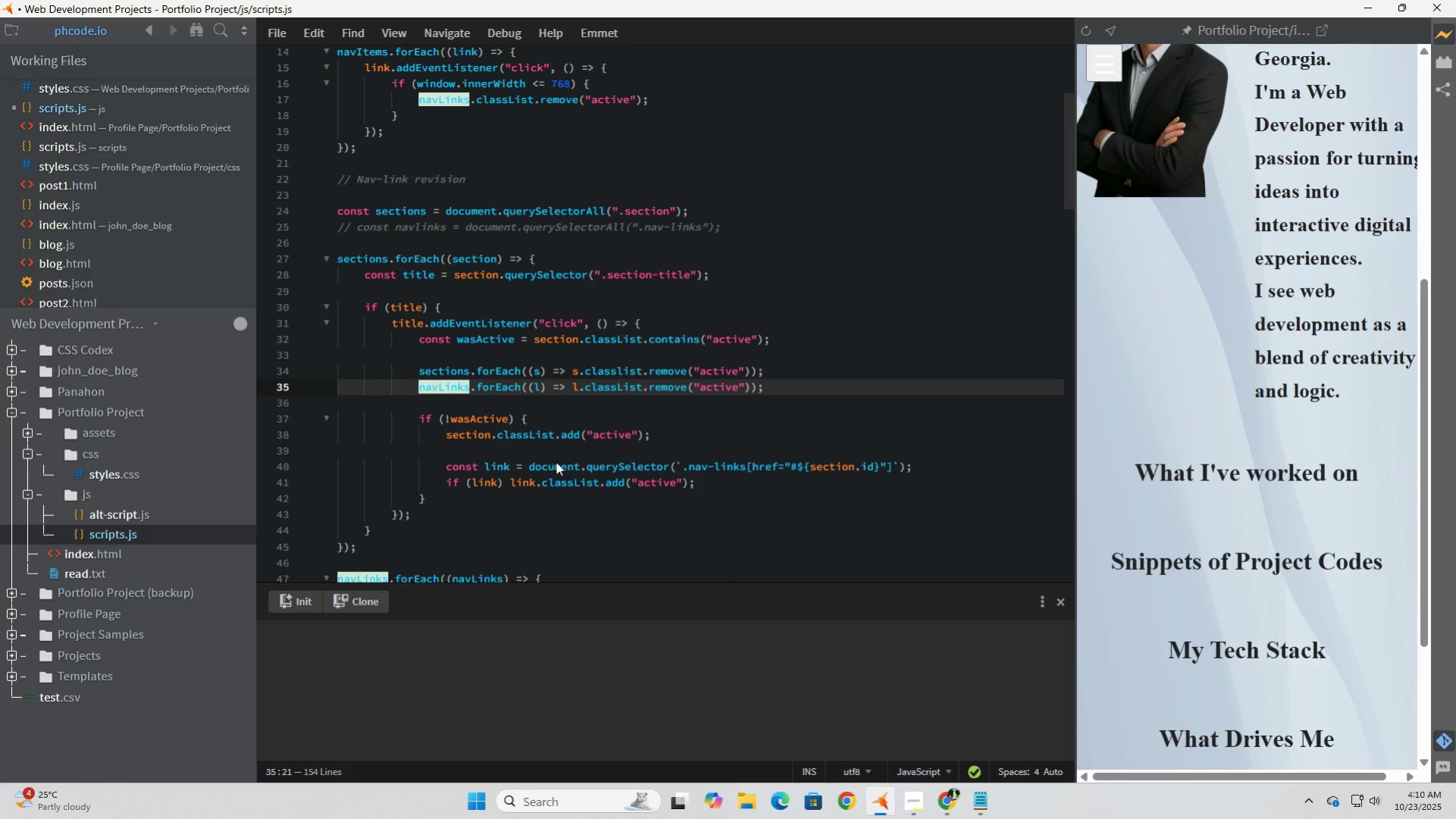 
left_click([527, 402])
 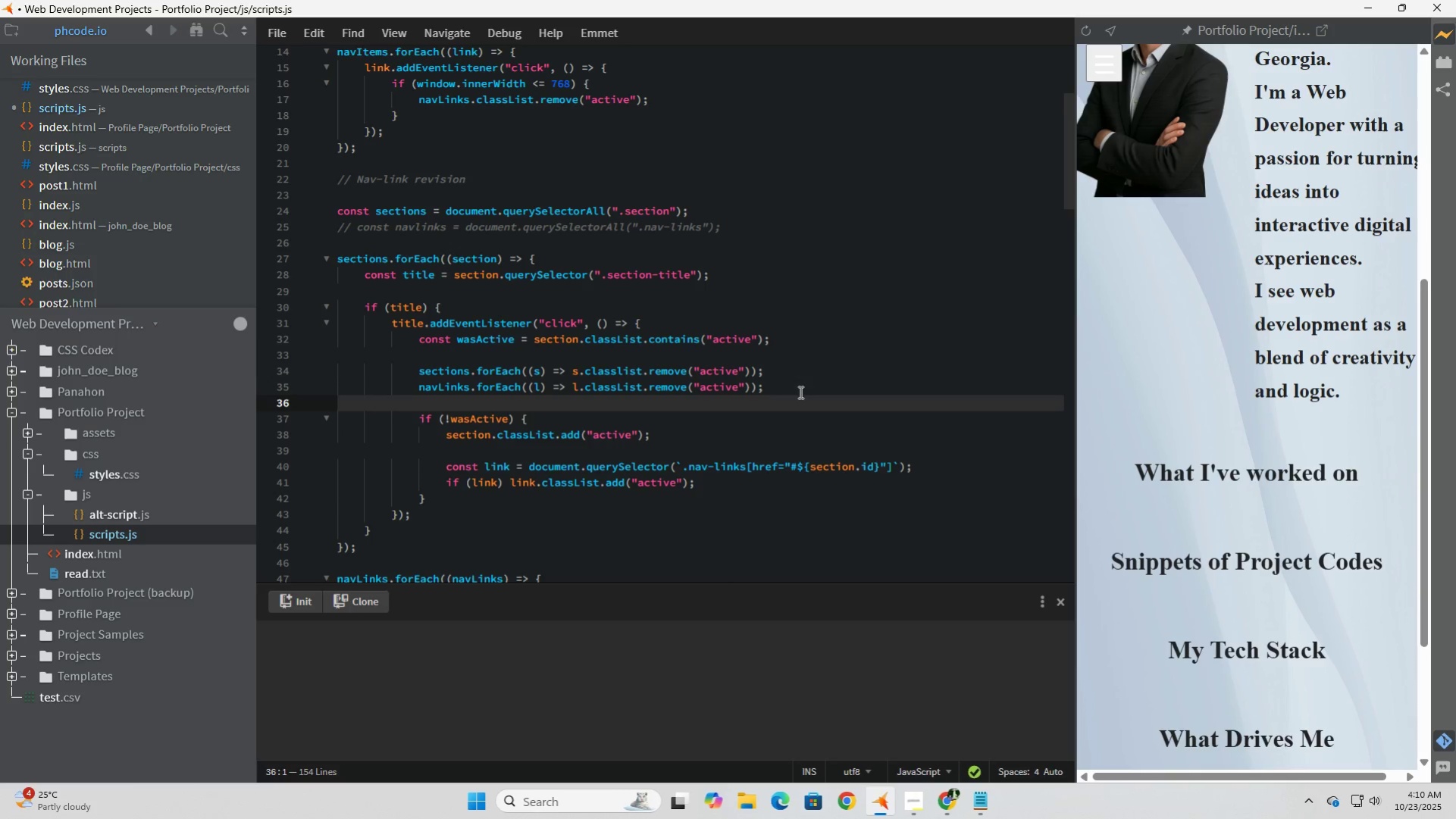 
left_click([731, 417])
 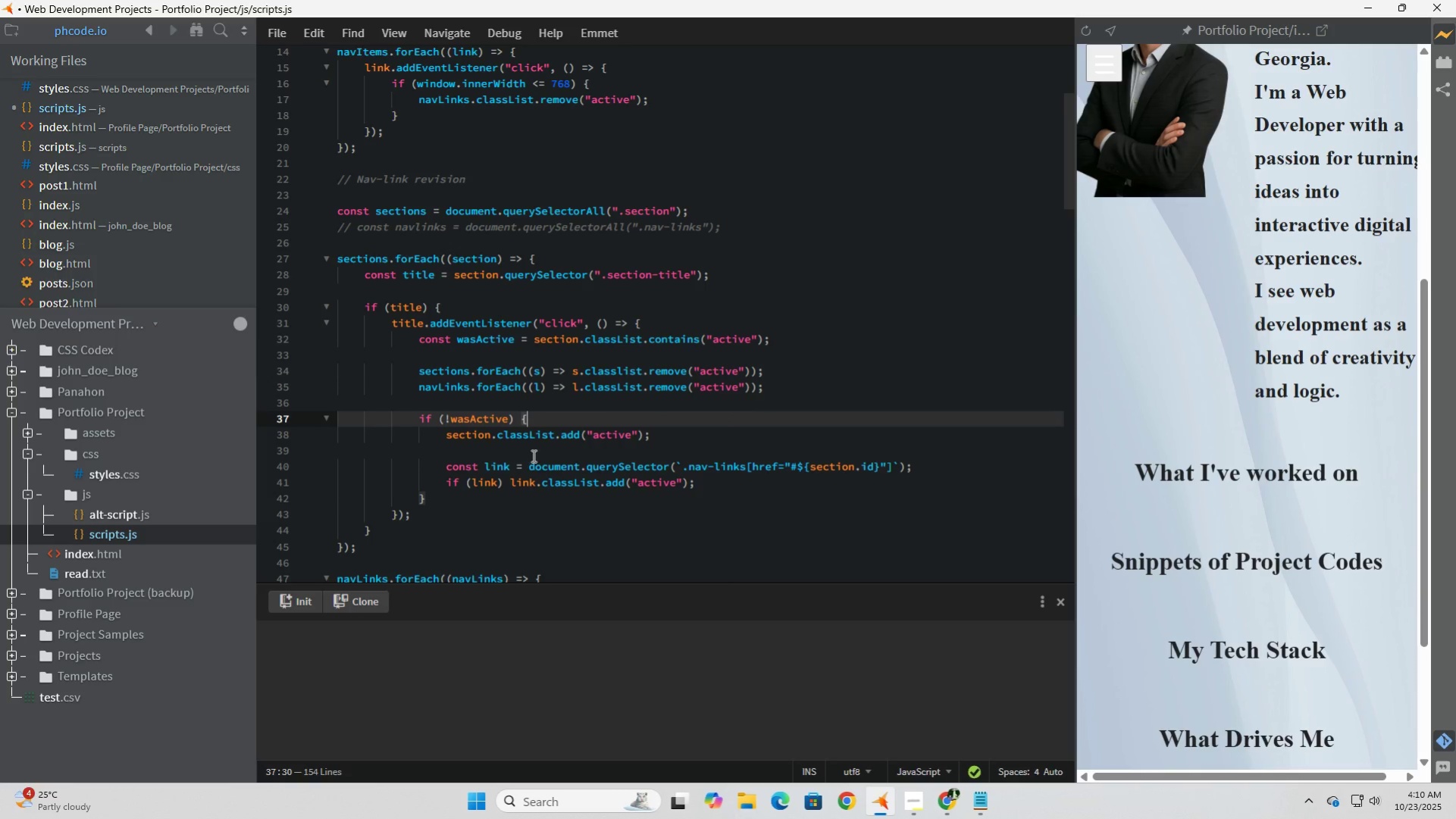 
wait(9.43)
 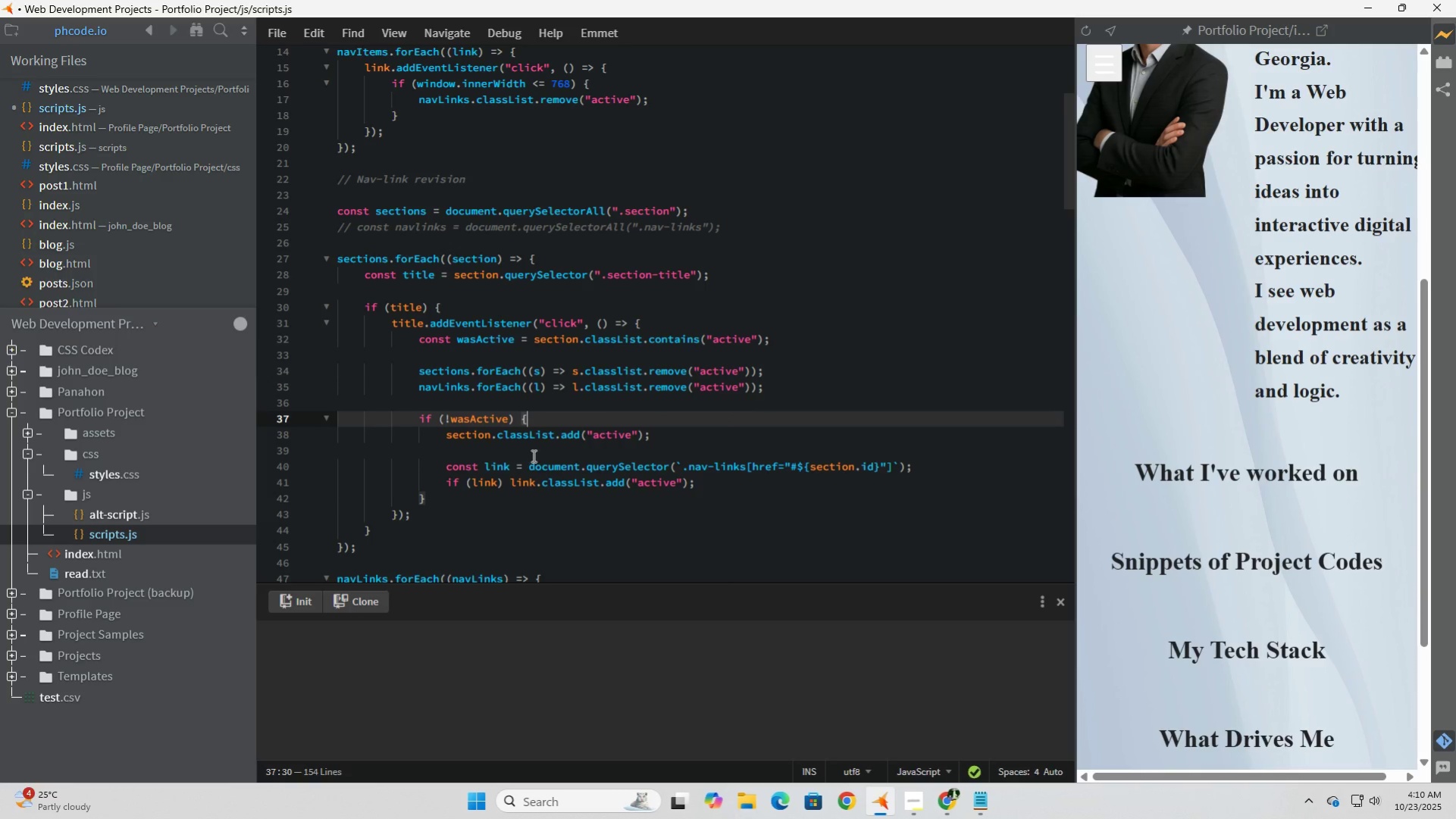 
left_click([573, 491])
 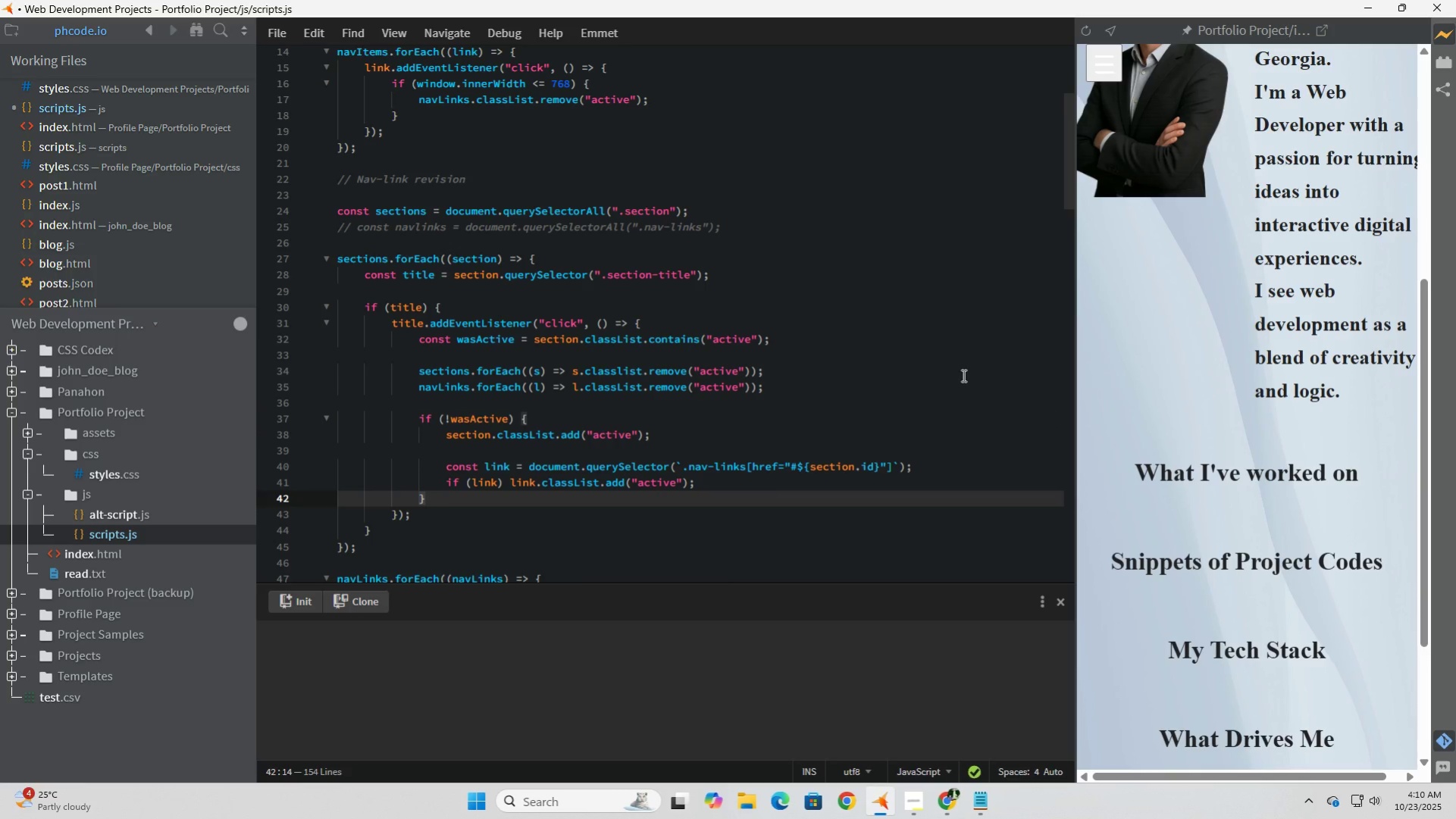 
triple_click([1220, 467])
 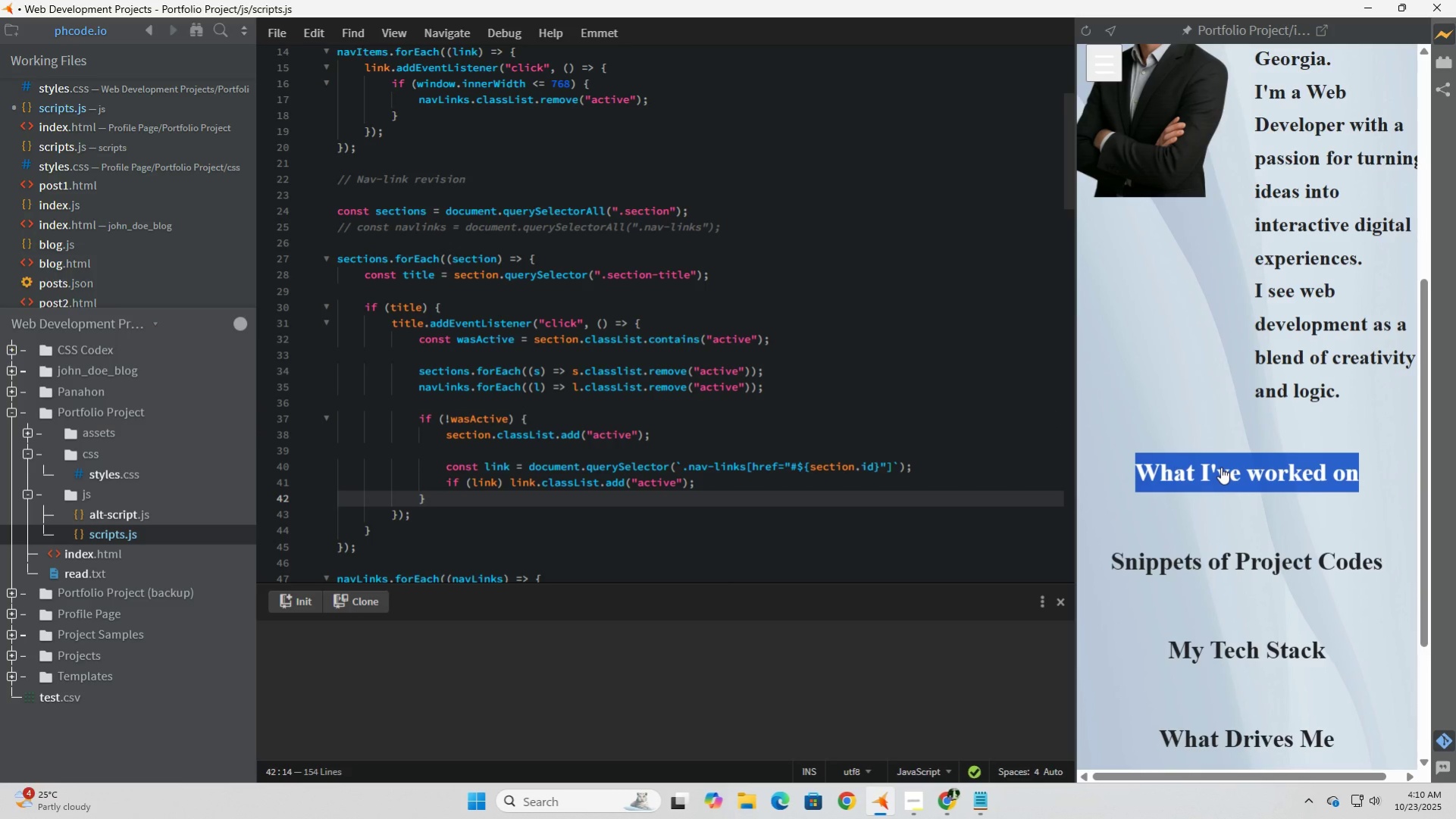 
triple_click([1220, 467])
 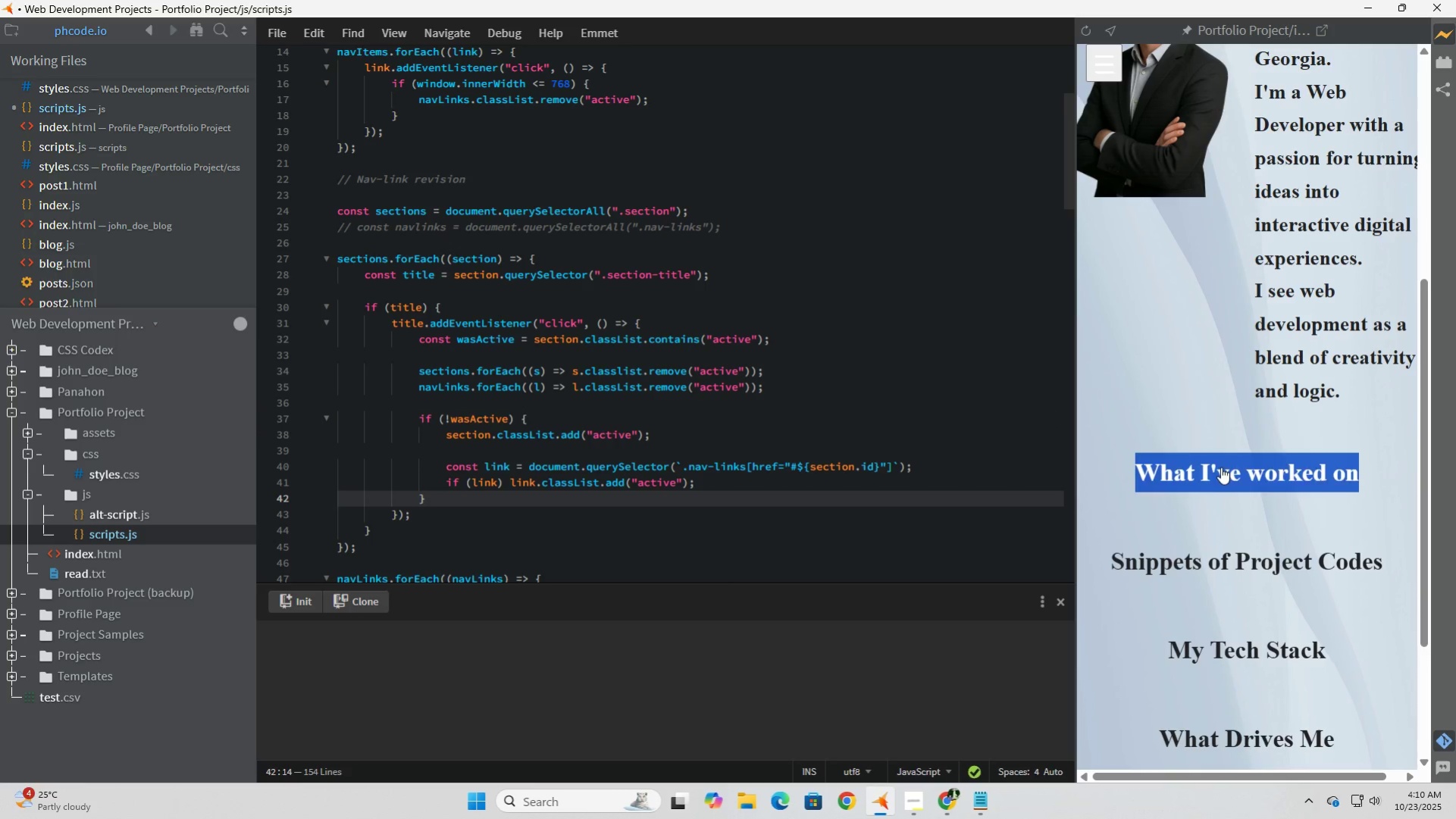 
left_click([1220, 467])
 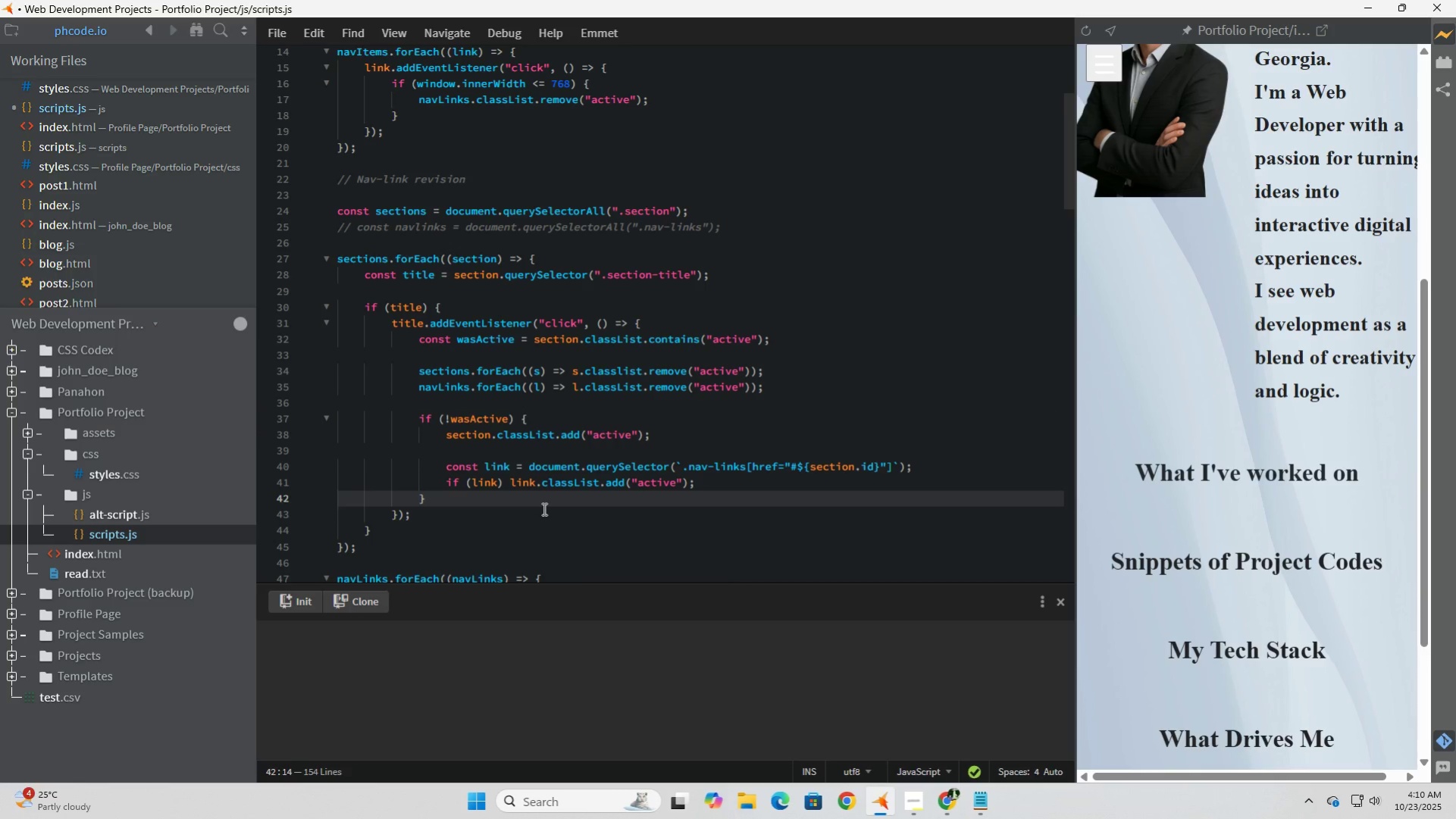 
left_click([543, 508])
 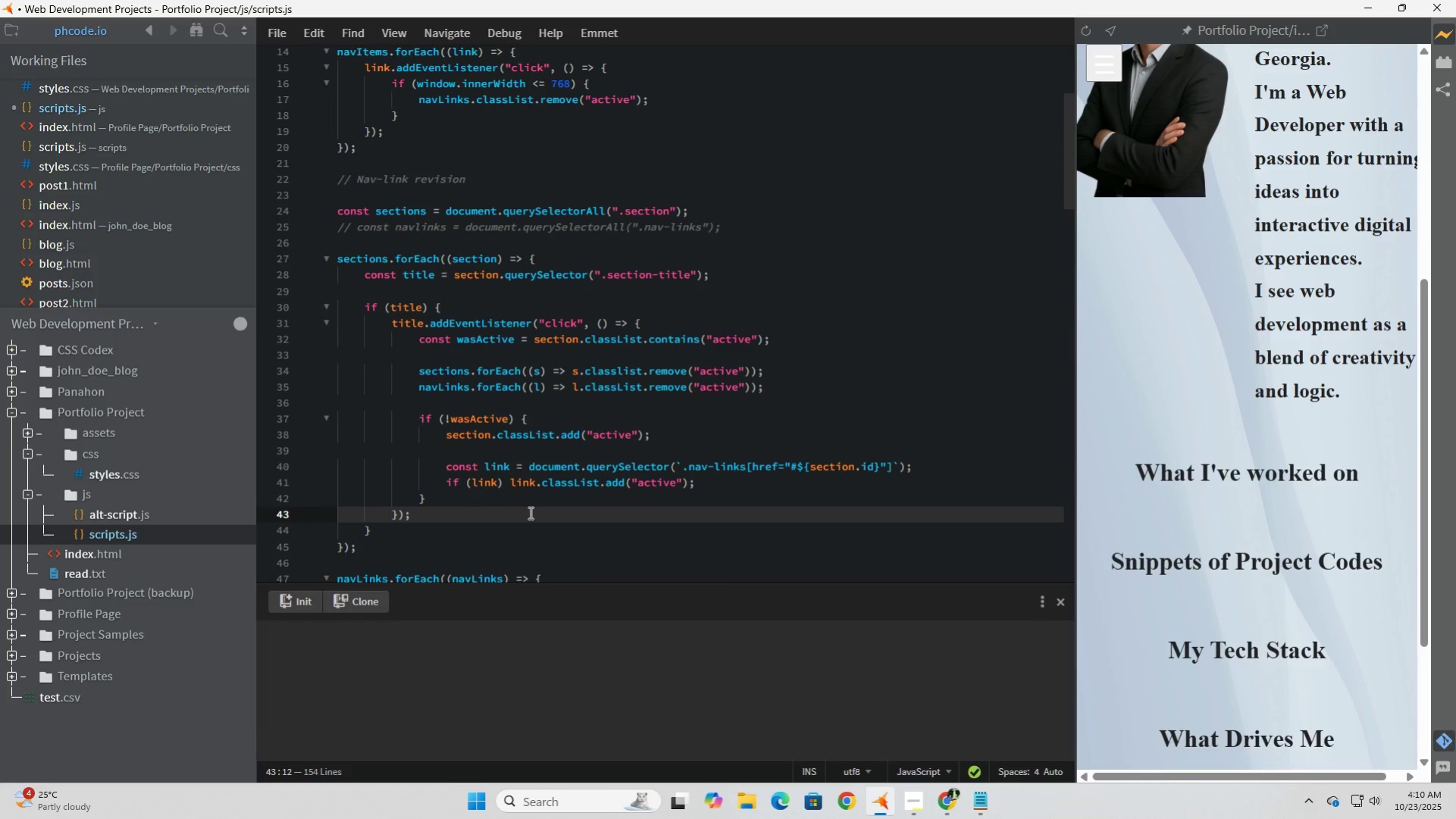 
scroll: coordinate [529, 512], scroll_direction: down, amount: 1.0
 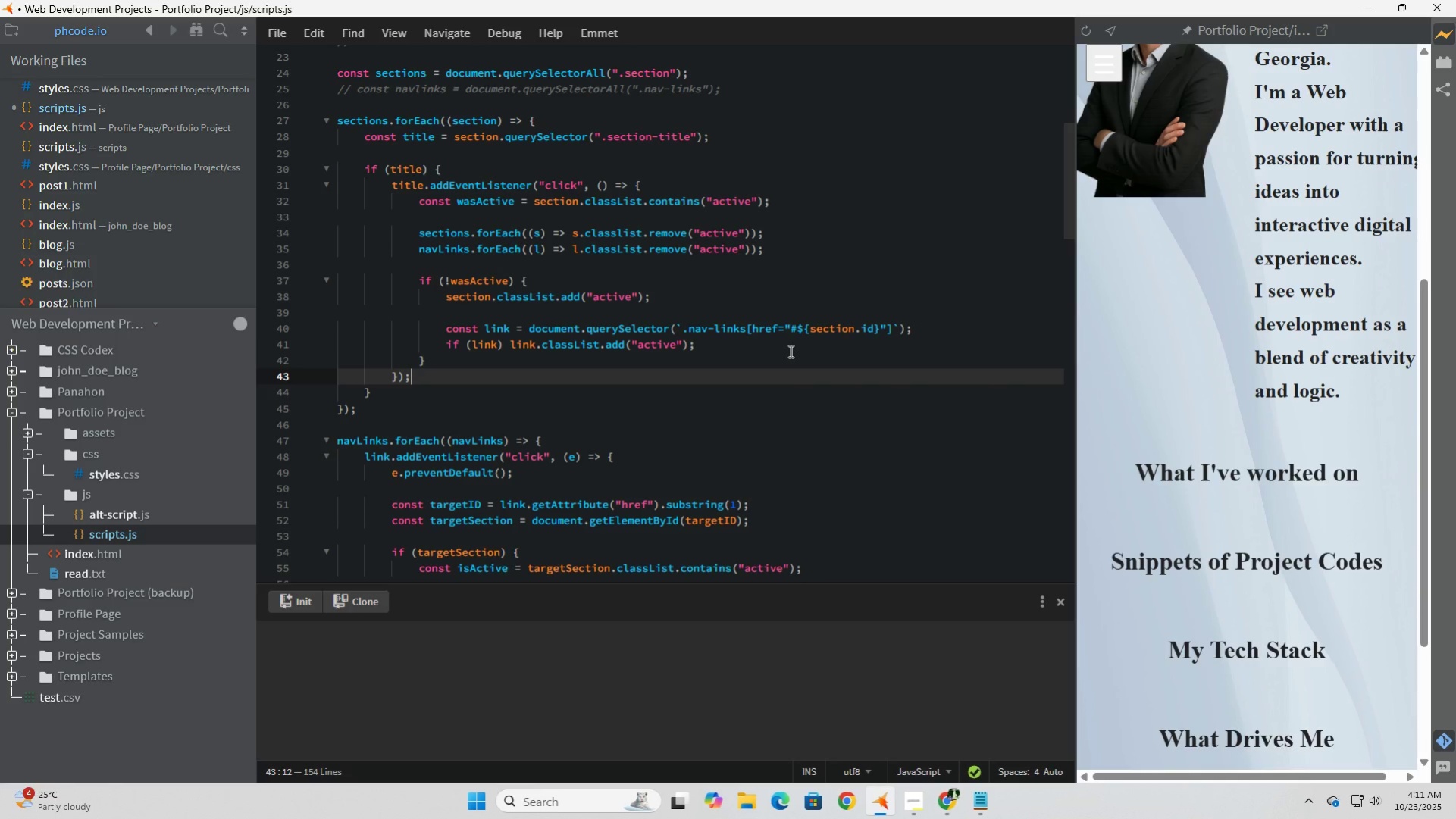 
wait(49.21)
 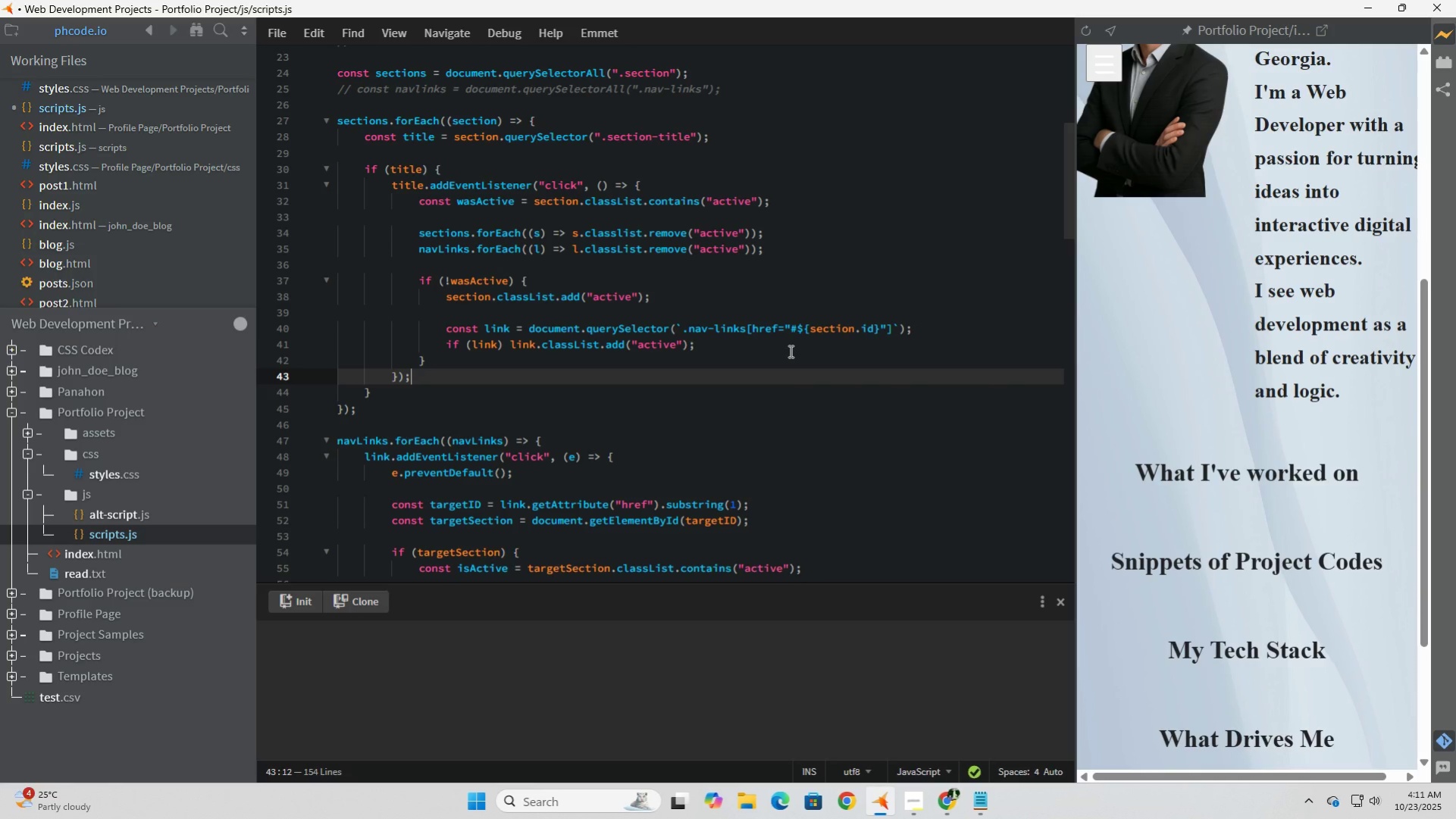 
left_click([784, 351])
 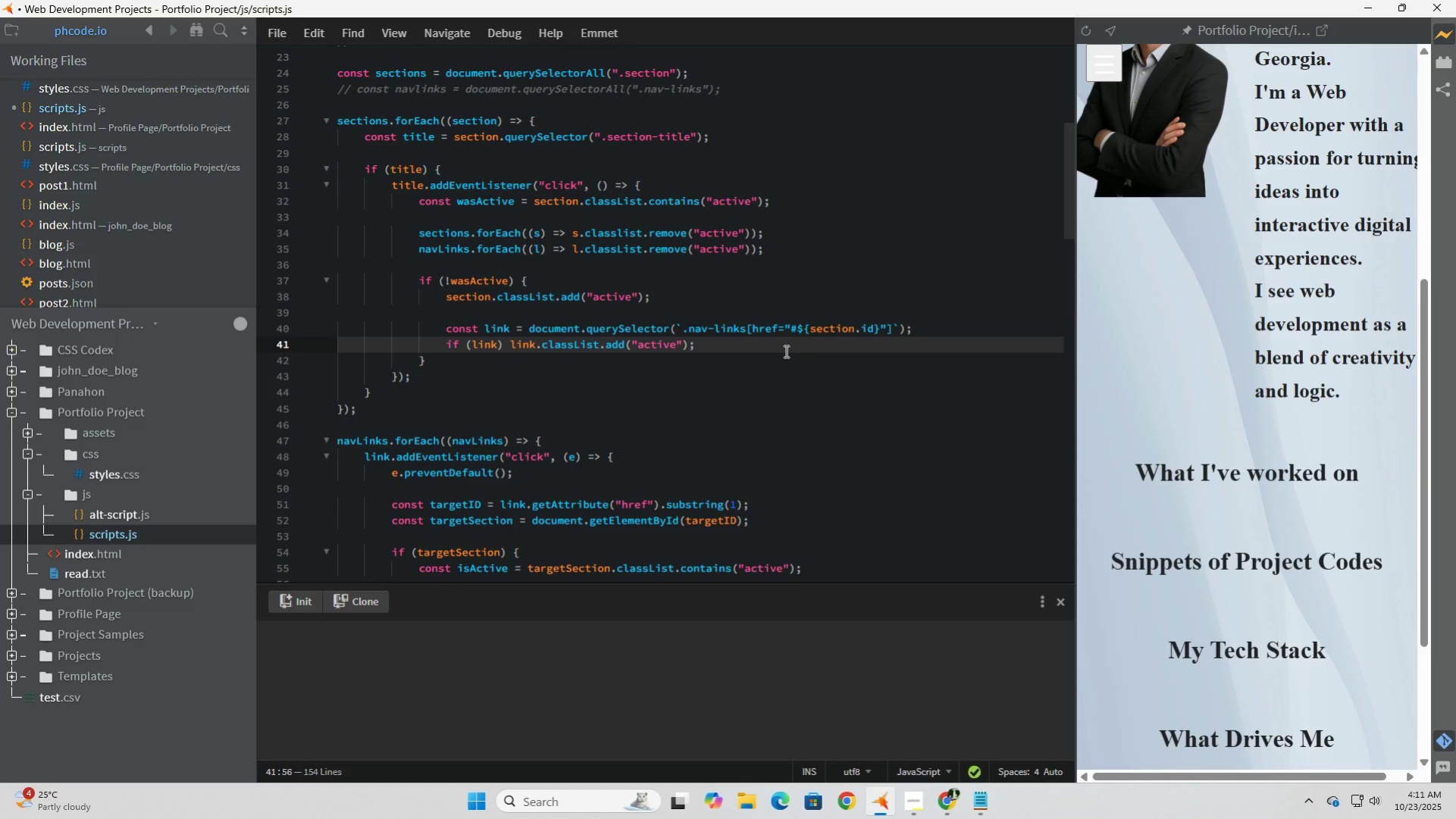 
left_click([784, 351])
 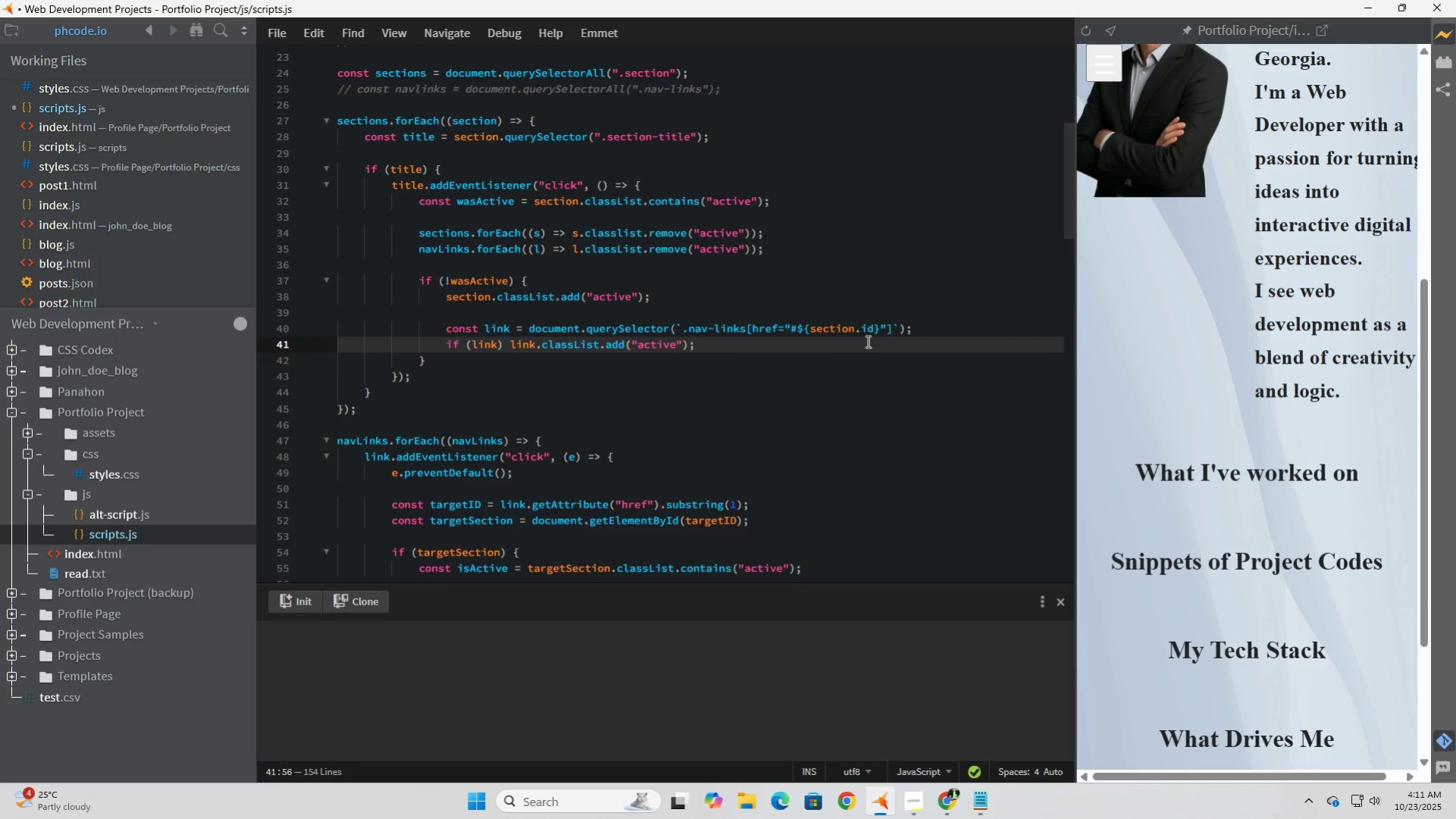 
left_click_drag(start_coordinate=[899, 325], to_coordinate=[678, 327])
 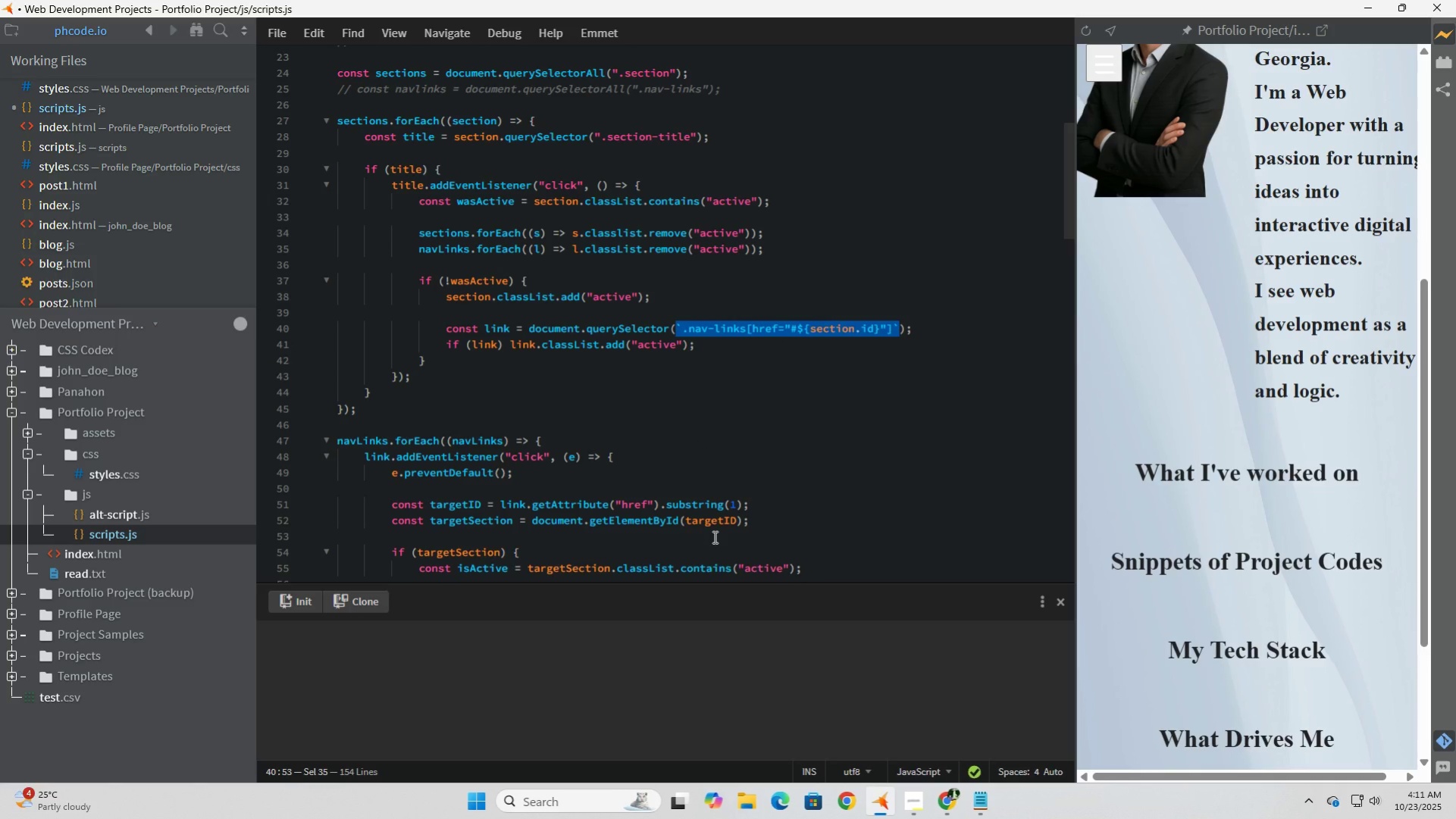 
type(`[Delete].nav-link)
 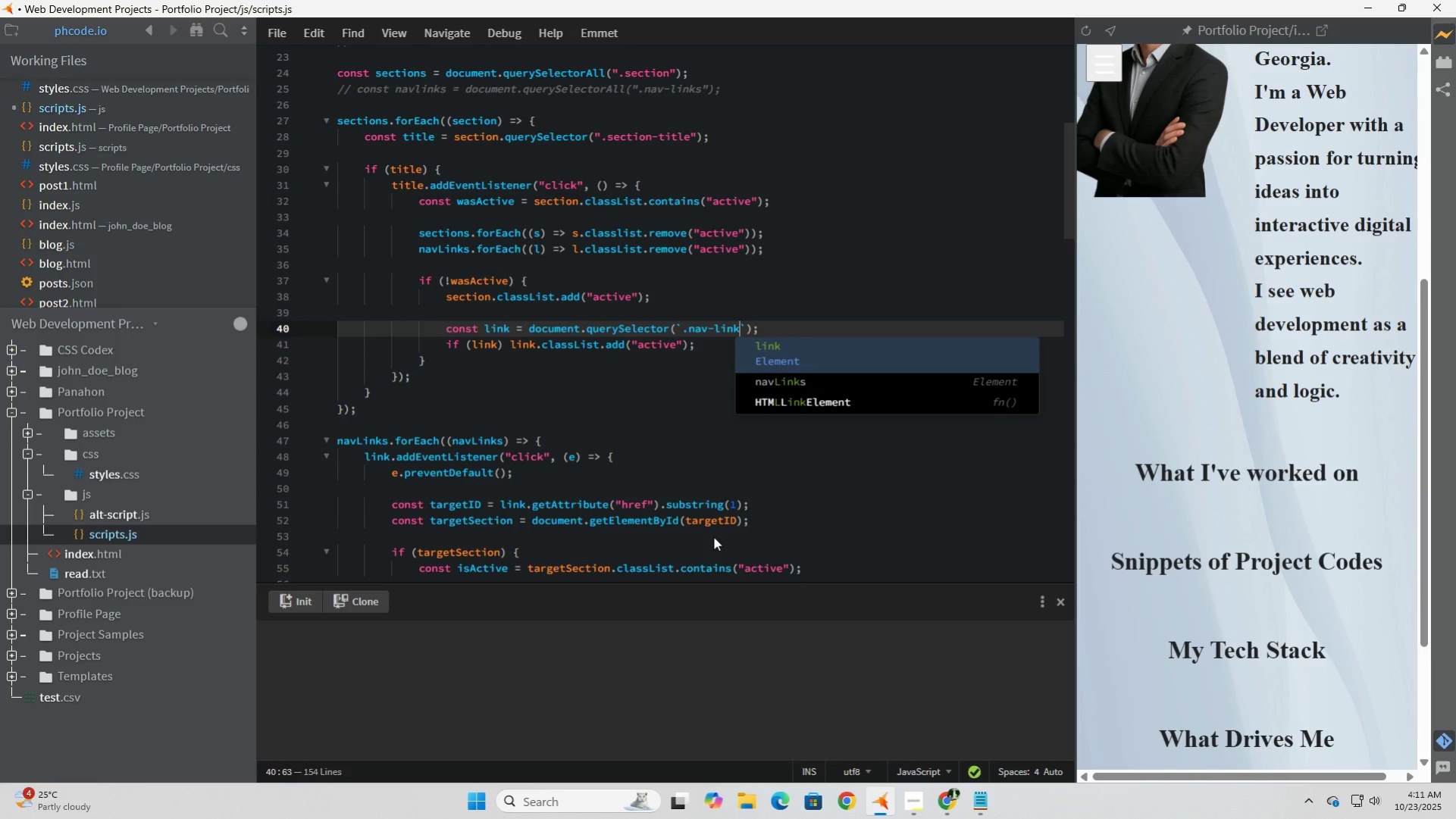 
key(Shift+BracketLeft)
 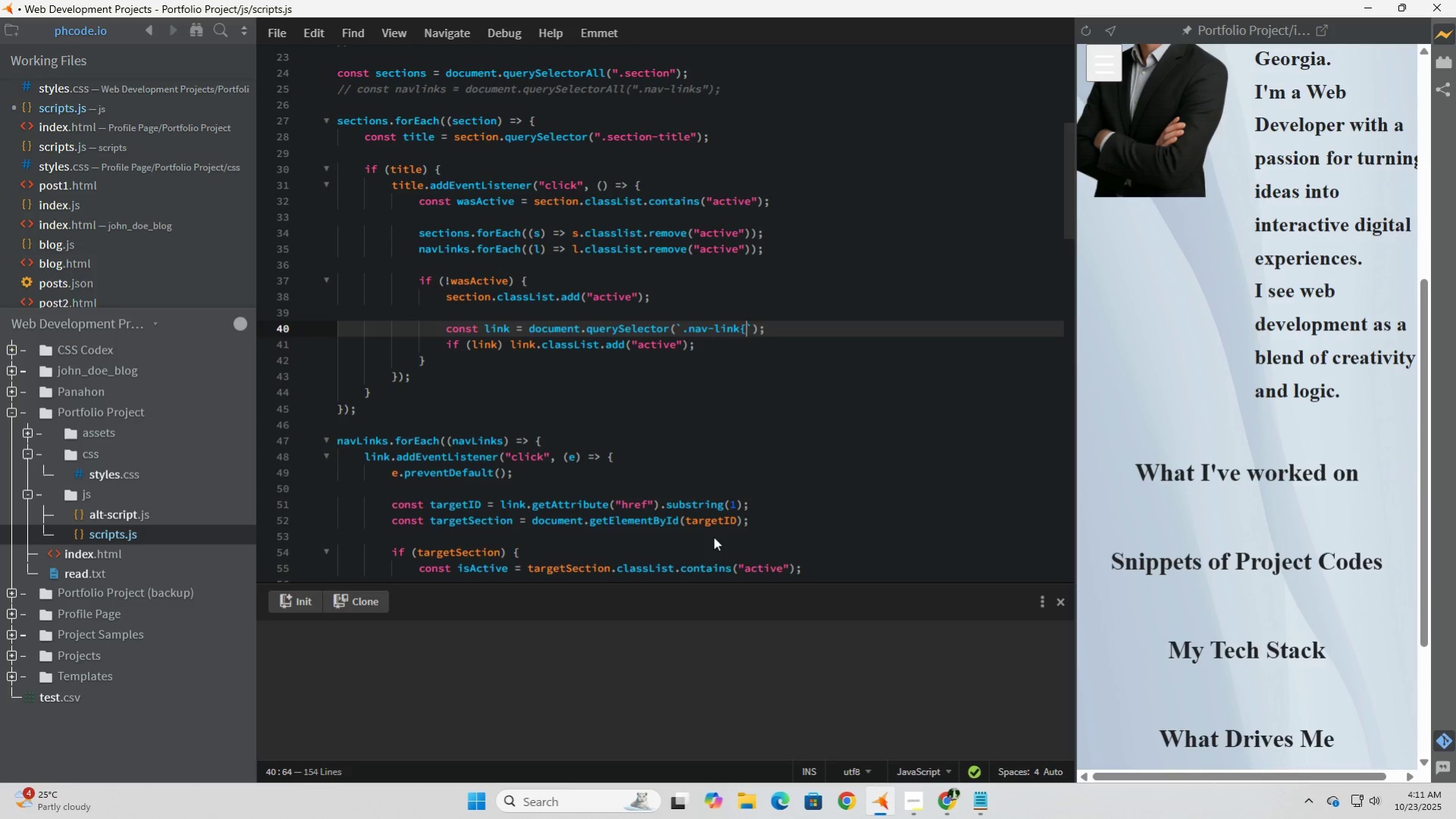 
key(Backspace)
 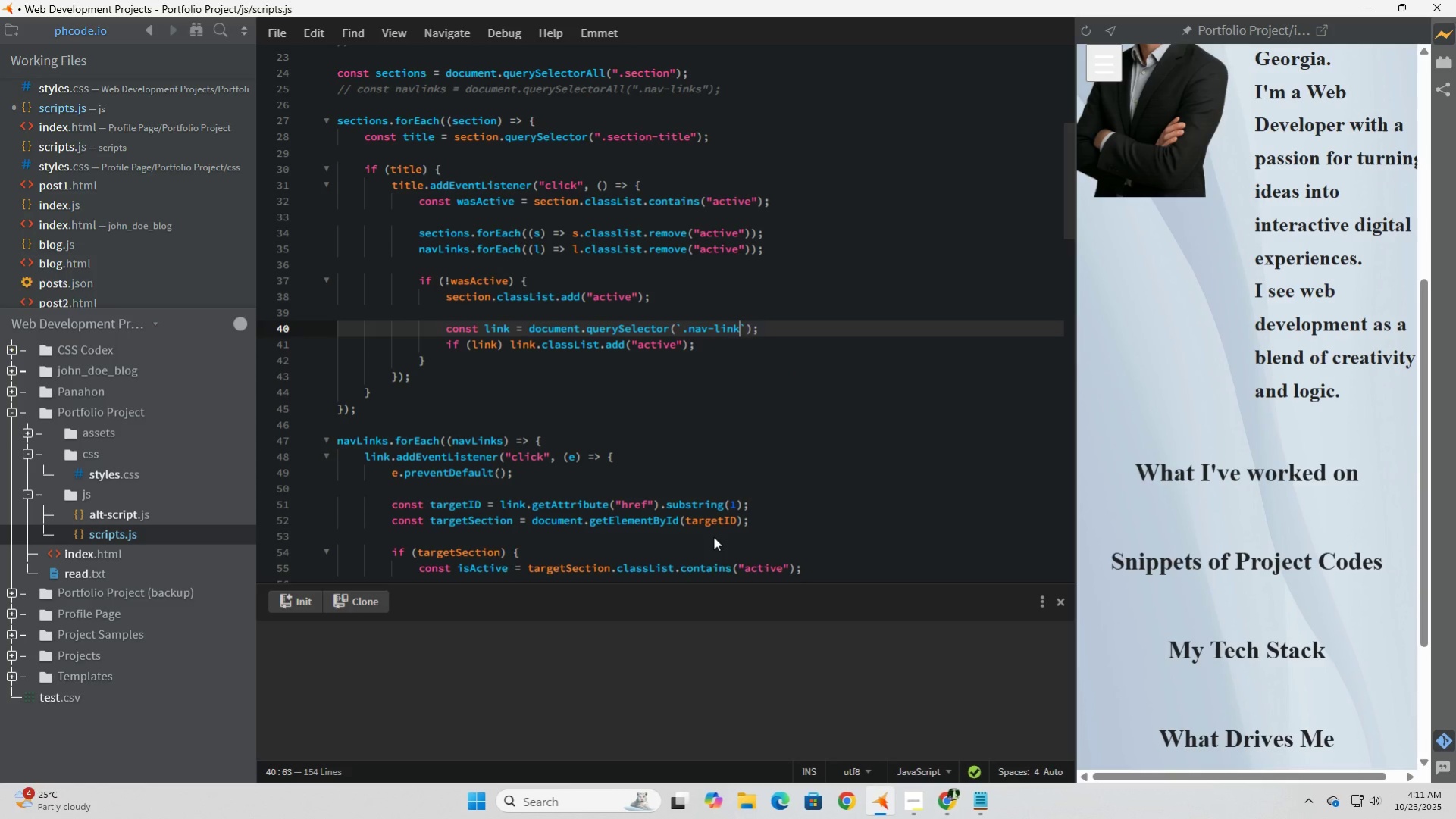 
key(BracketLeft)
 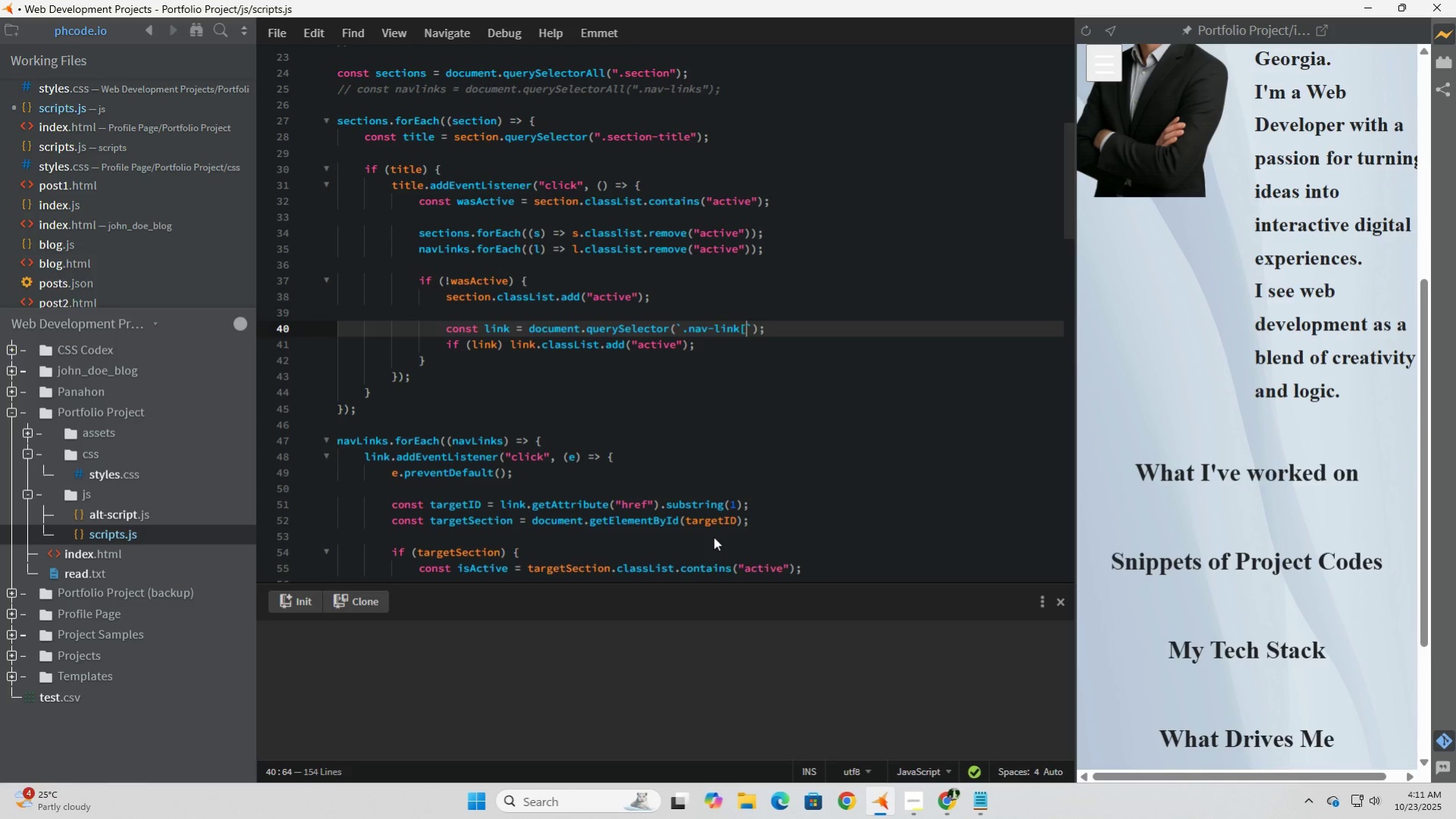 
wait(8.59)
 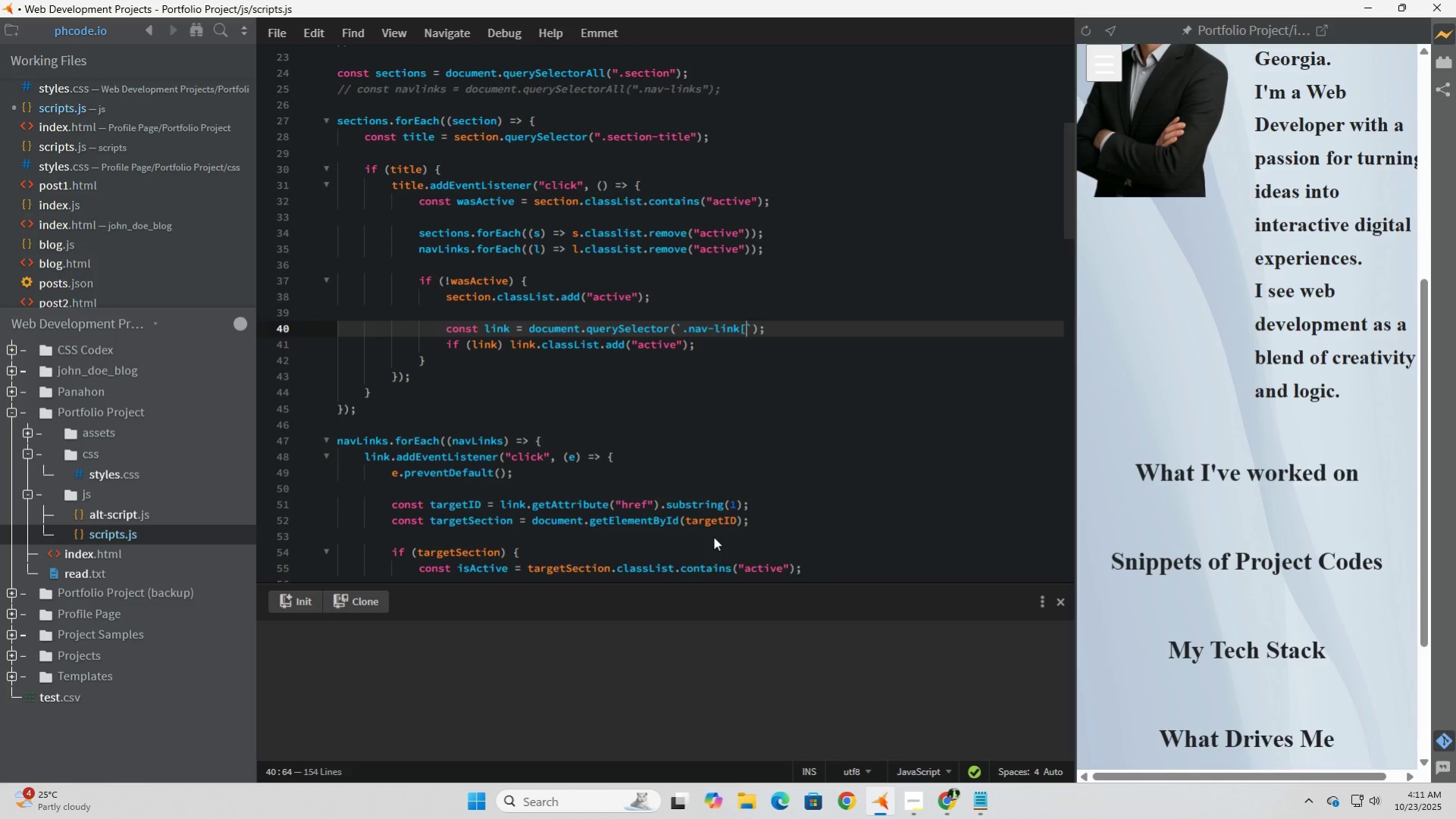 
type(href=")
 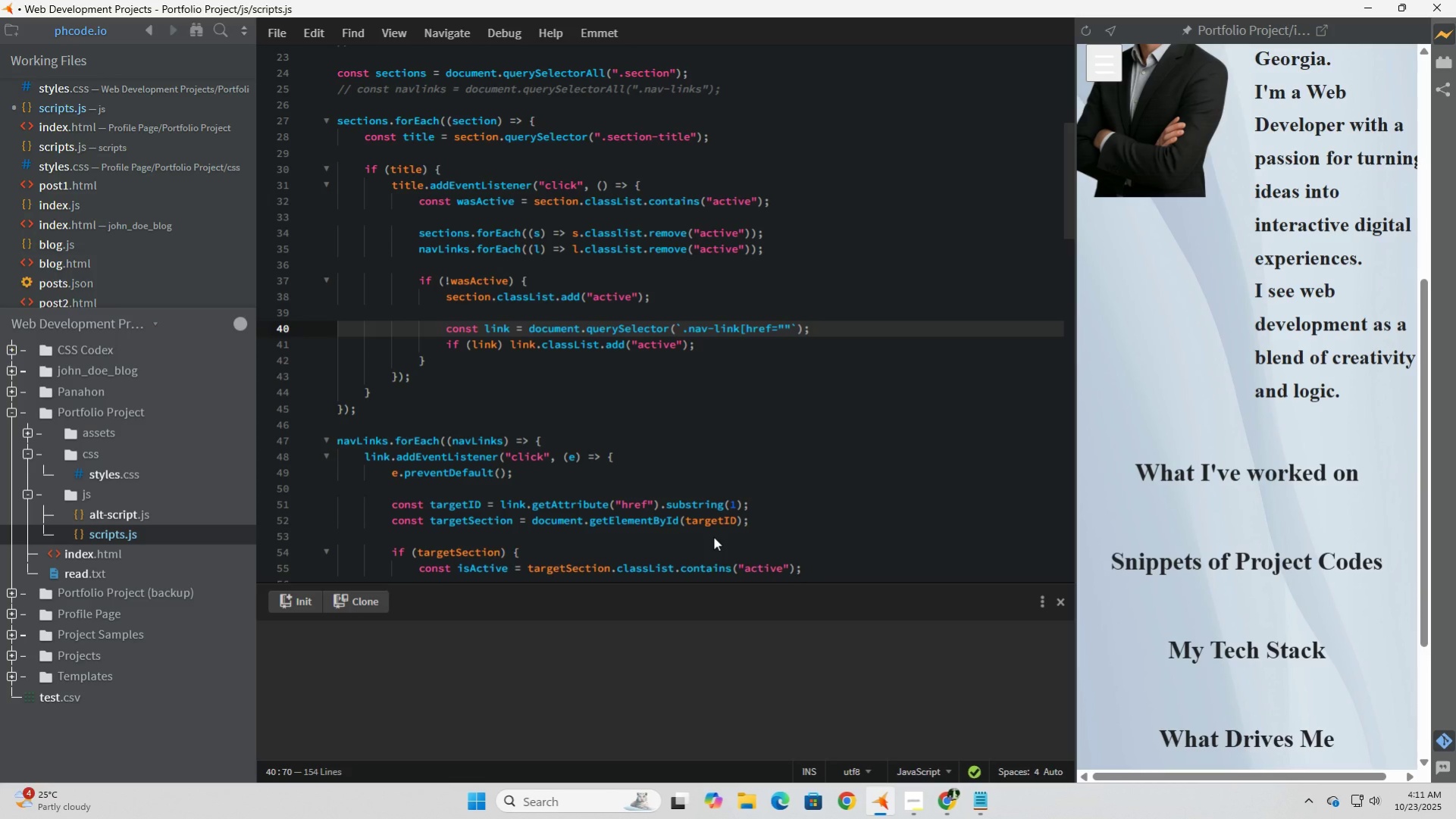 
wait(5.26)
 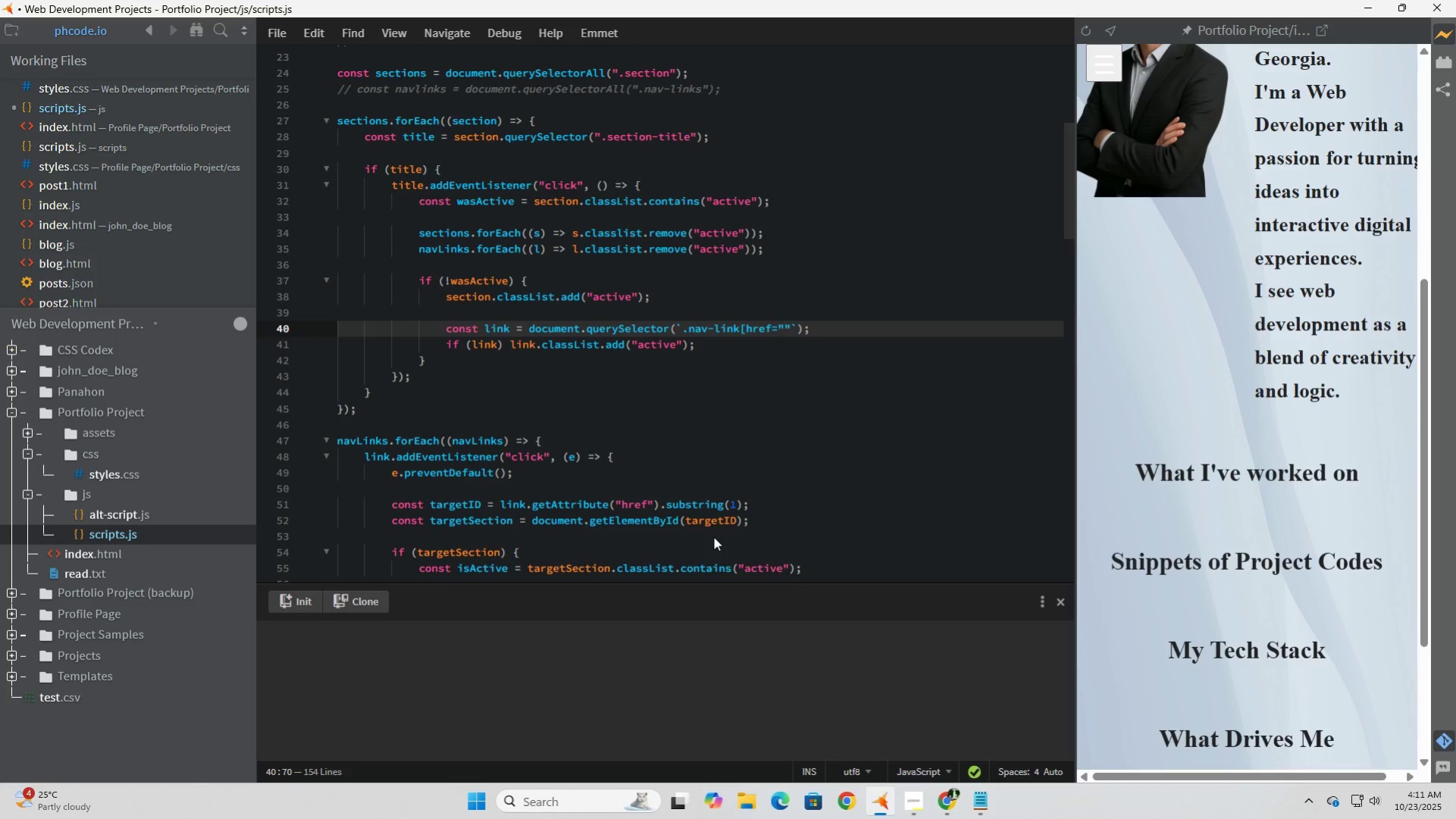 
type(#$)
 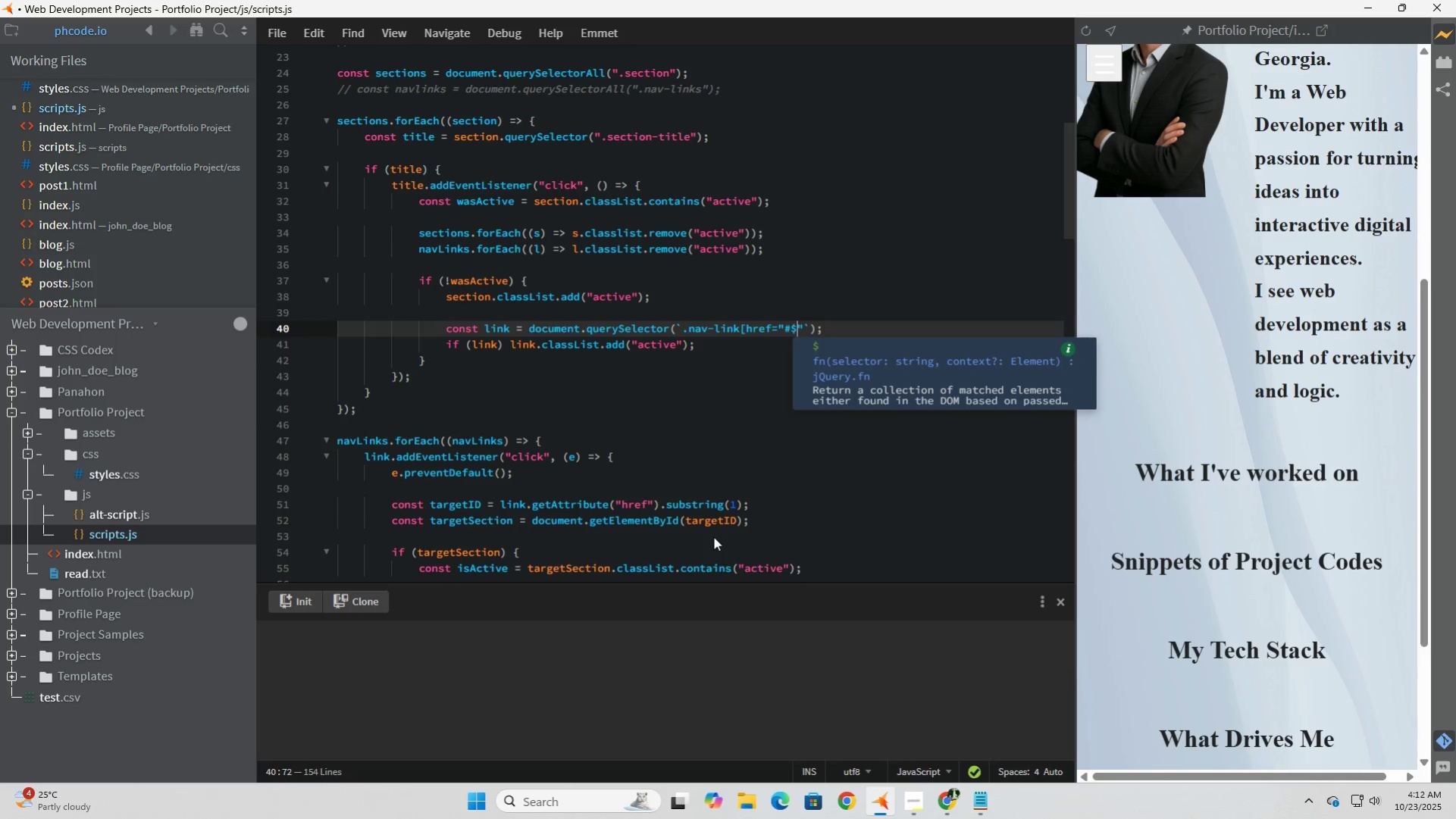 
type({section.id)
 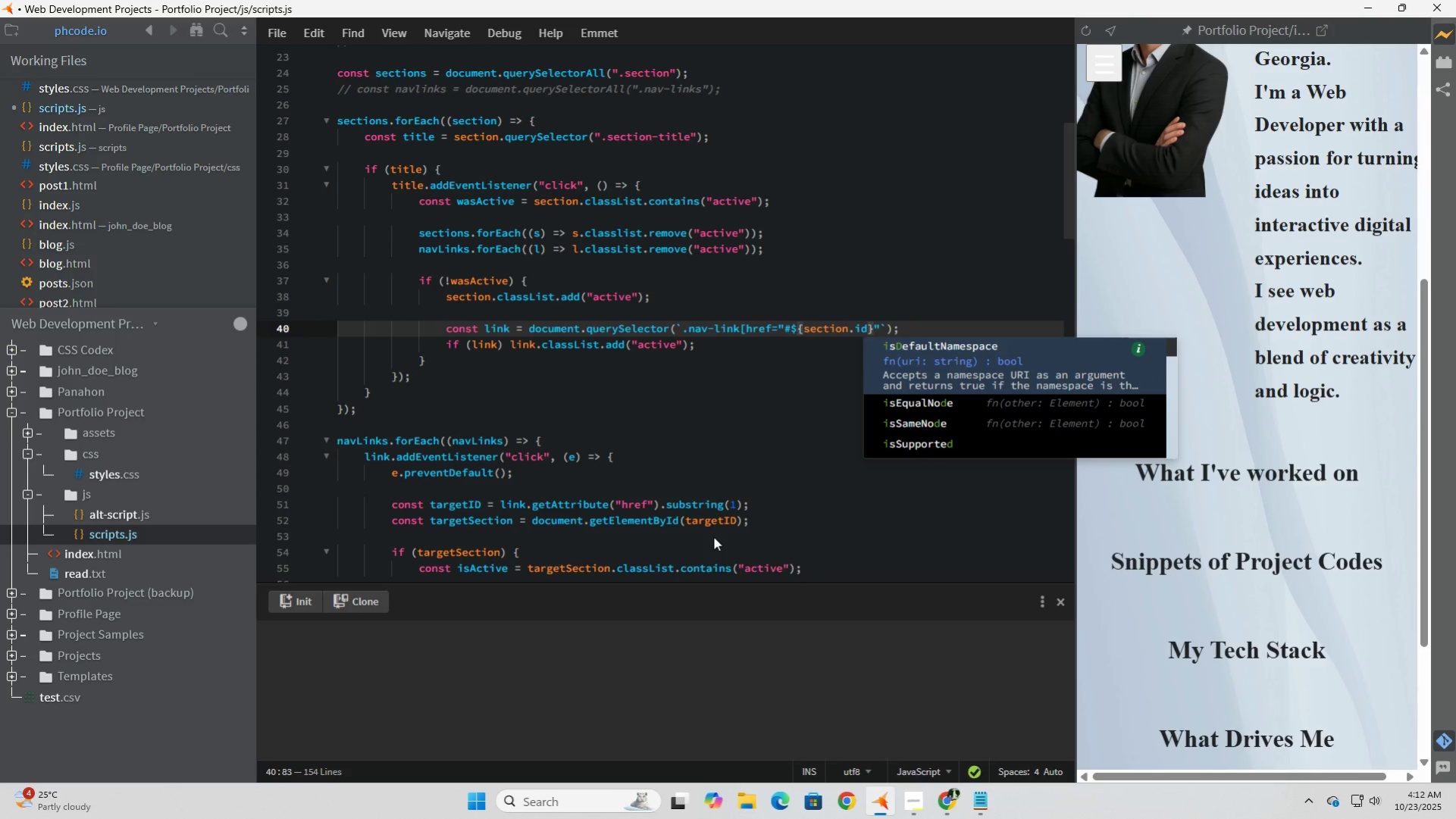 
wait(5.05)
 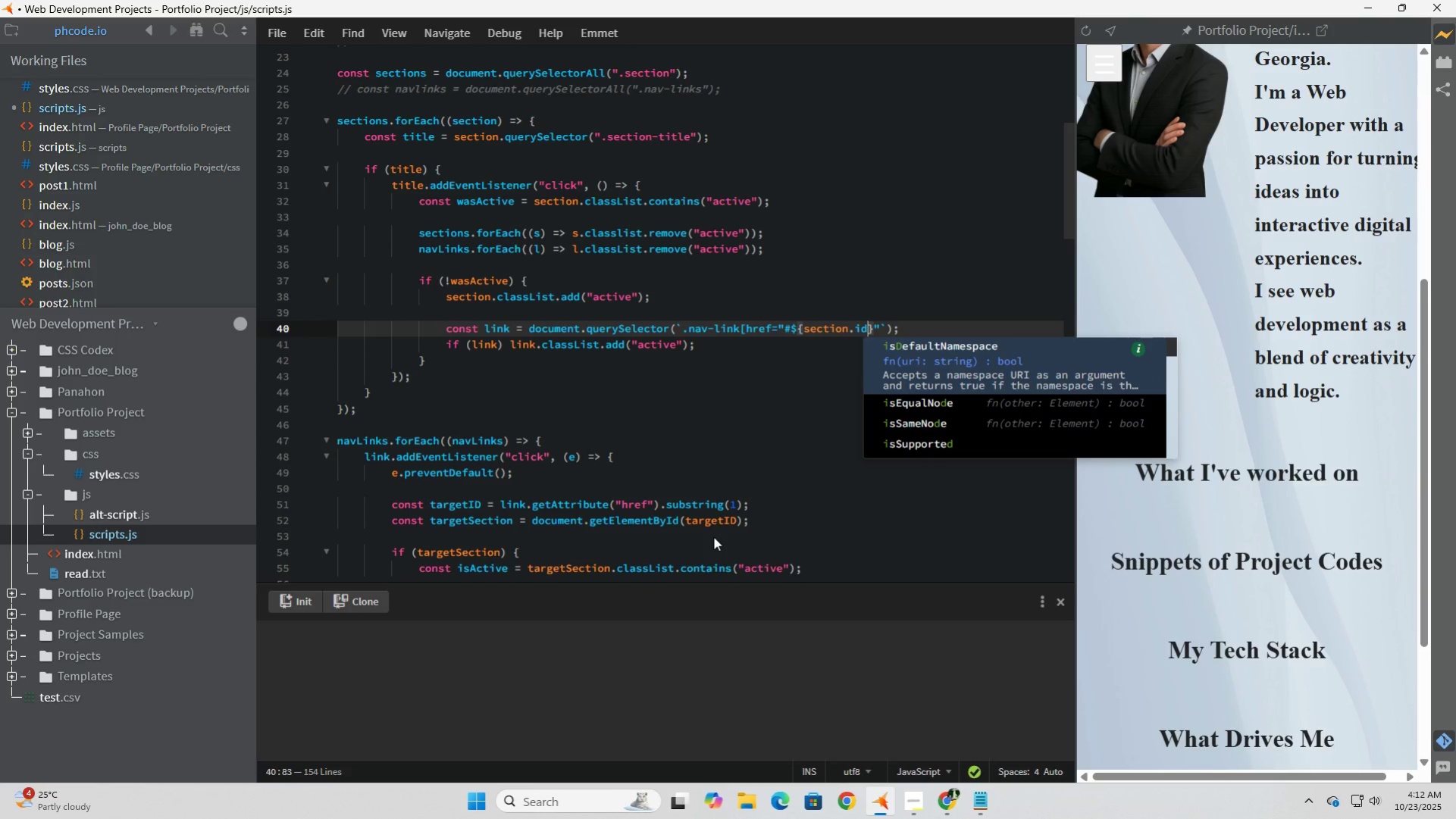 
key(ArrowRight)
 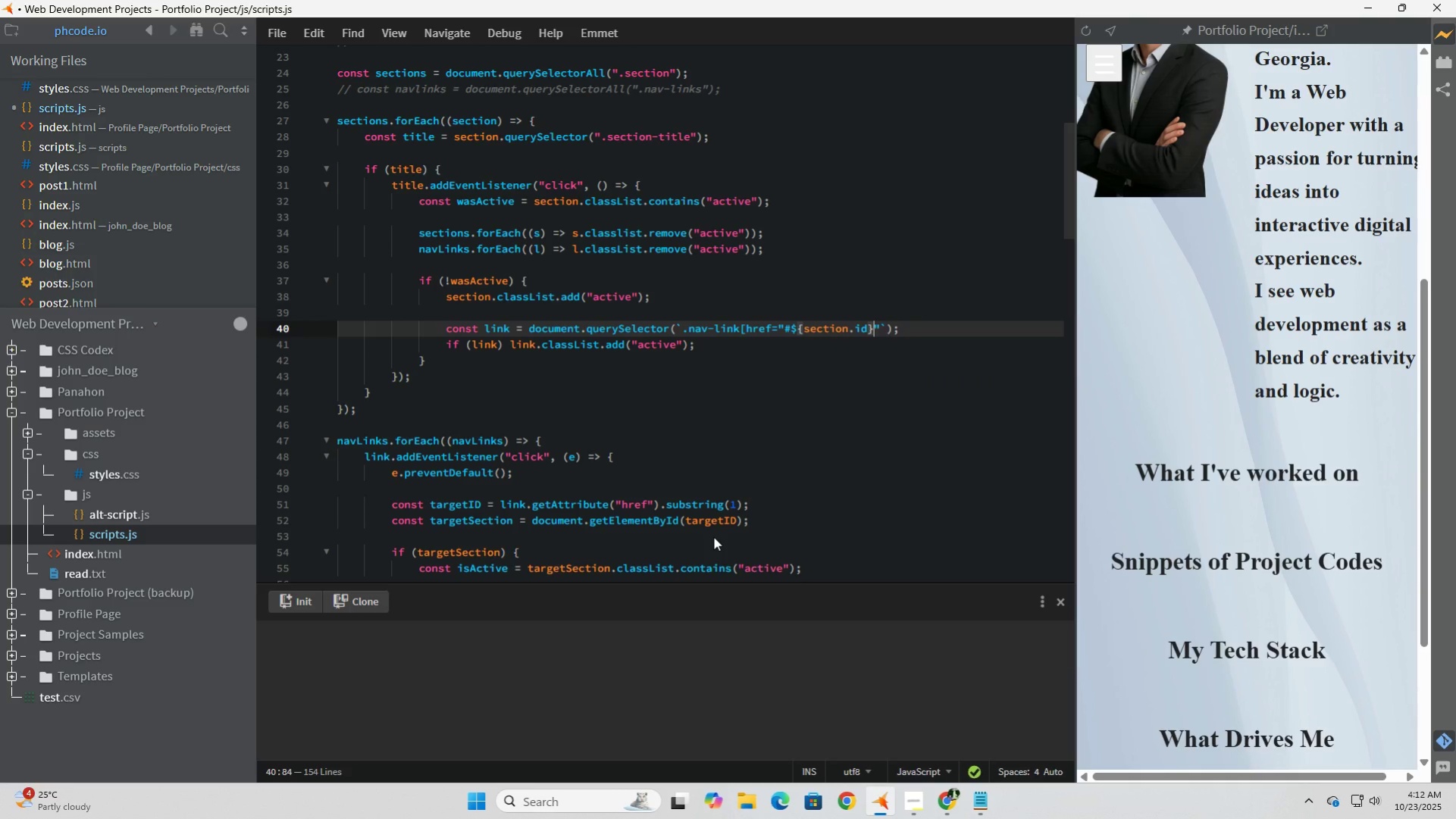 
key(ArrowRight)
 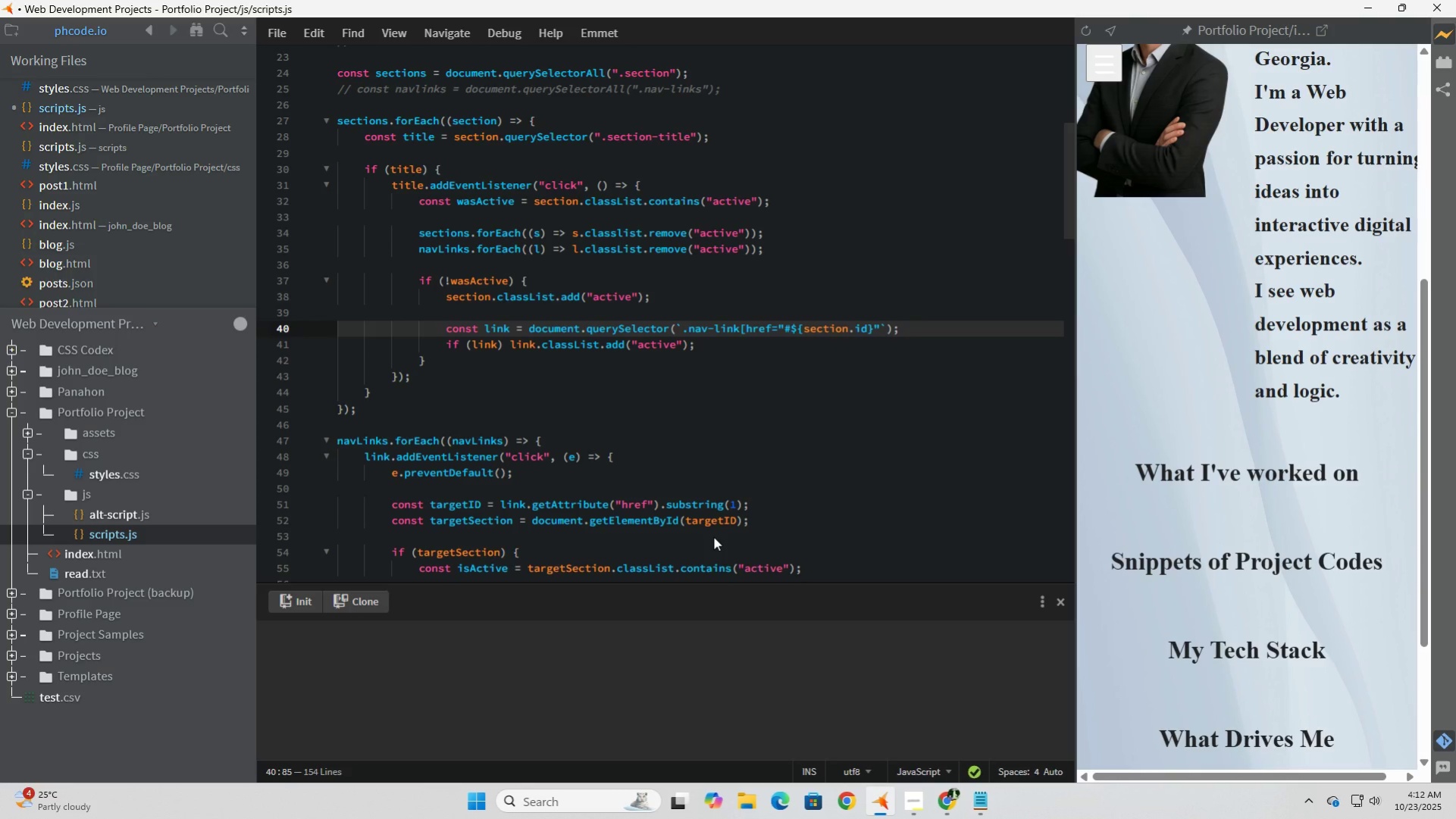 
key(BracketRight)
 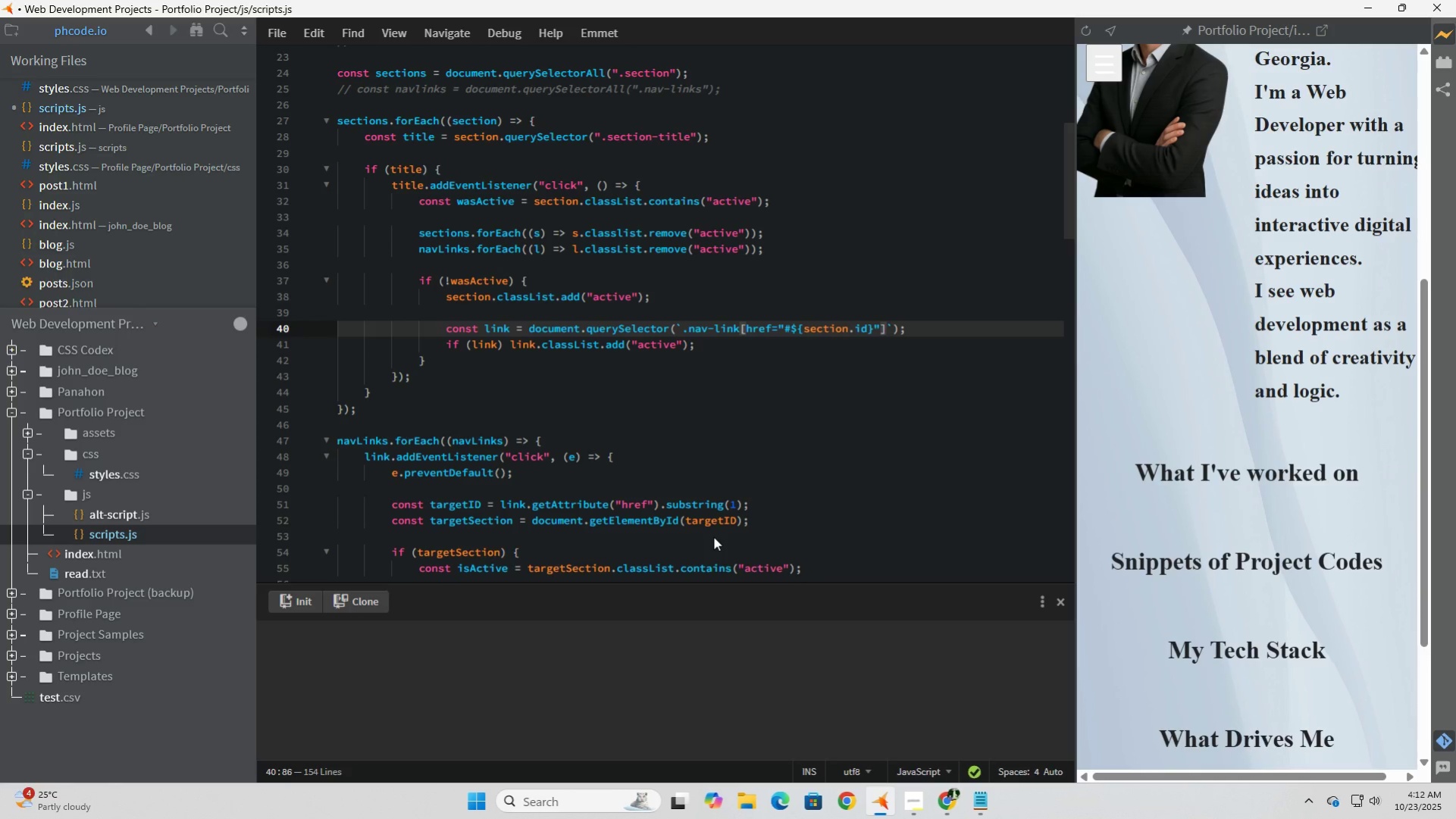 
key(ArrowRight)
 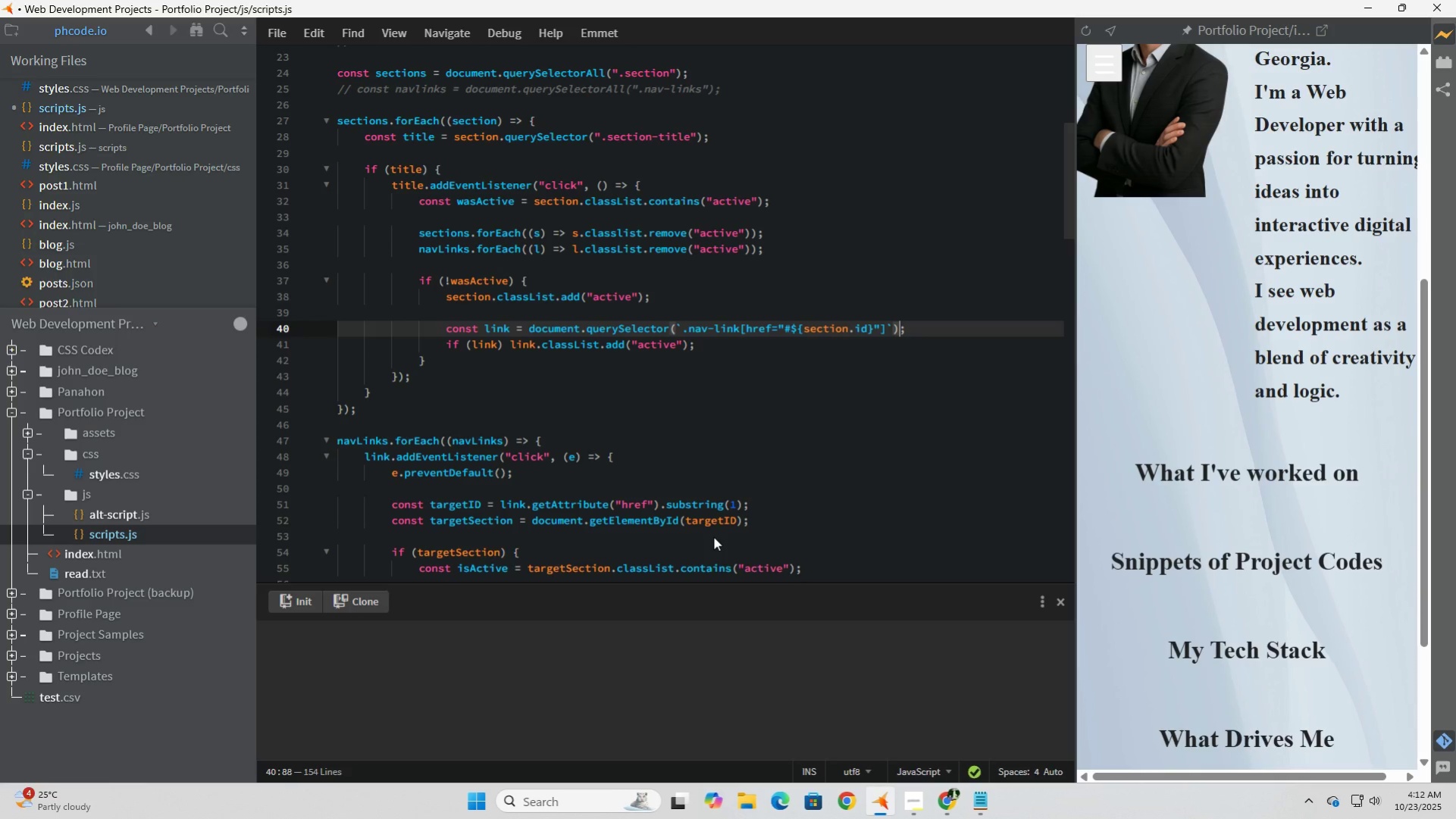 
key(ArrowRight)
 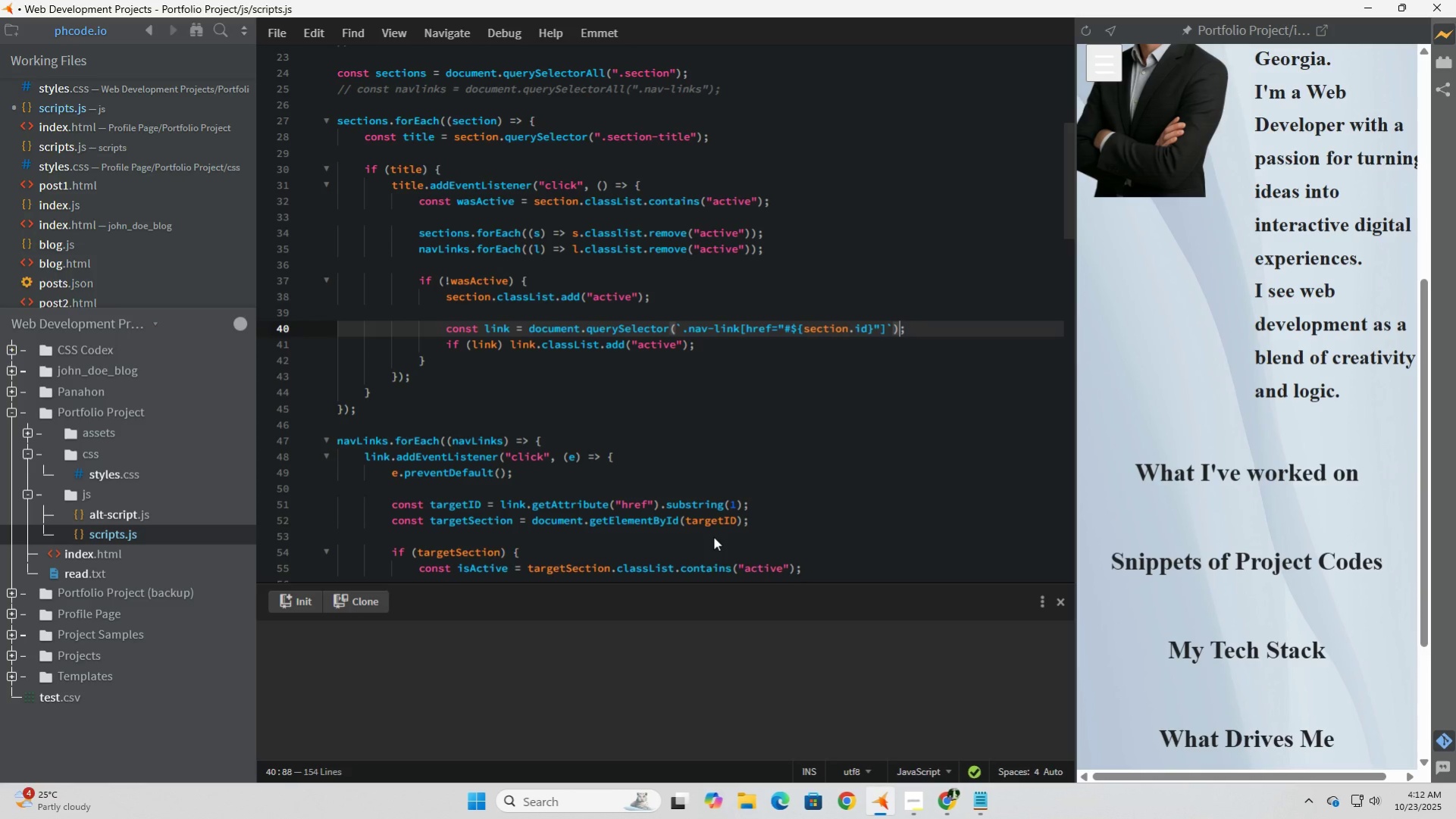 
key(ArrowRight)
 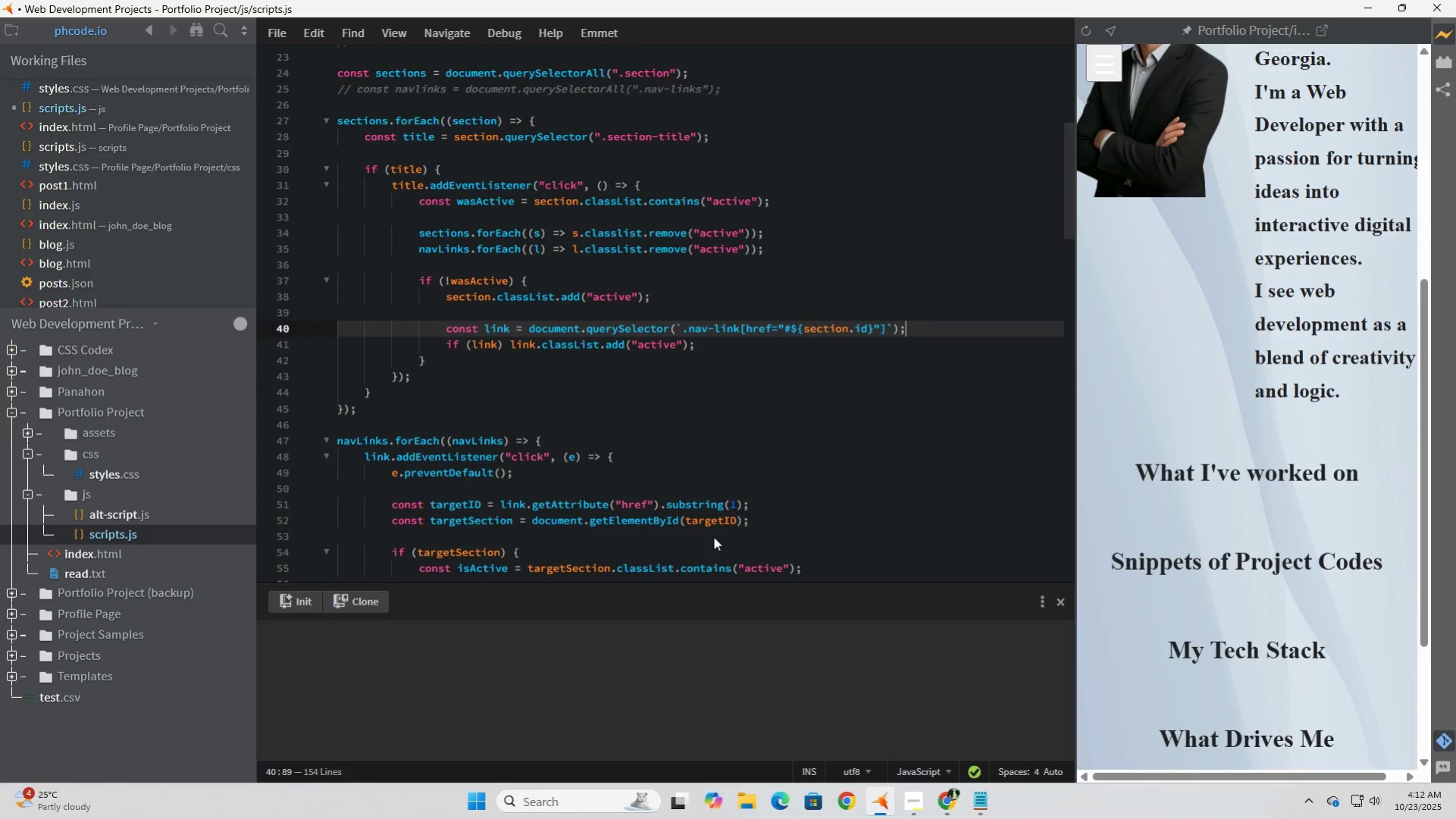 
key(ArrowDown)
 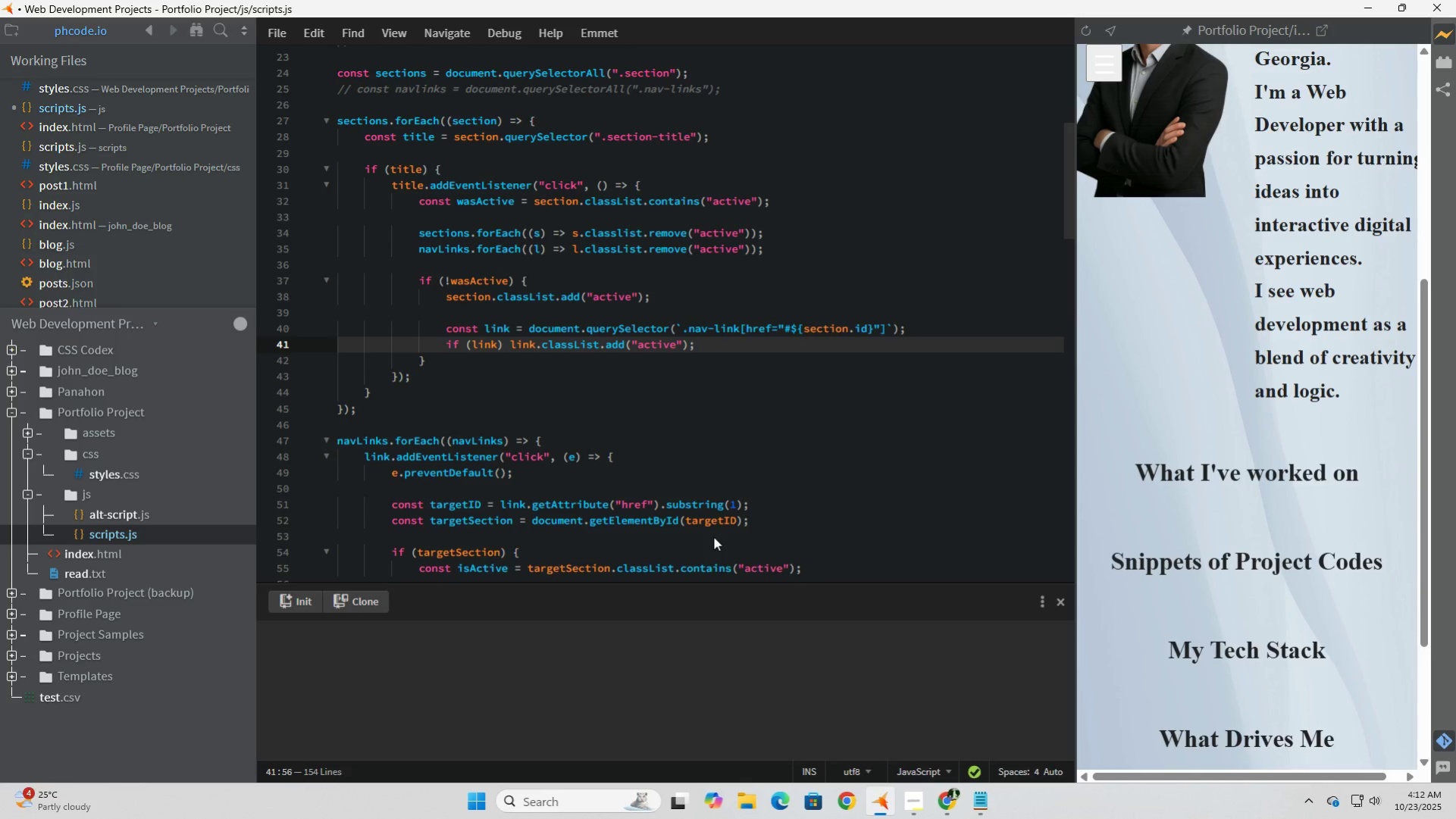 
key(ArrowDown)
 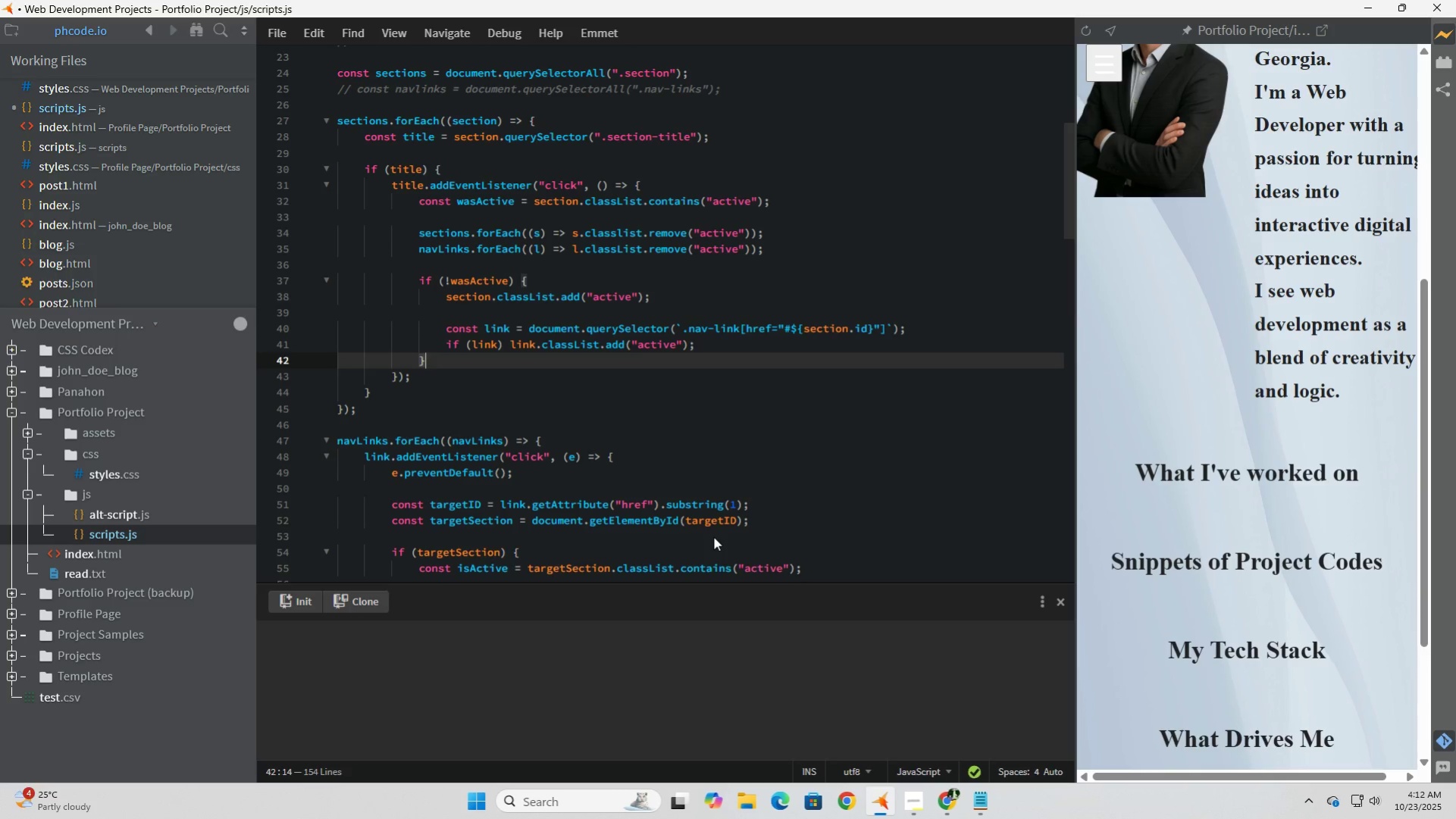 
key(ArrowUp)
 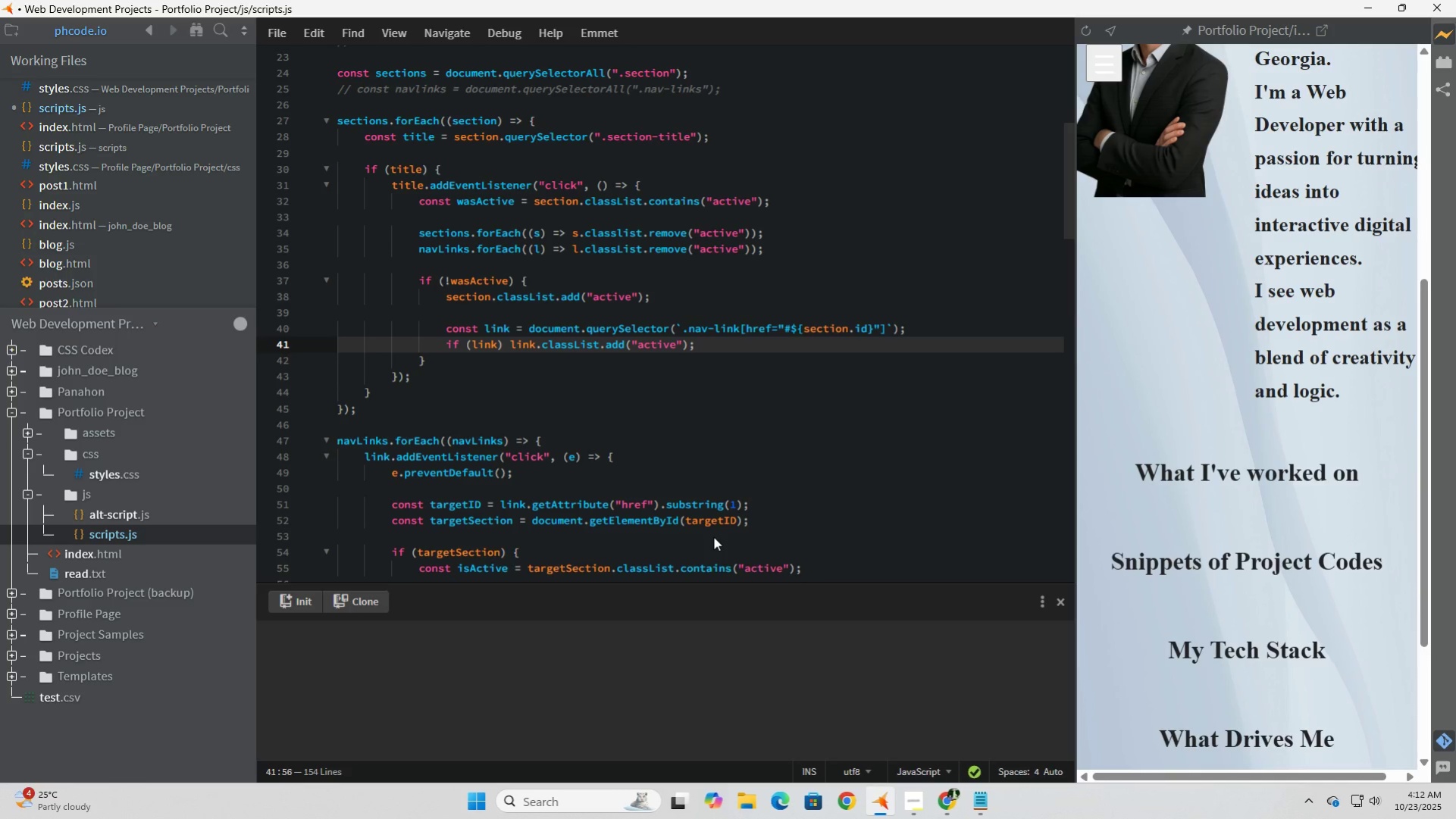 
key(ArrowDown)
 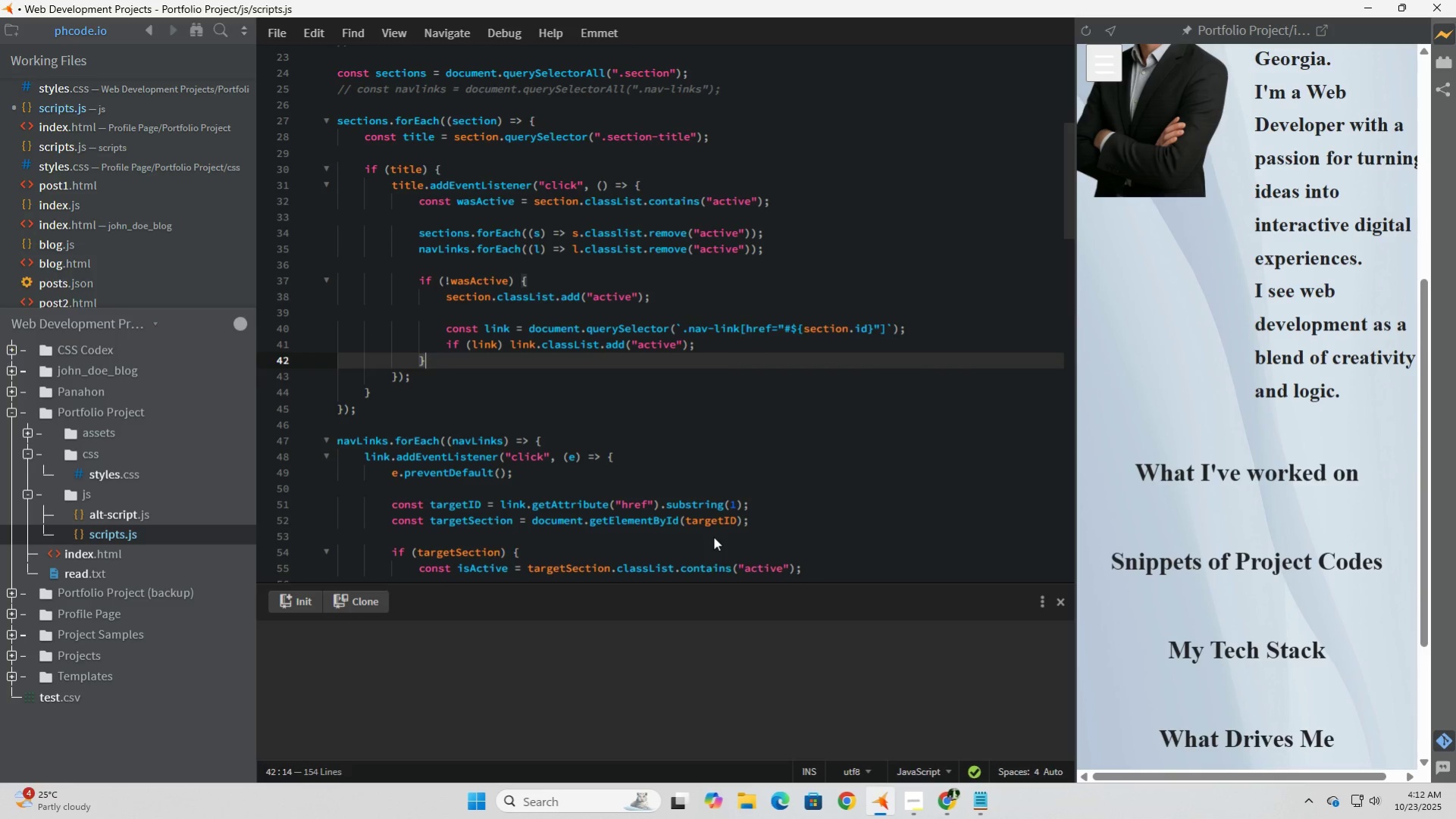 
key(ArrowDown)
 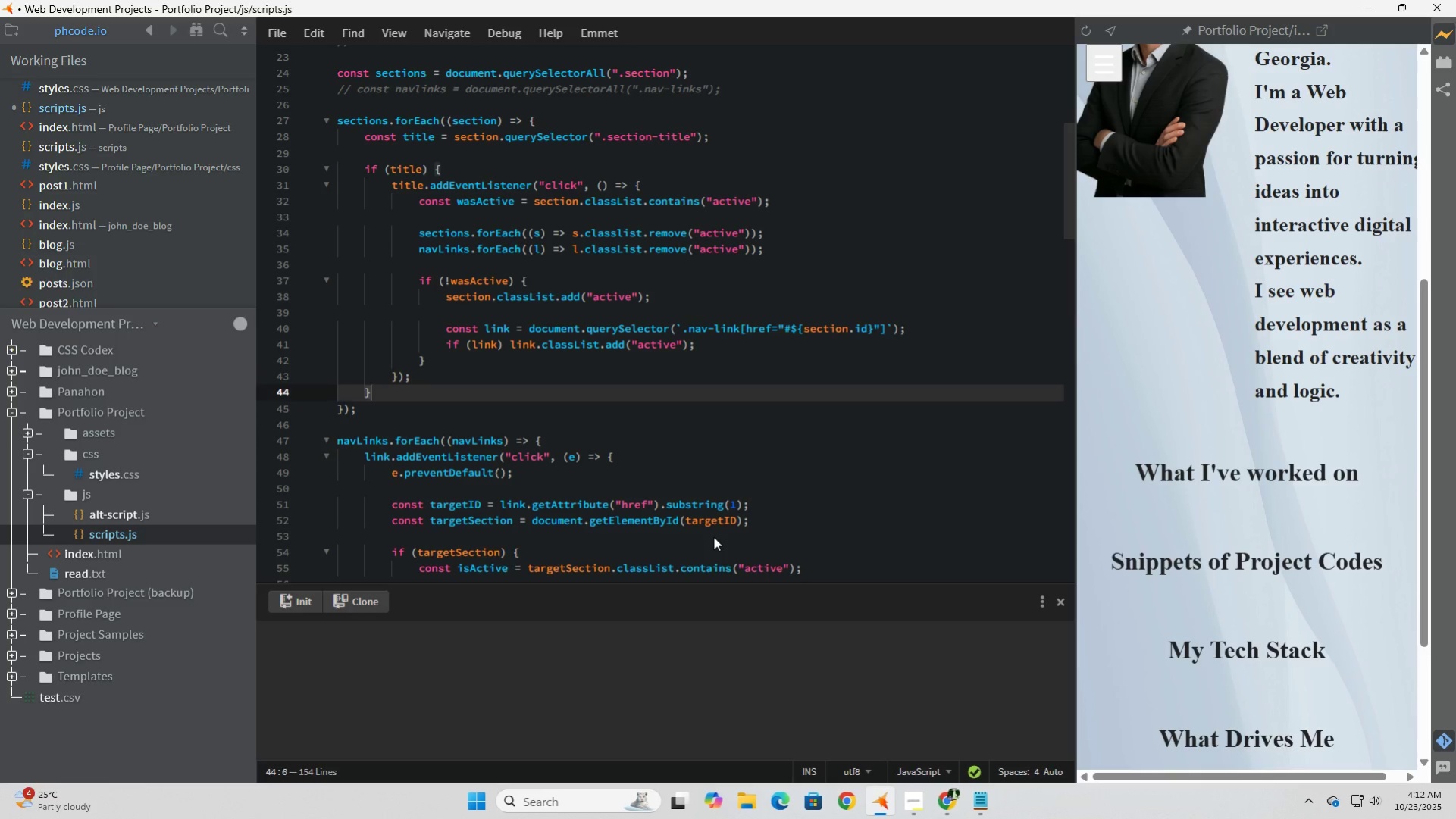 
key(ArrowDown)
 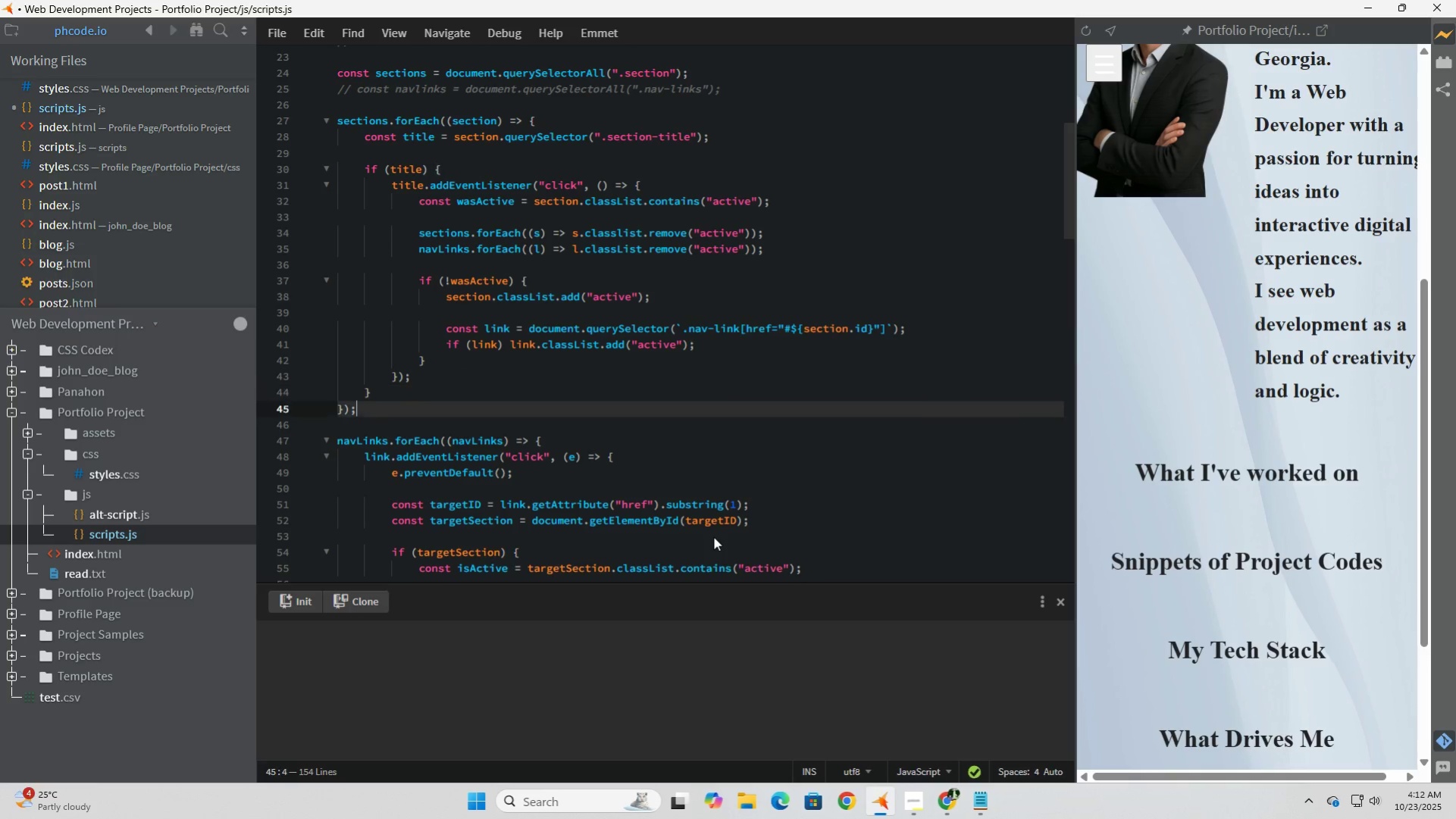 
key(ArrowDown)
 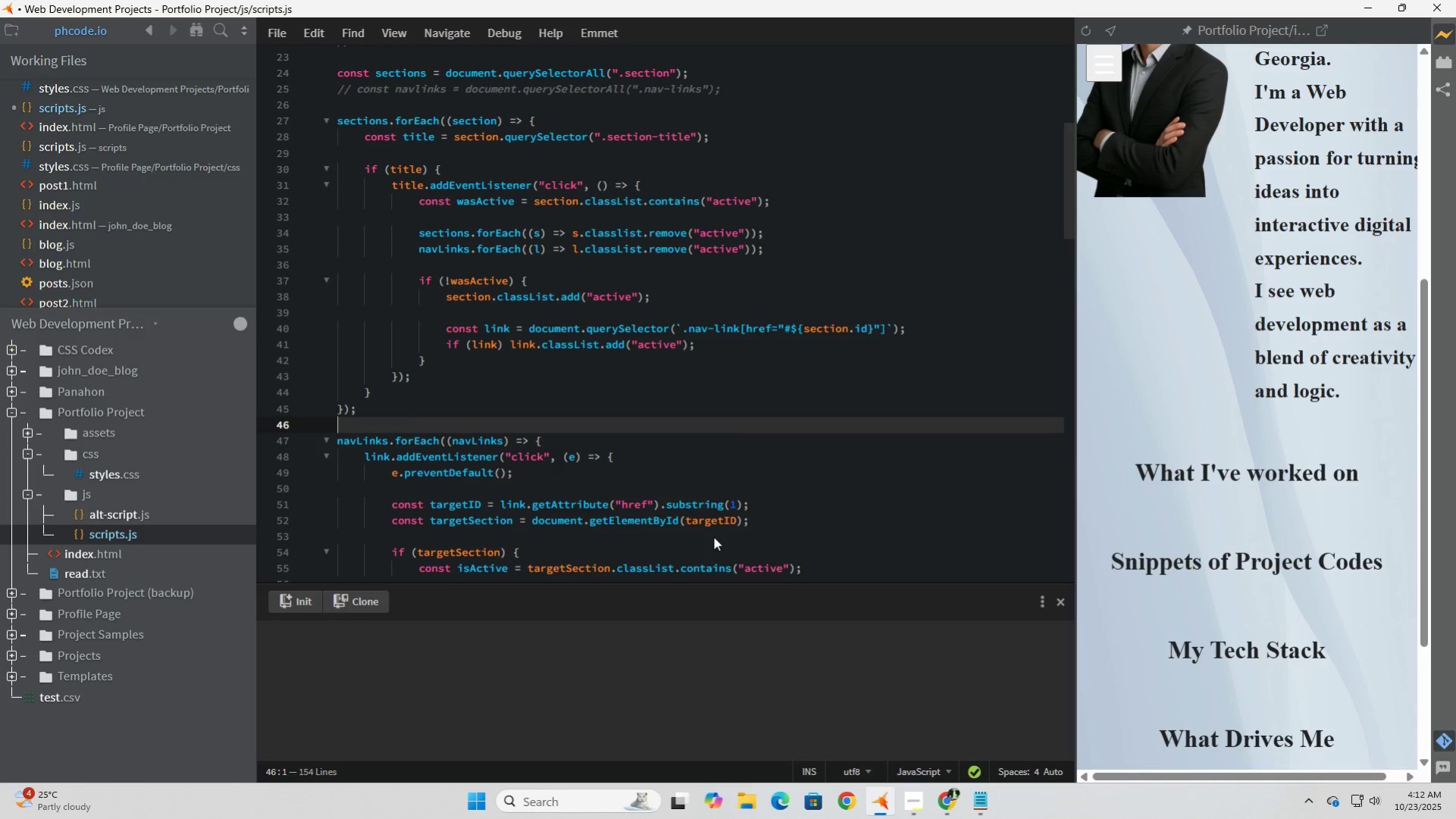 
key(ArrowDown)
 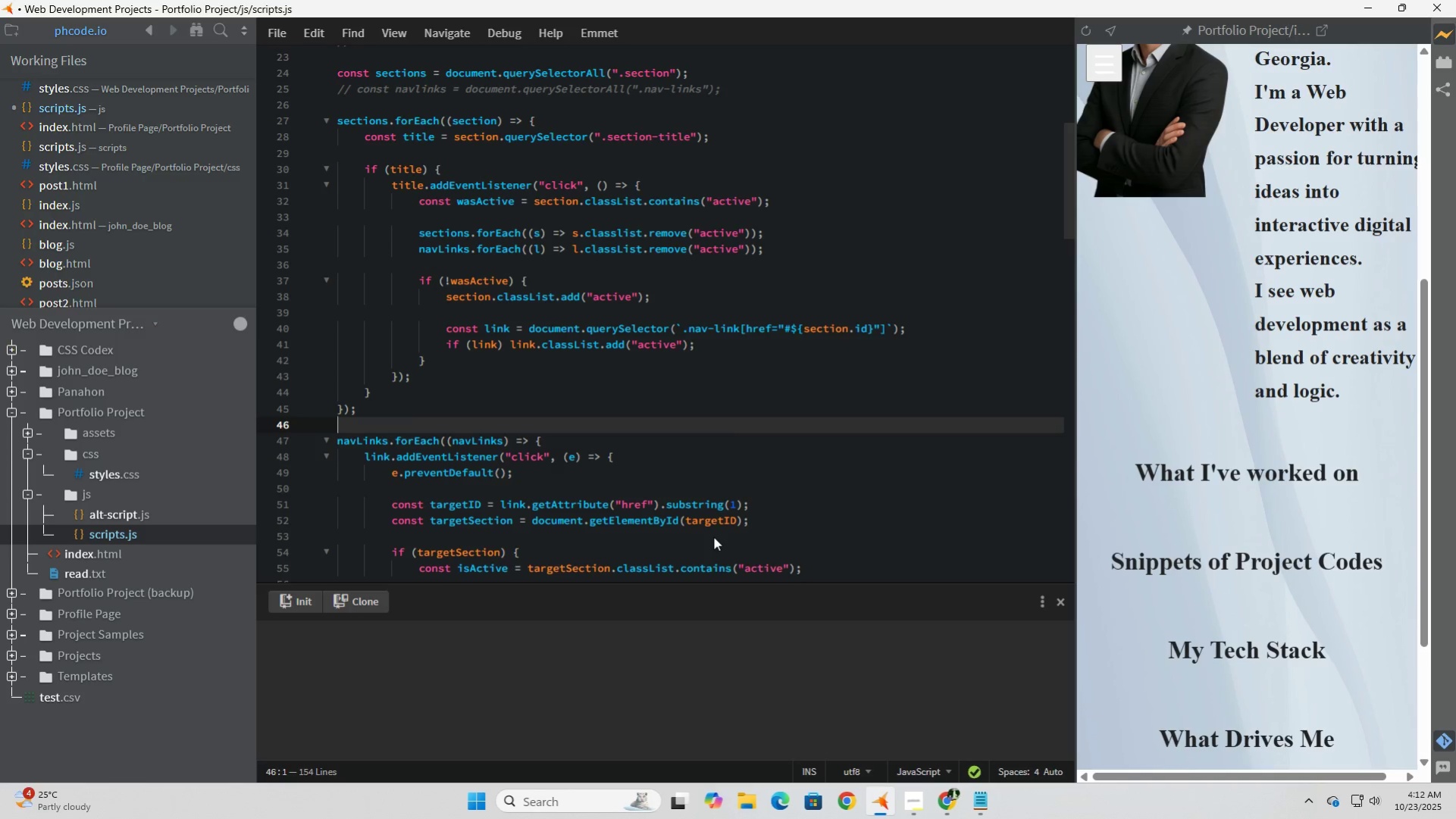 
key(ArrowDown)
 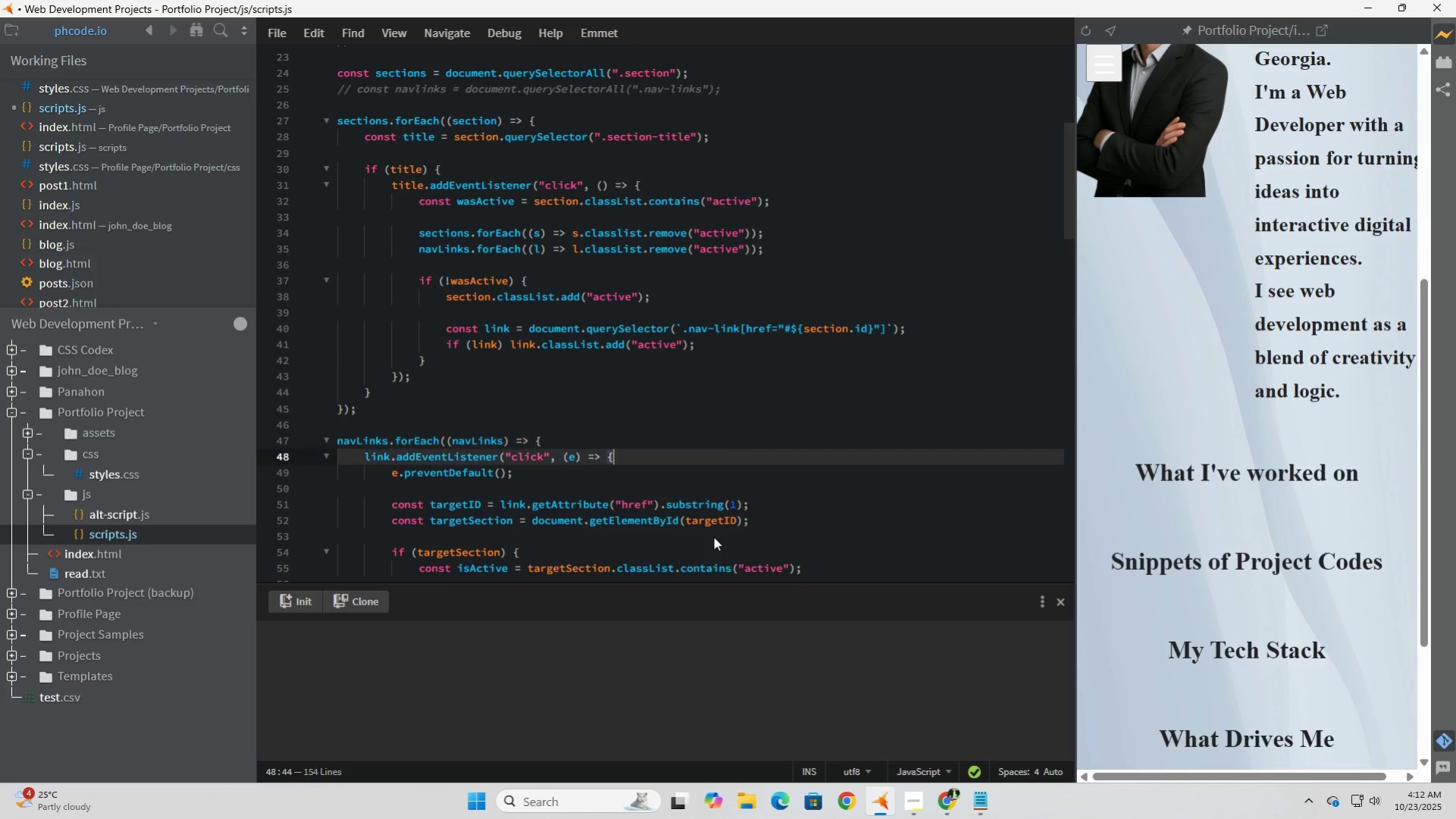 
key(ArrowDown)
 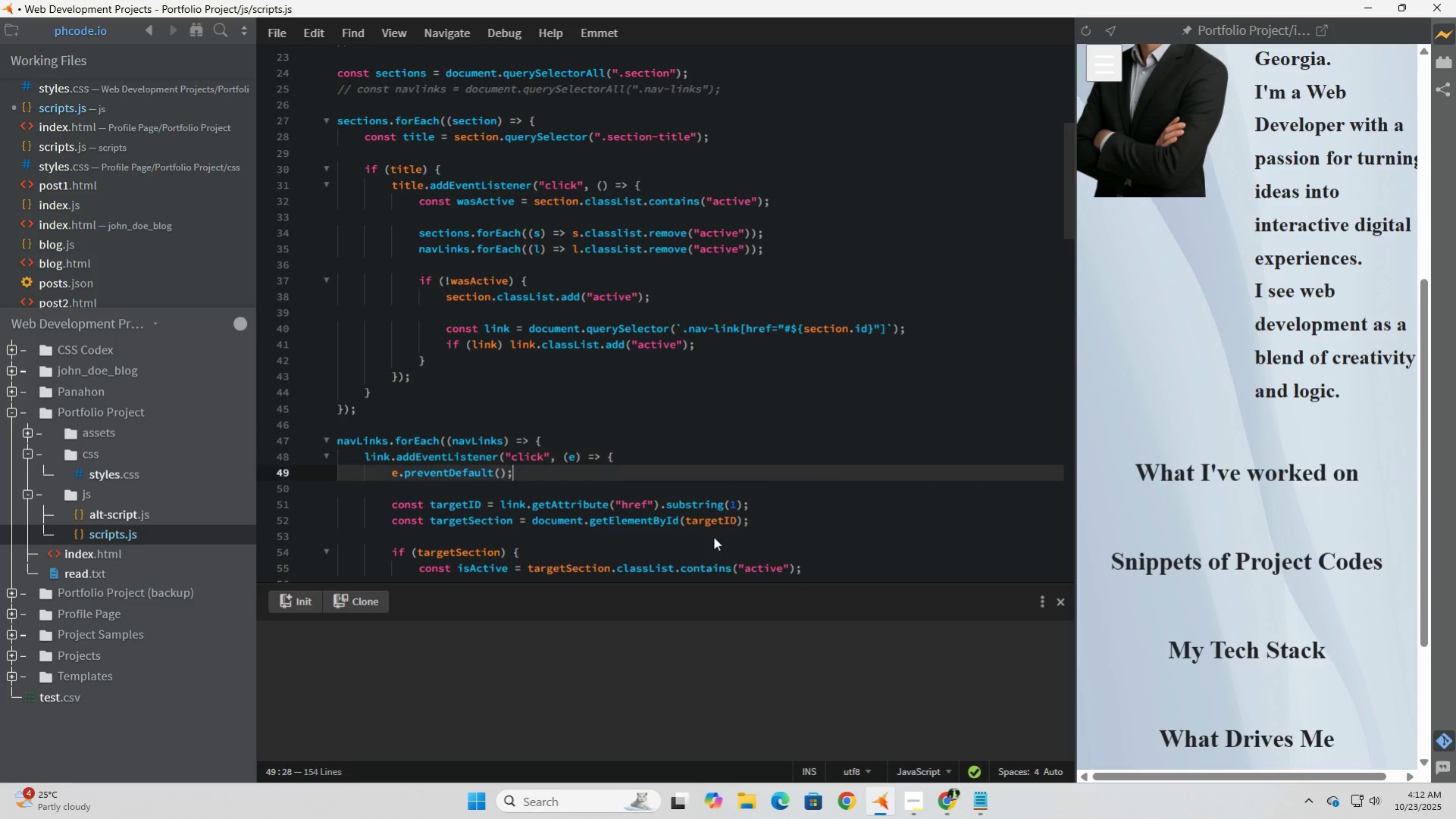 
key(ArrowDown)
 